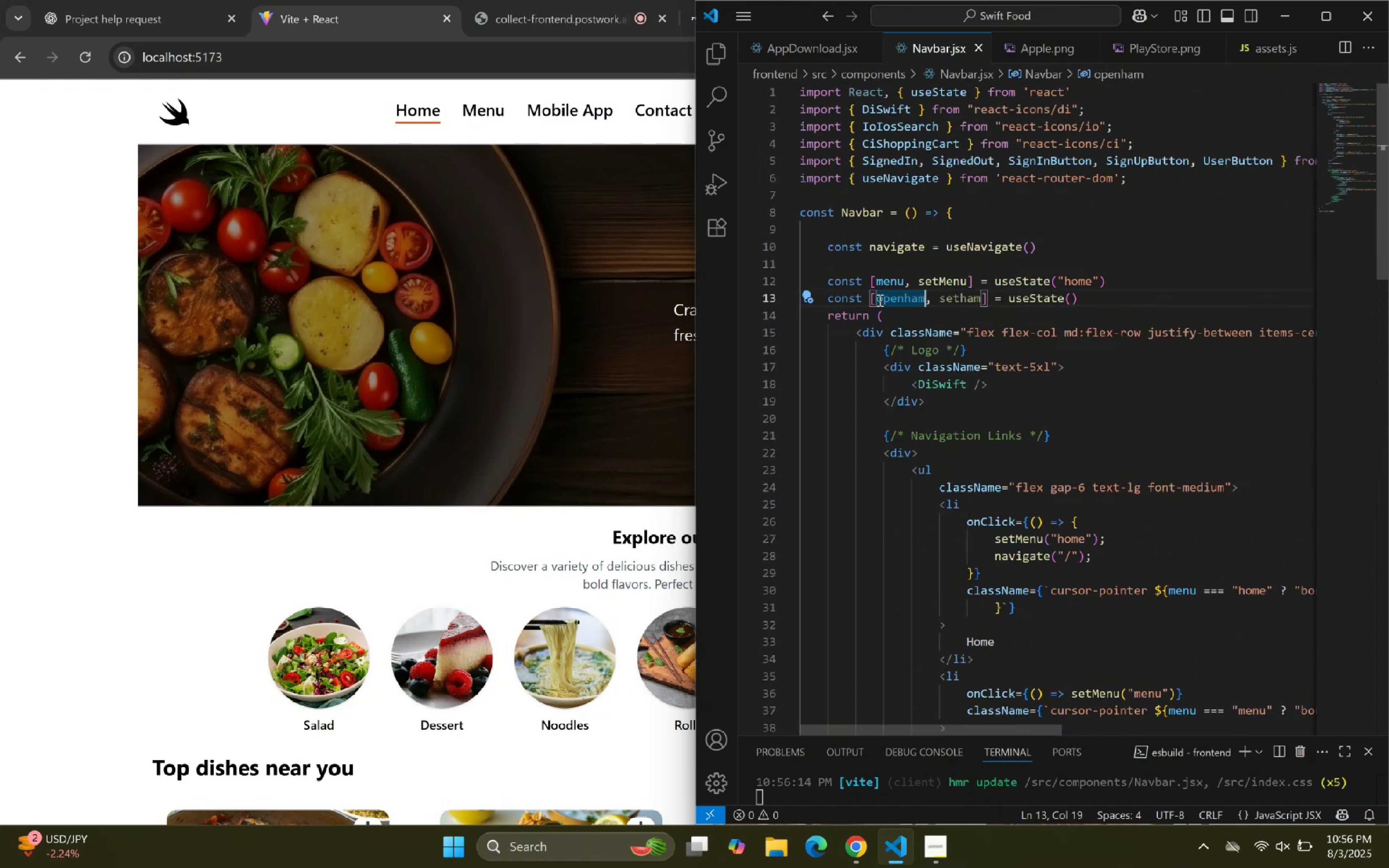 
key(Backspace)
 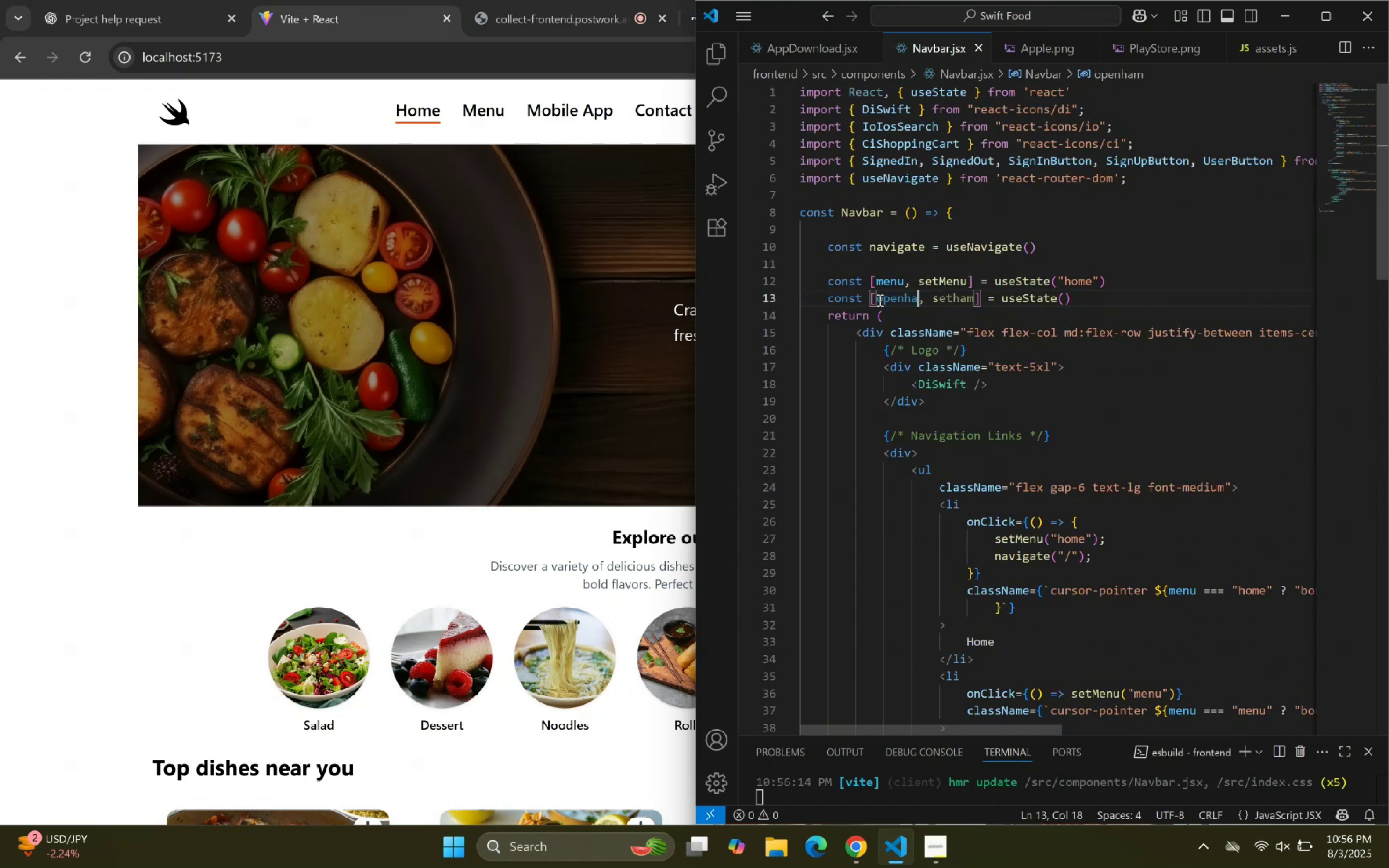 
key(Backspace)
 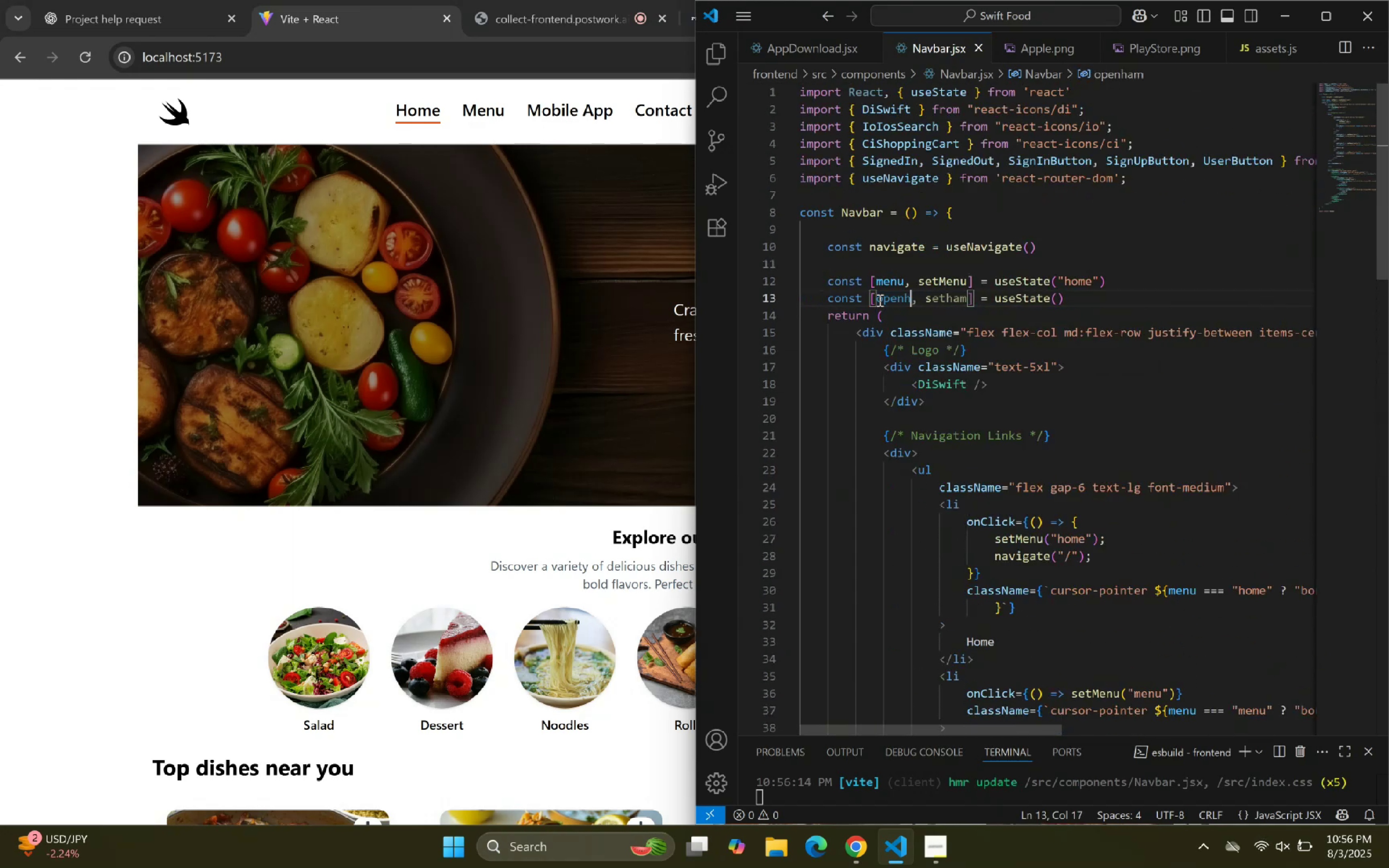 
key(Backspace)
 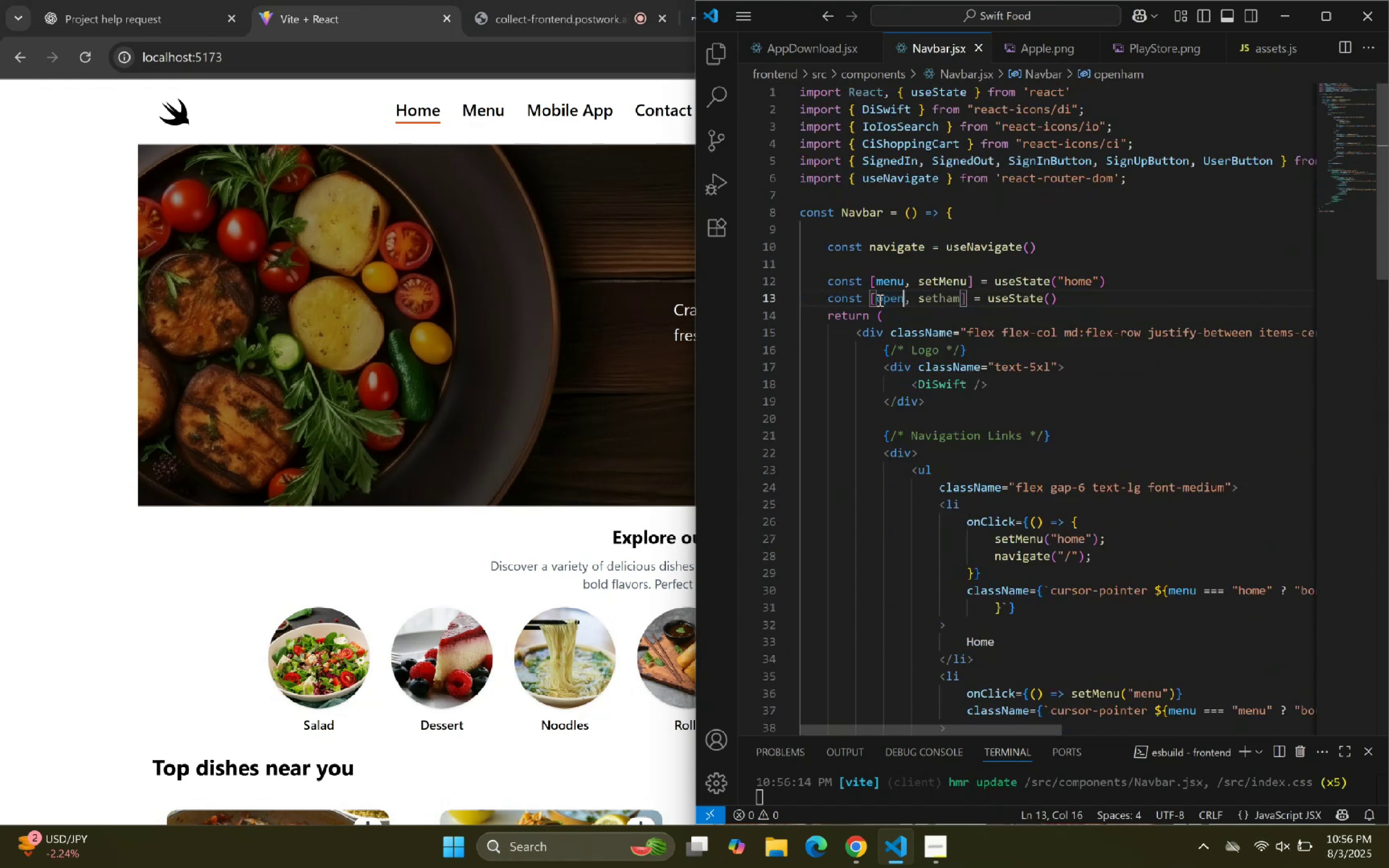 
key(ArrowRight)
 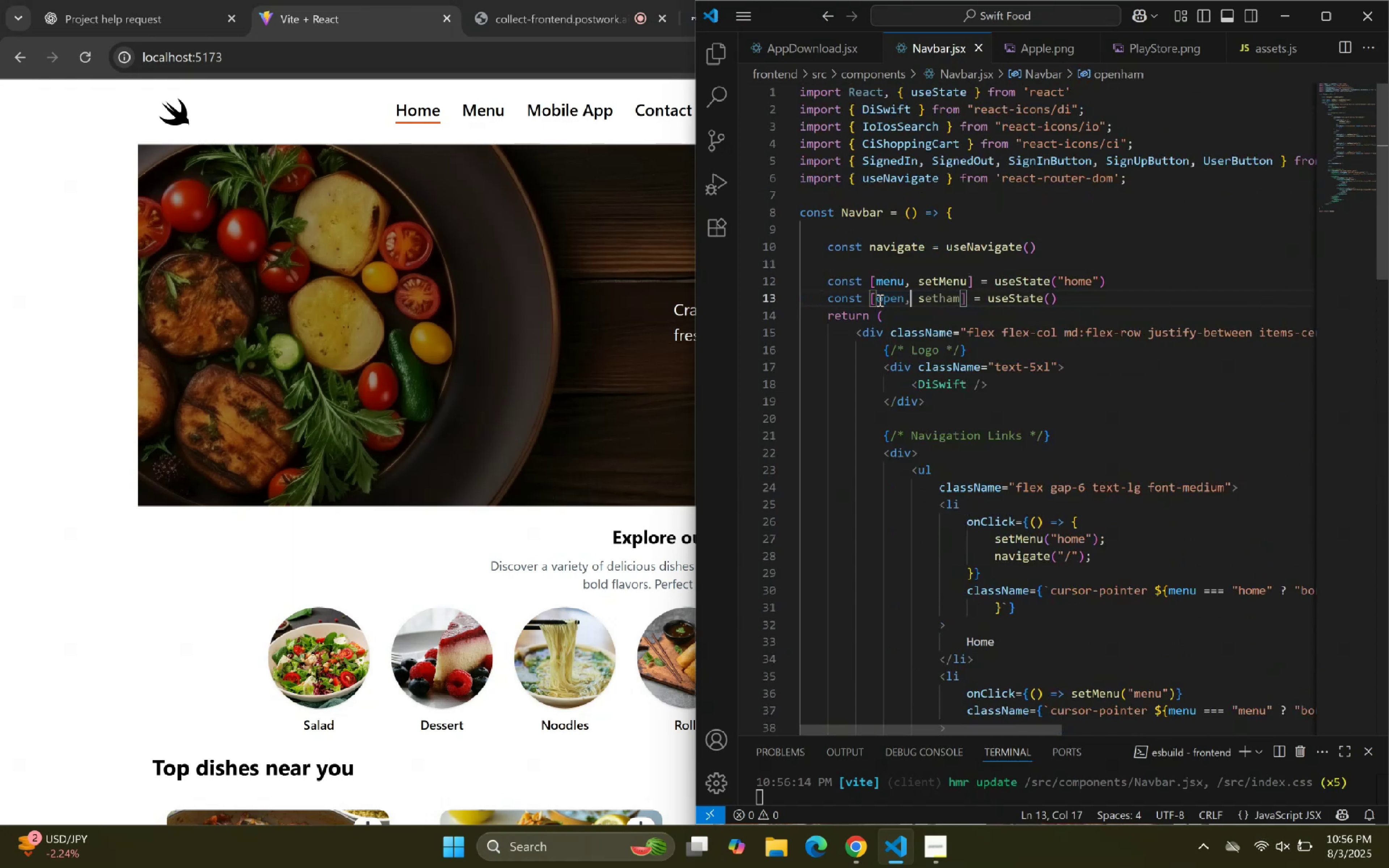 
key(ArrowRight)
 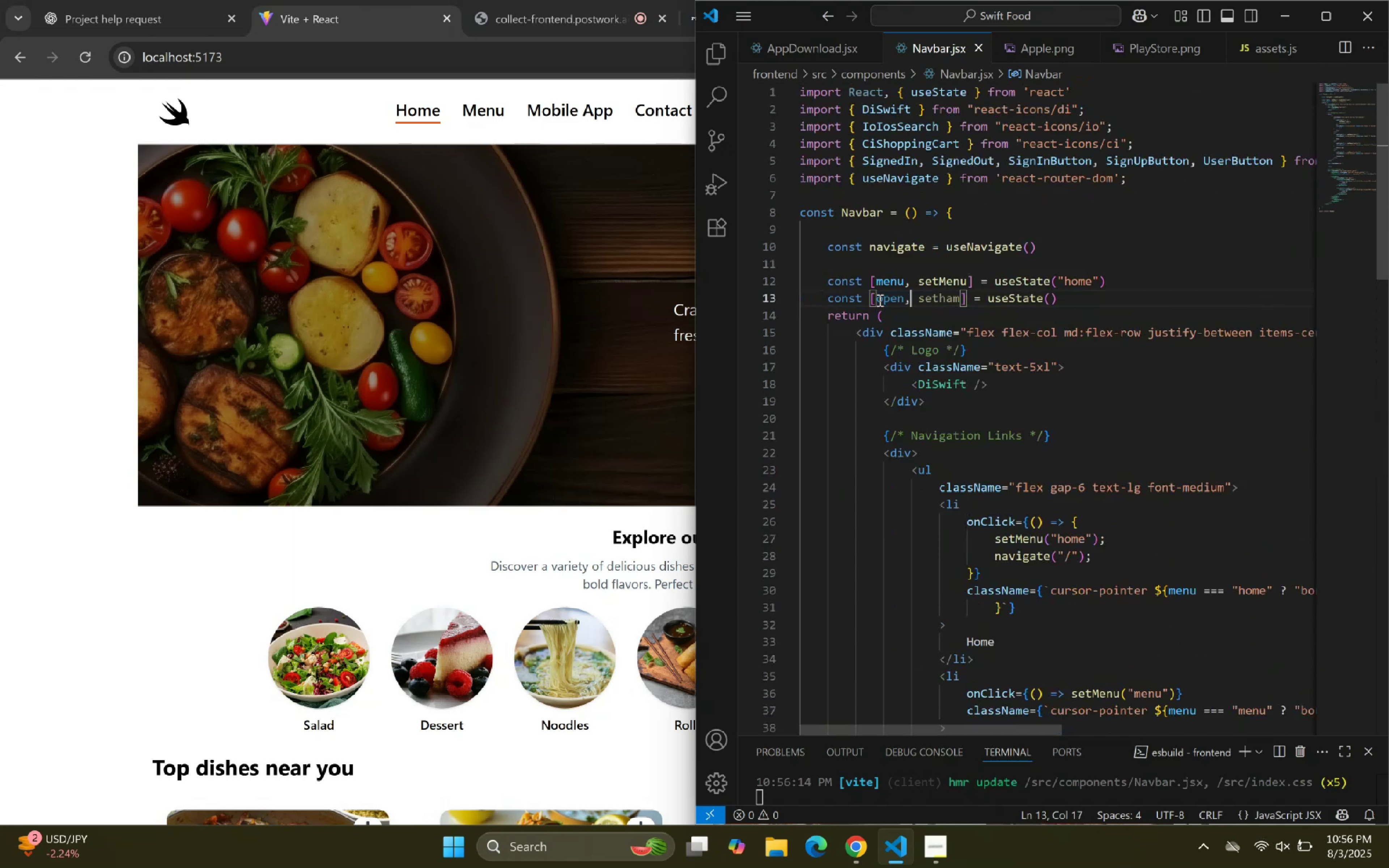 
key(ArrowRight)
 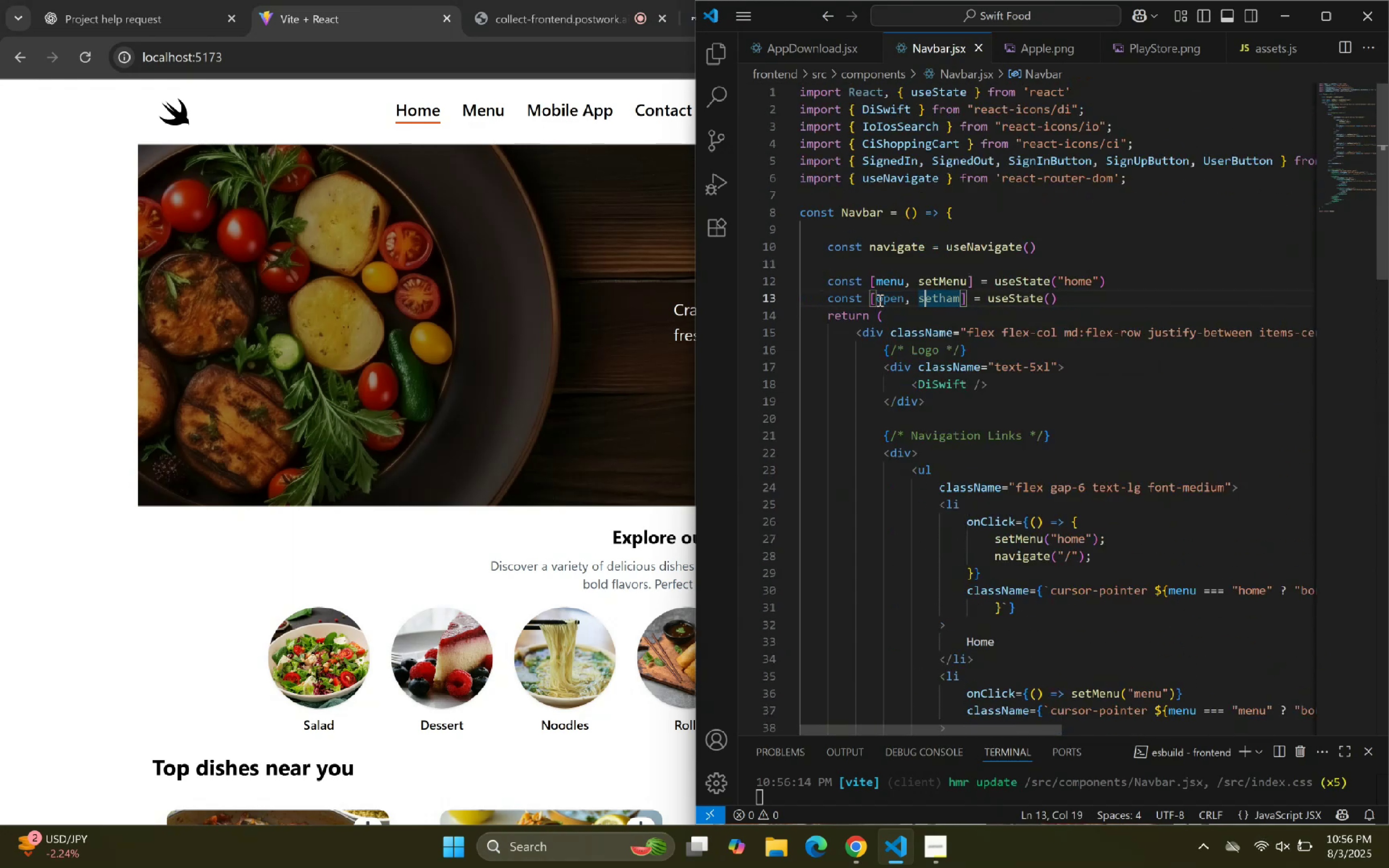 
key(ArrowRight)
 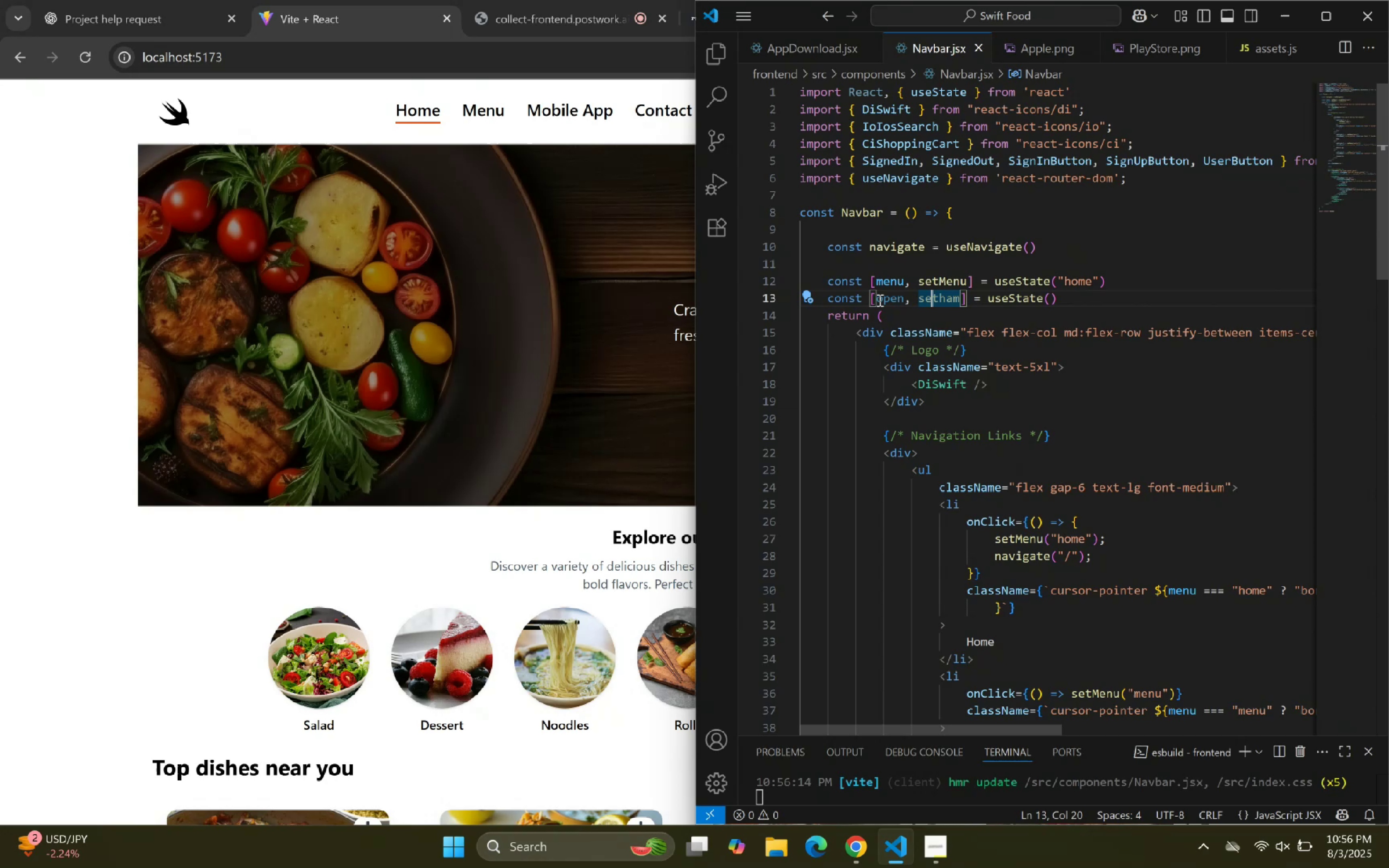 
key(ArrowRight)
 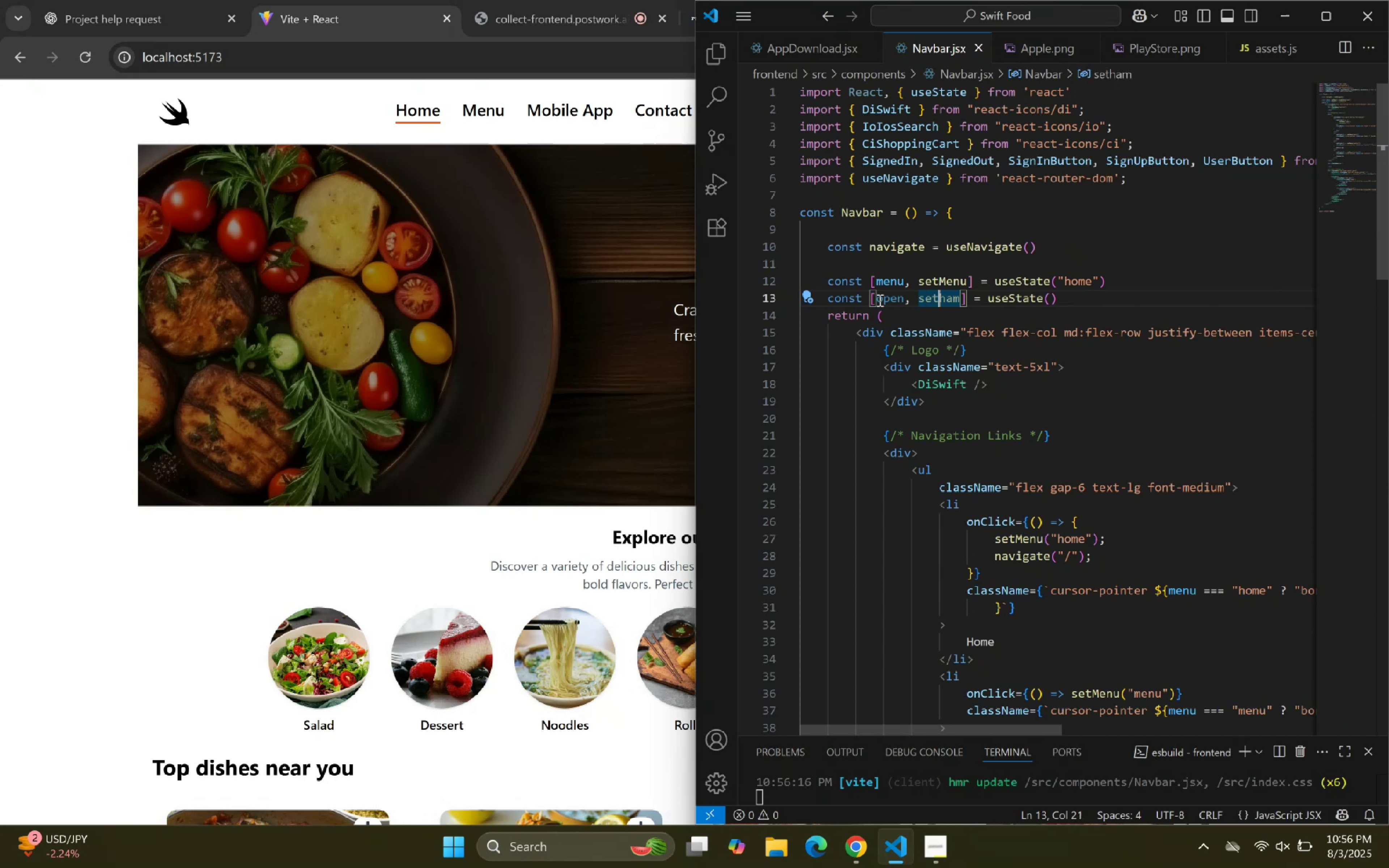 
key(Shift+ArrowRight)
 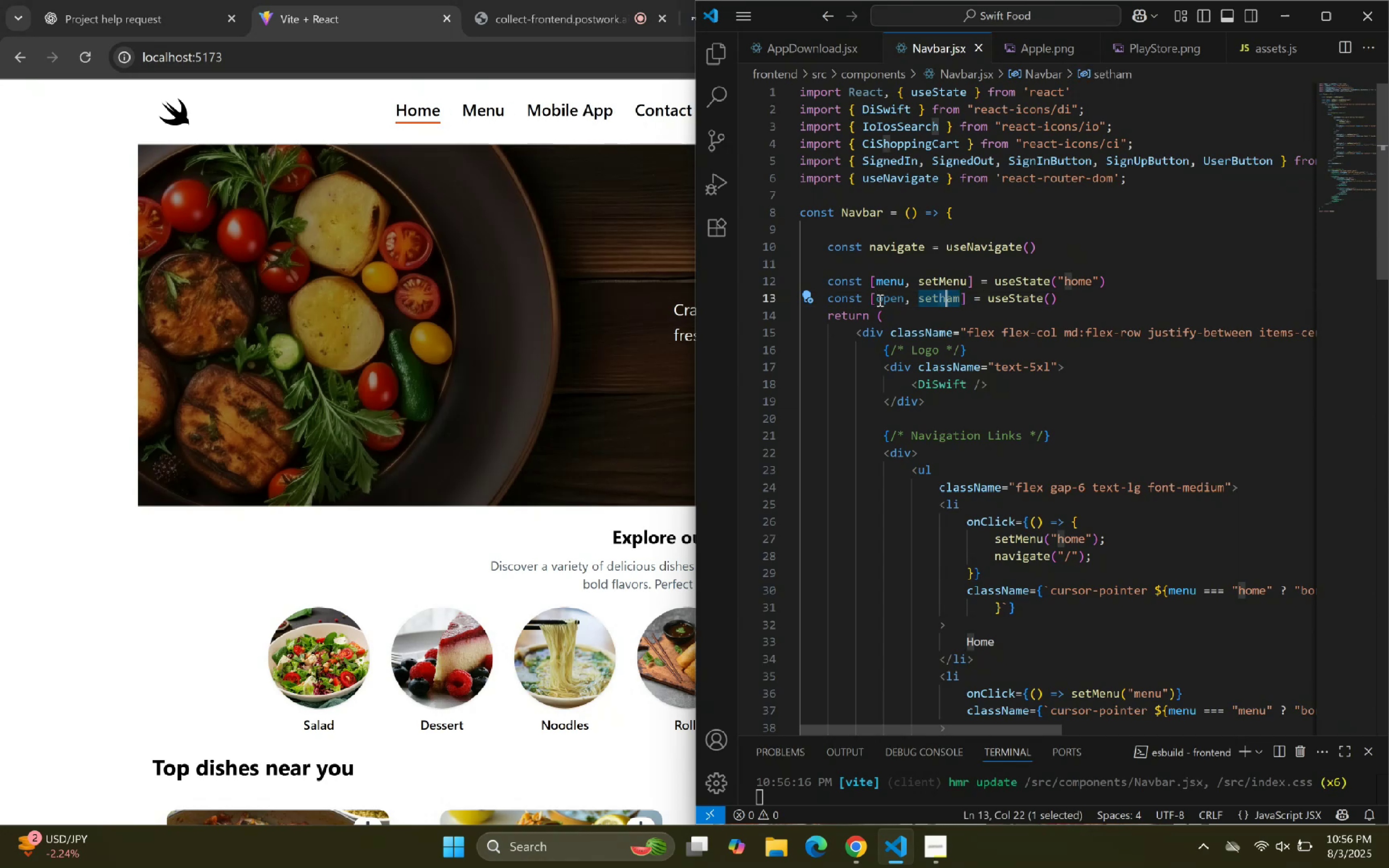 
hold_key(key=ArrowLeft, duration=0.73)
 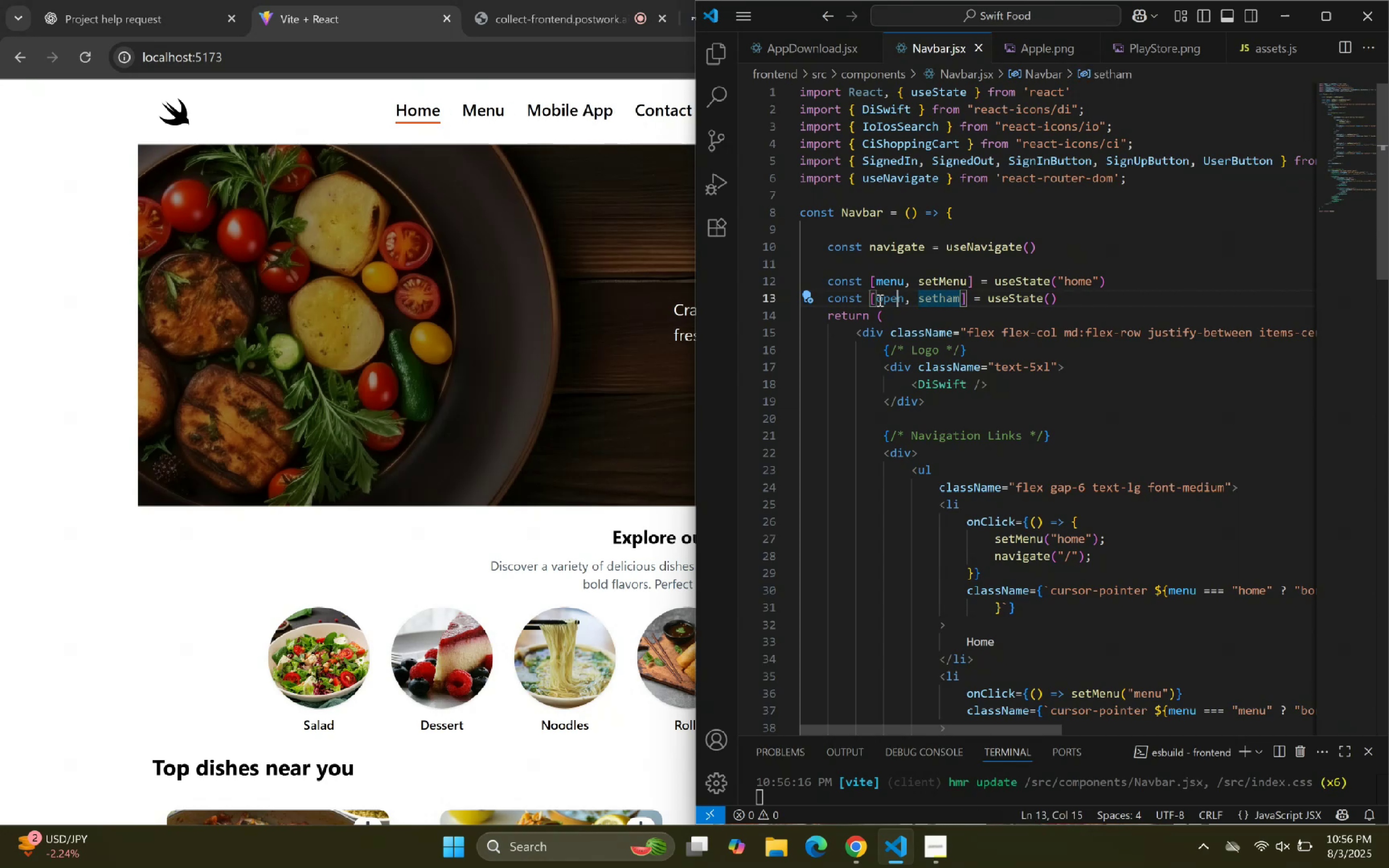 
key(ArrowLeft)
 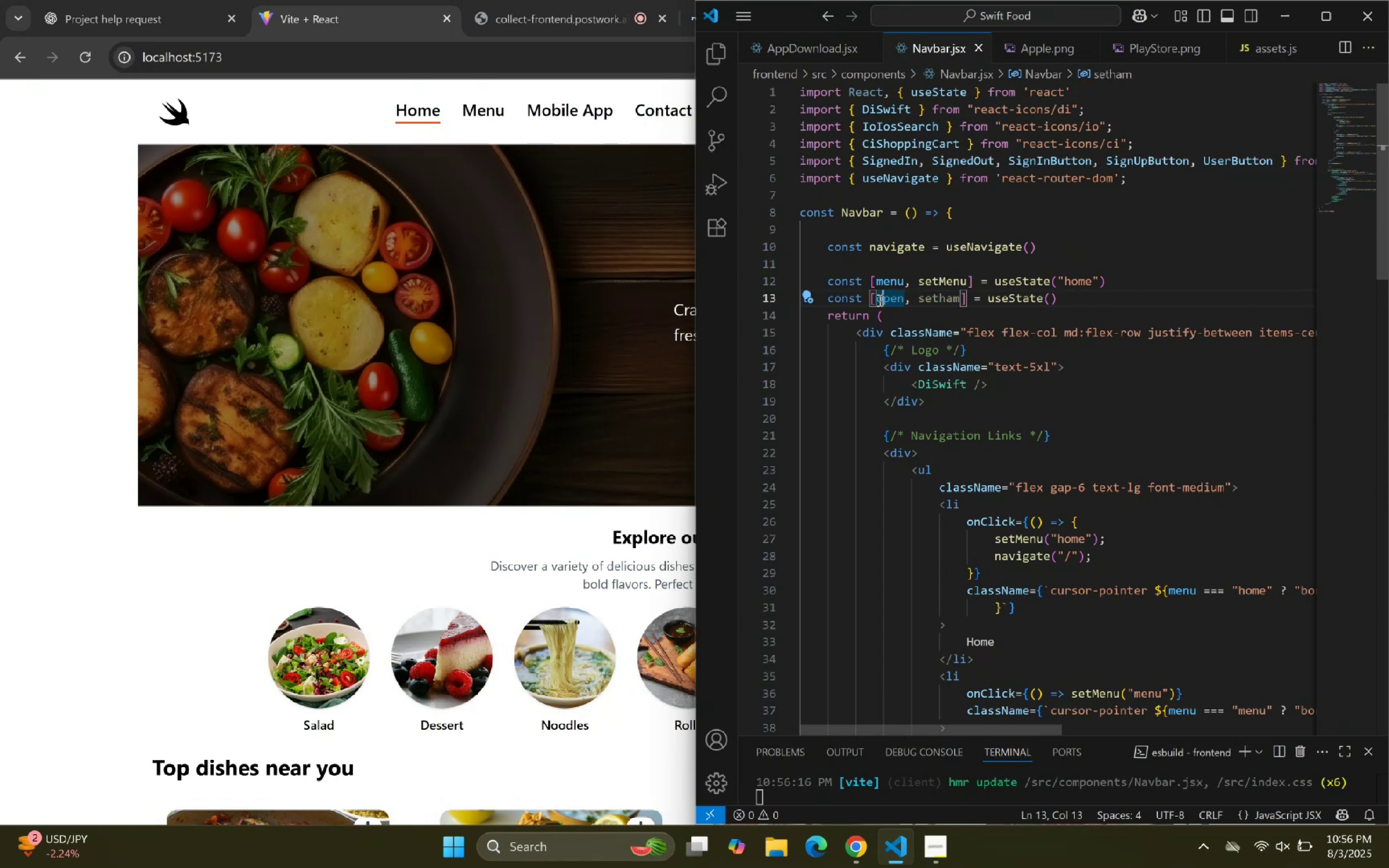 
key(ArrowLeft)
 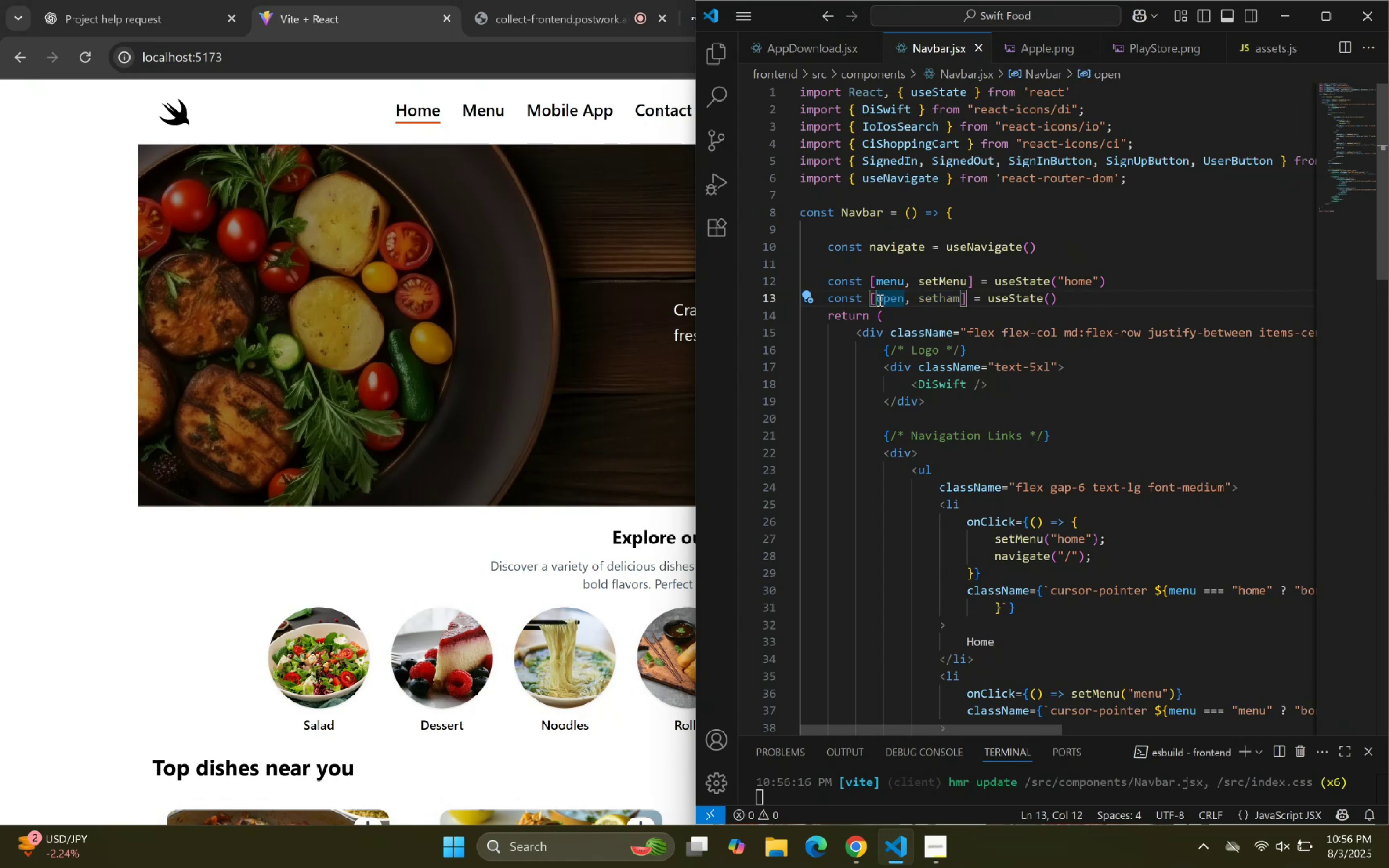 
type(Is)
 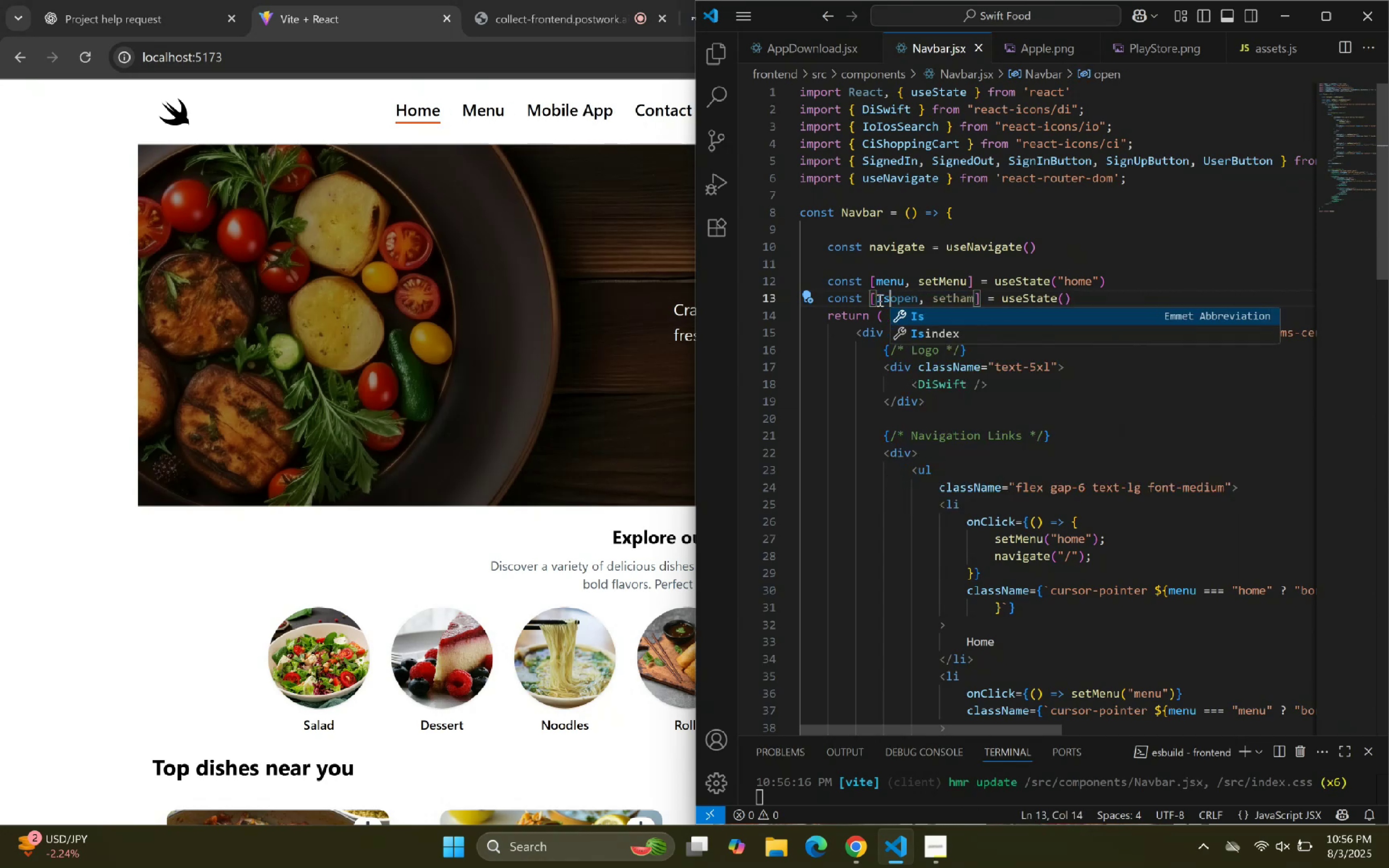 
hold_key(key=ArrowRight, duration=0.67)
 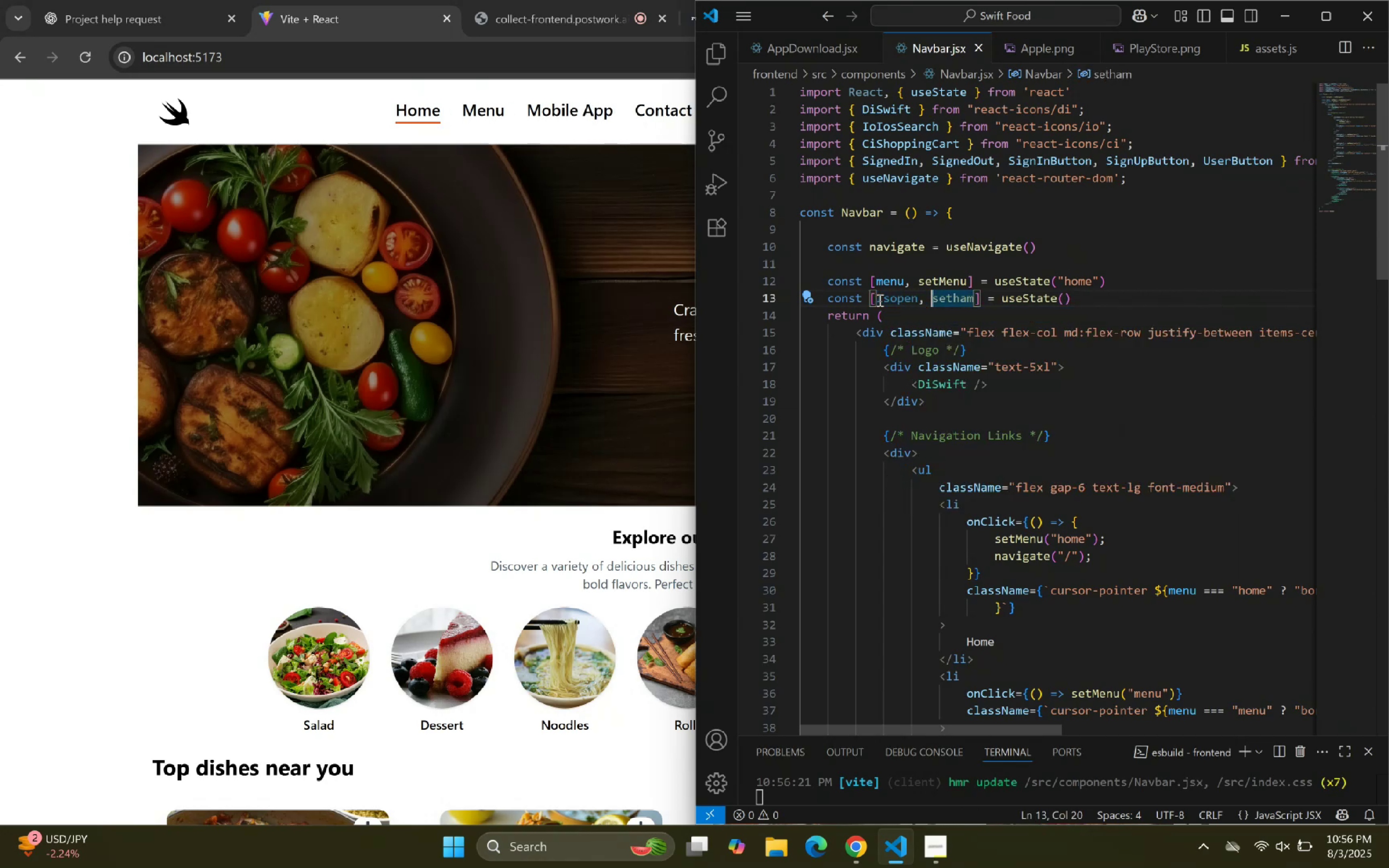 
key(ArrowLeft)
 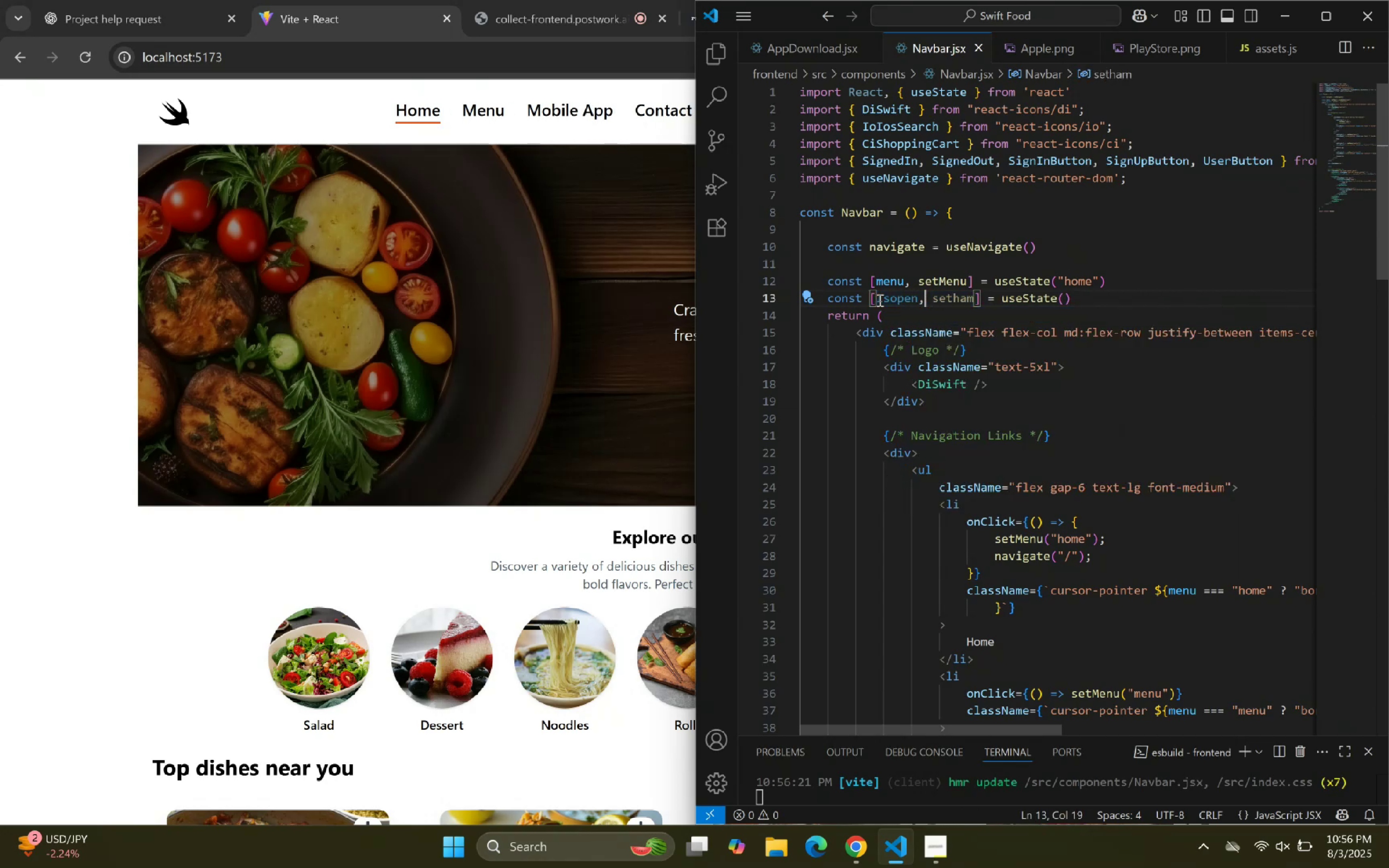 
key(ArrowLeft)
 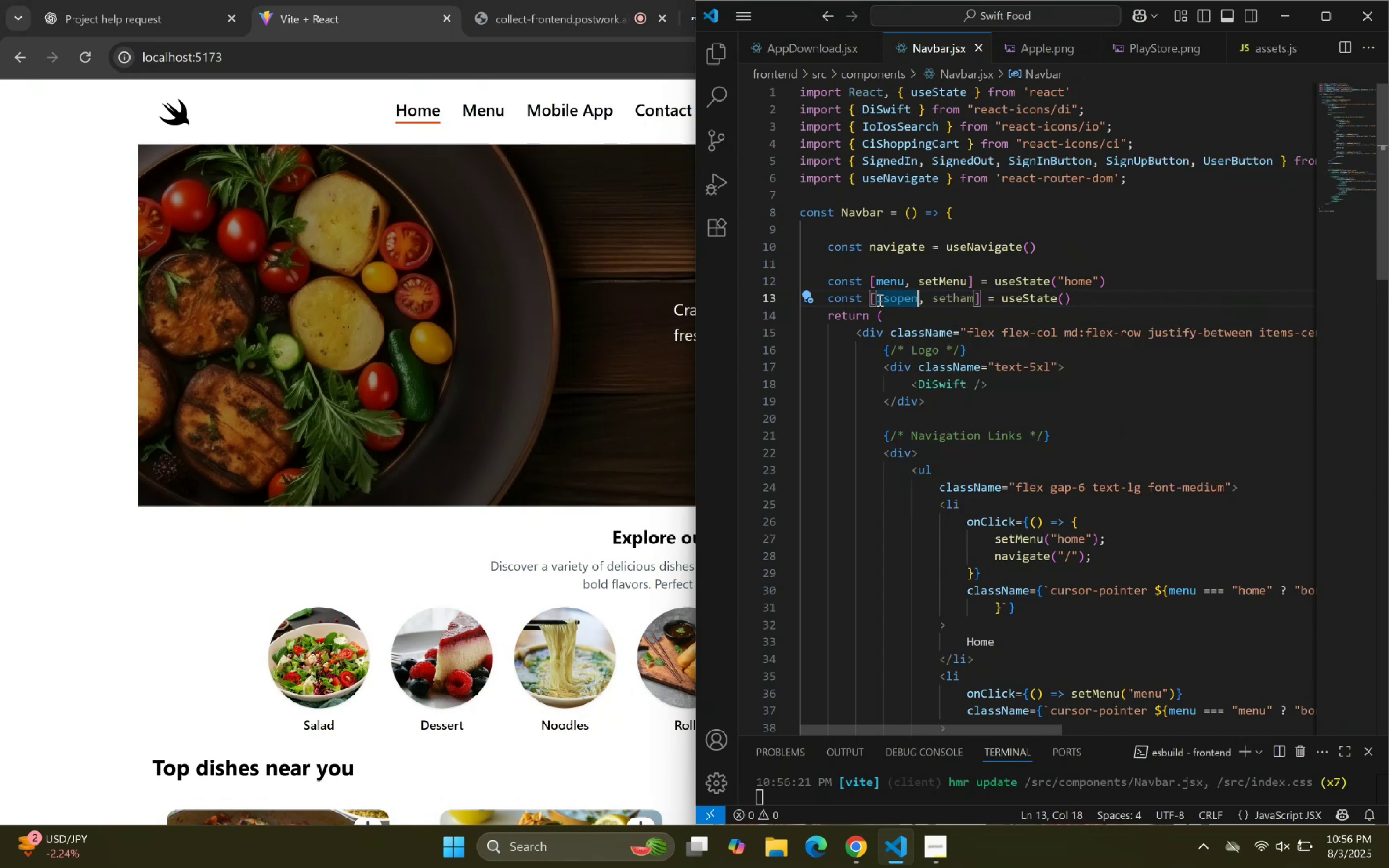 
key(ArrowLeft)
 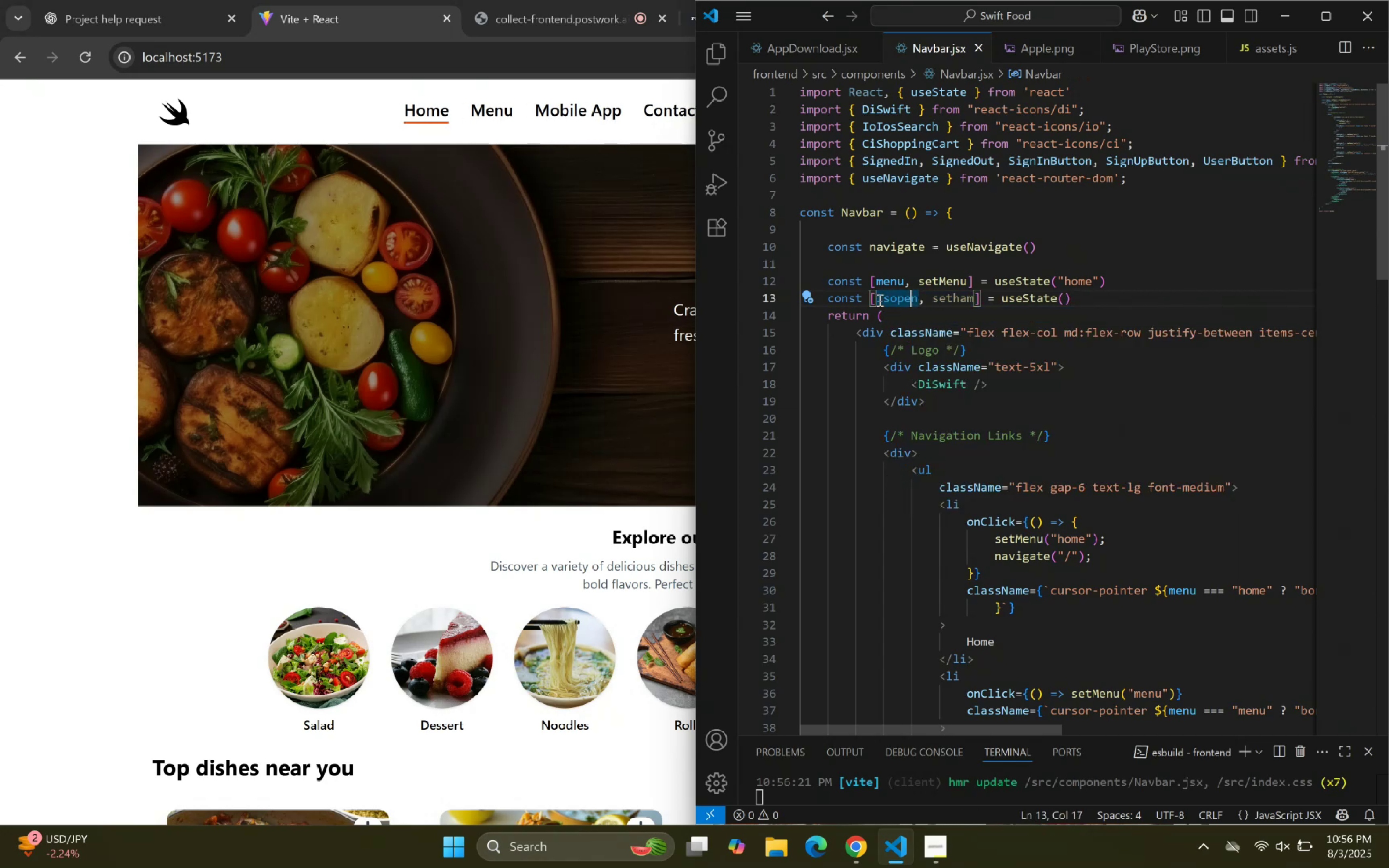 
key(ArrowLeft)
 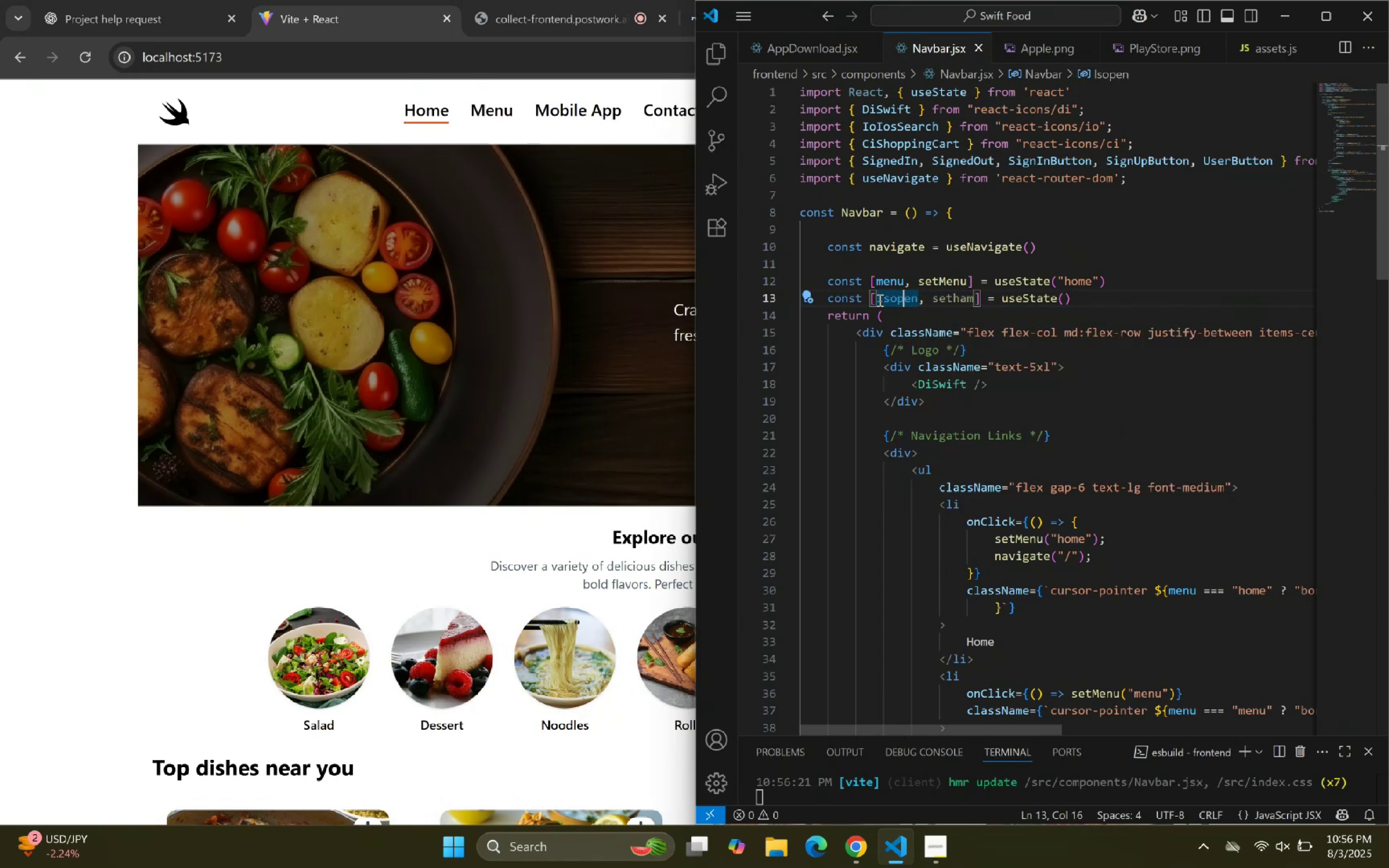 
key(ArrowLeft)
 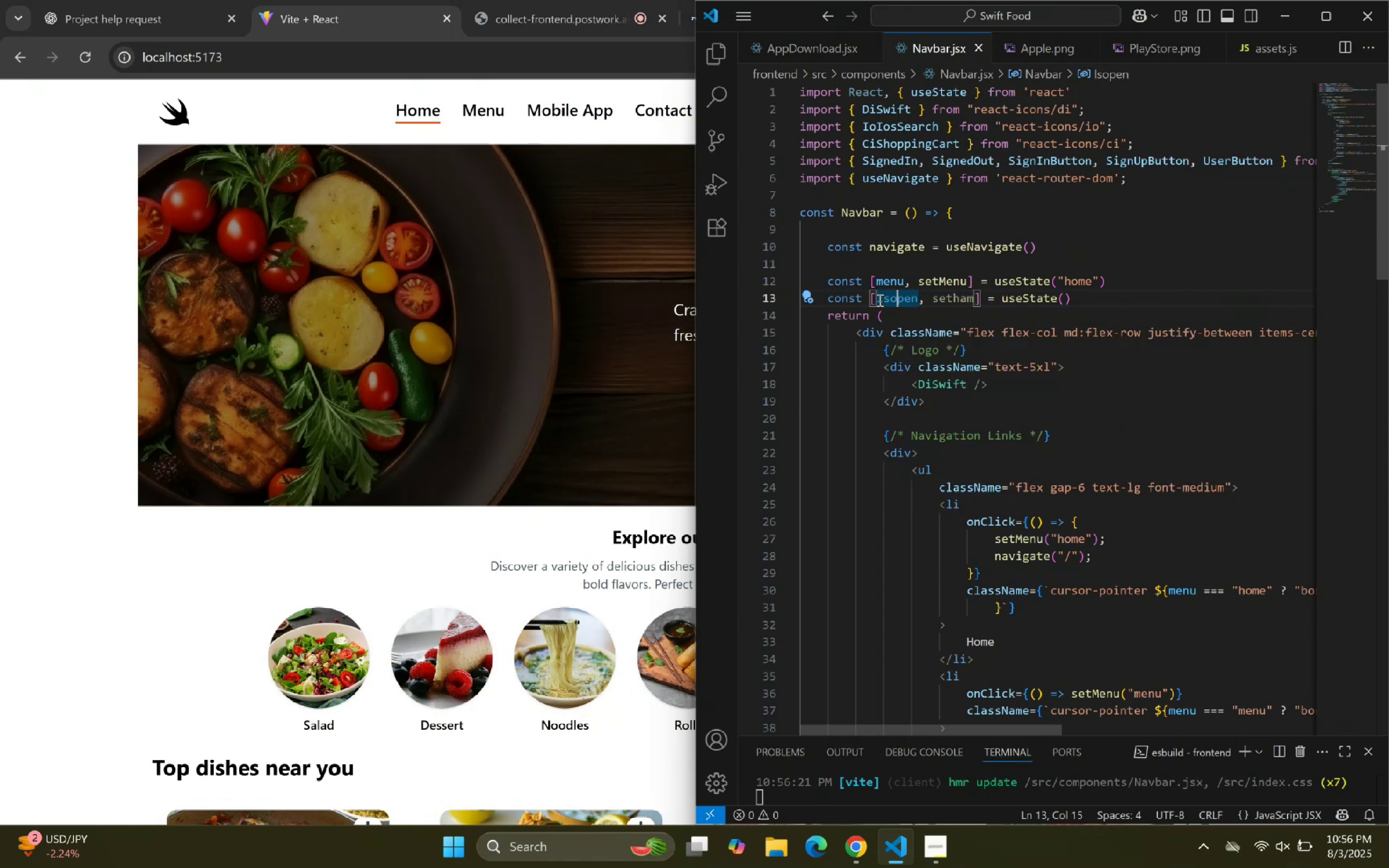 
key(Backspace)
 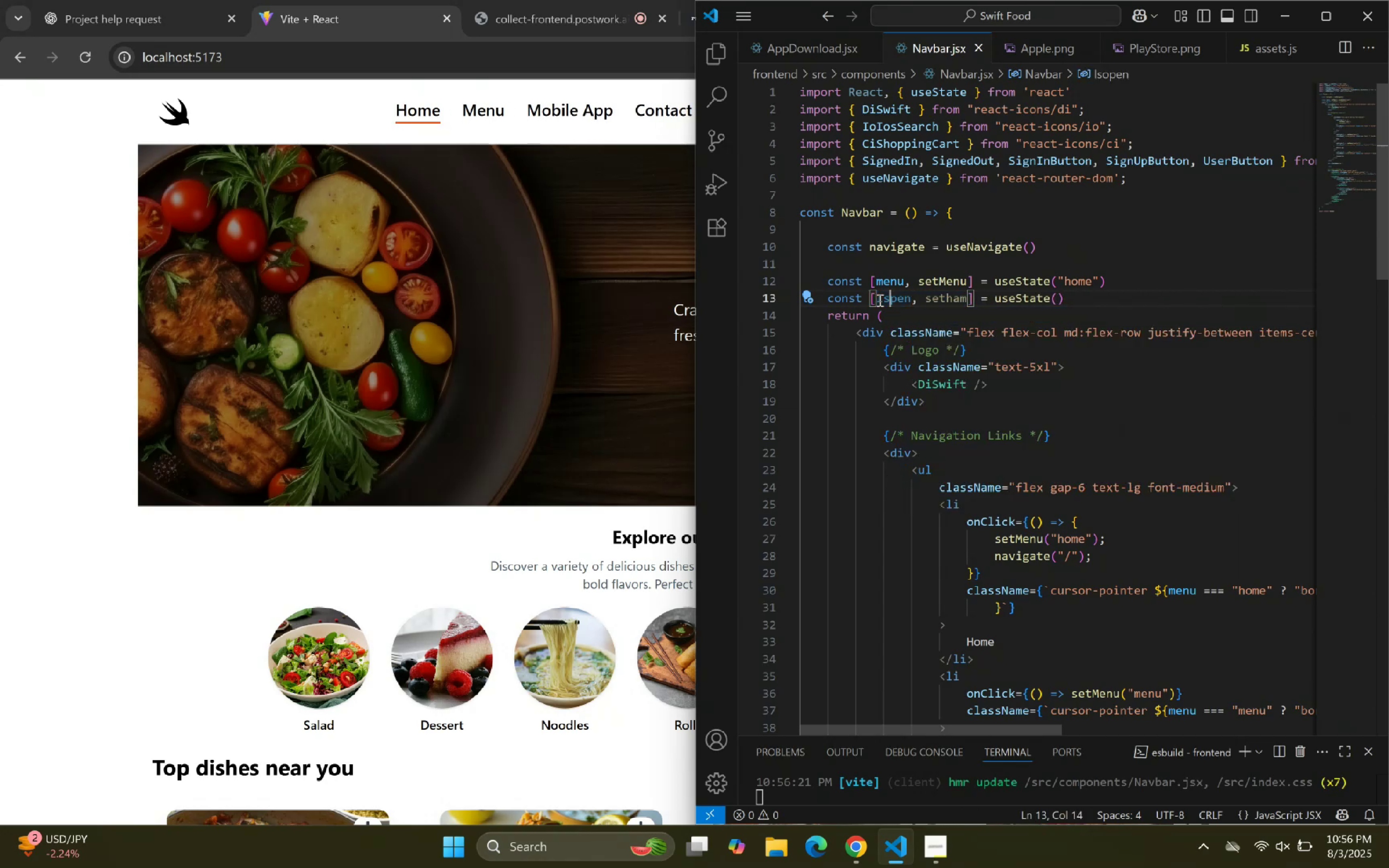 
key(Shift+ShiftLeft)
 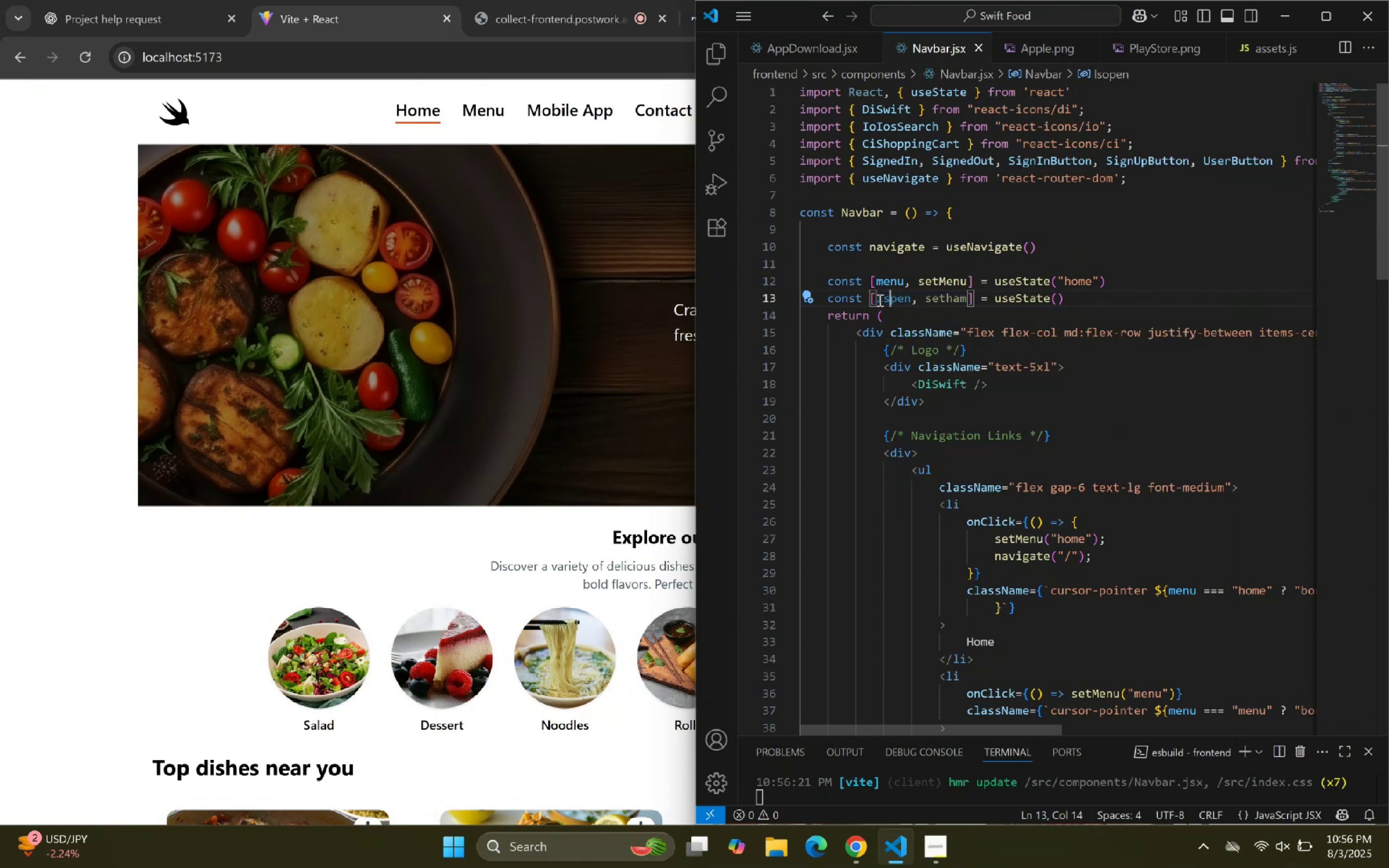 
key(Shift+O)
 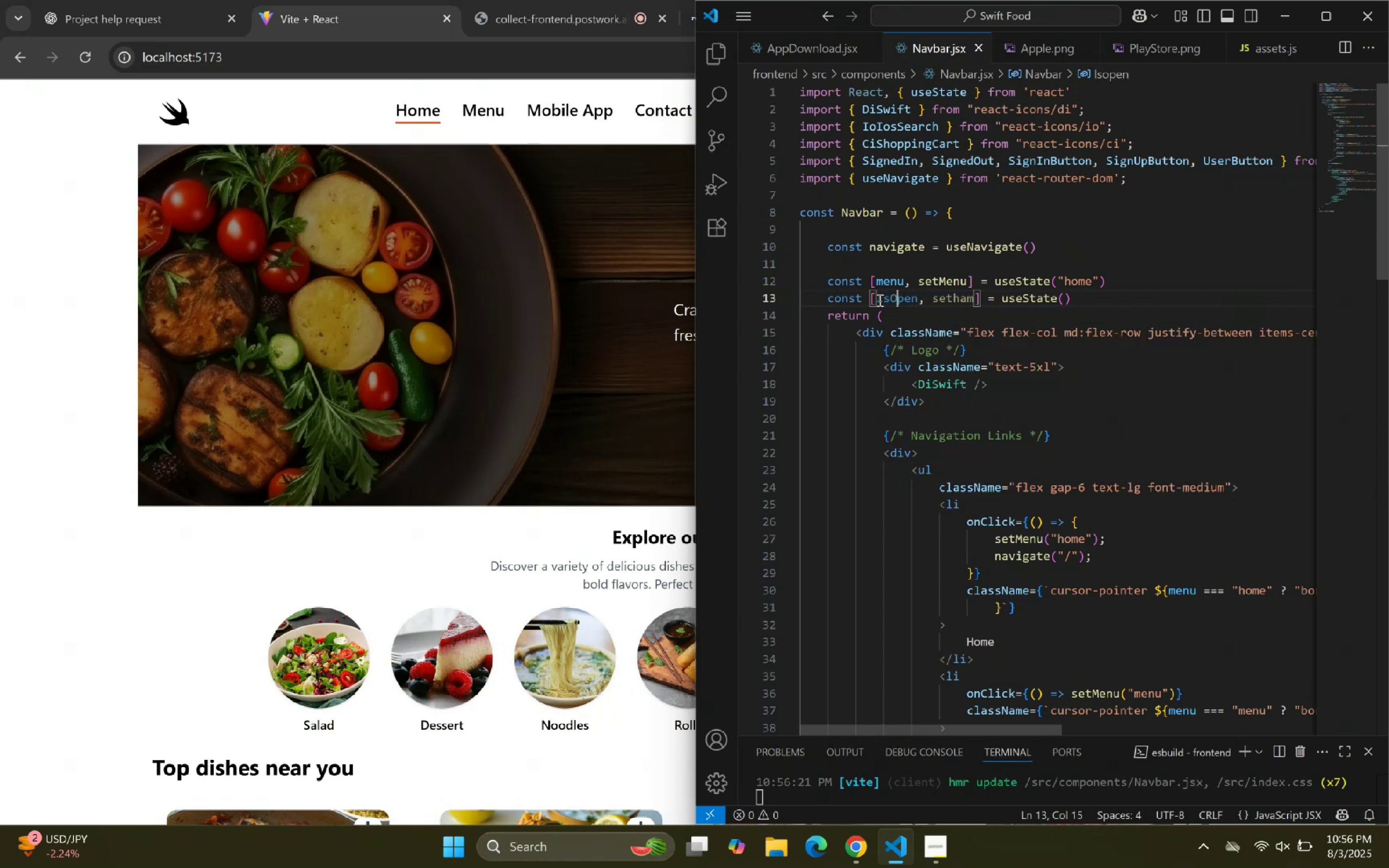 
hold_key(key=ArrowRight, duration=0.61)
 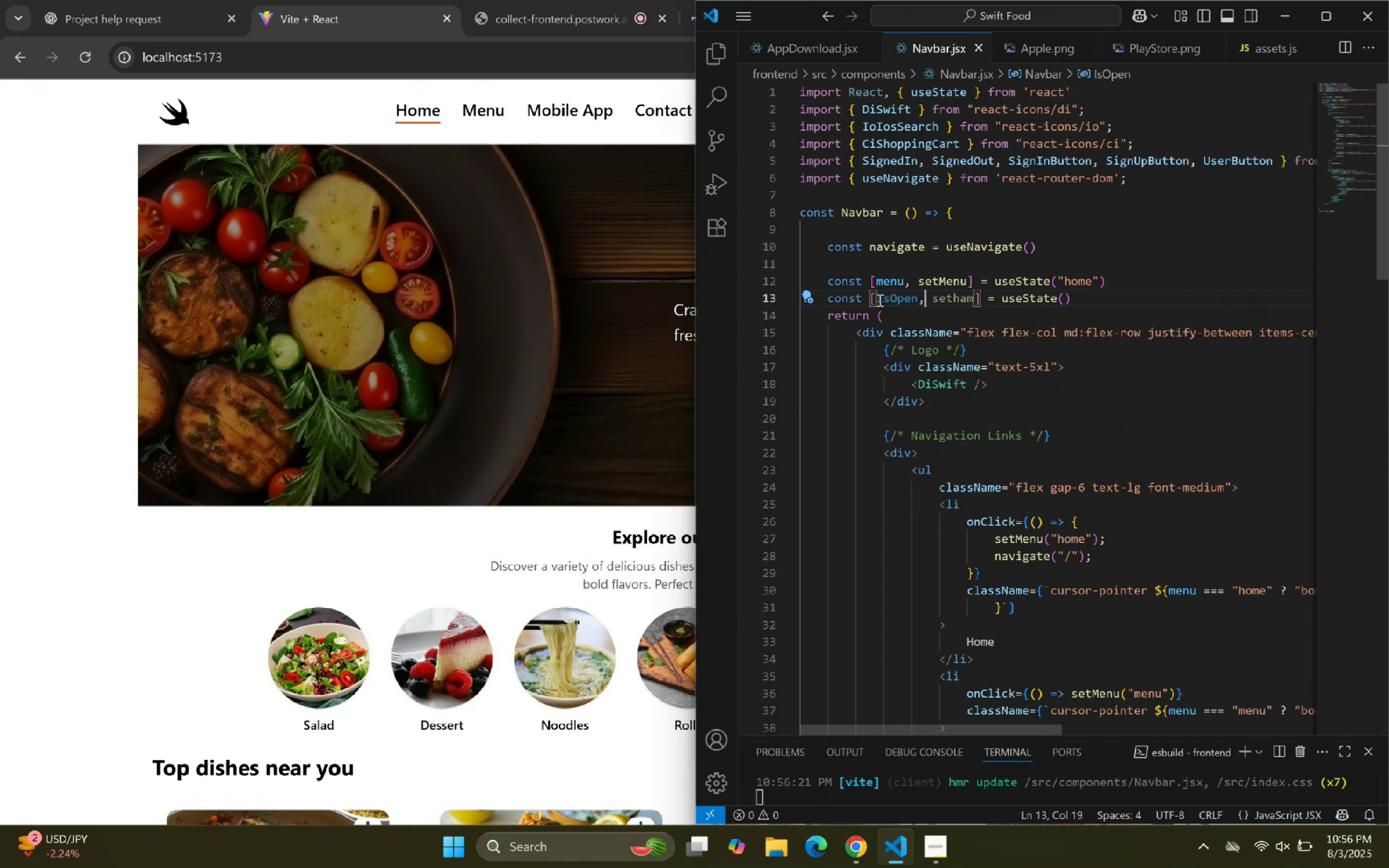 
key(ArrowRight)
 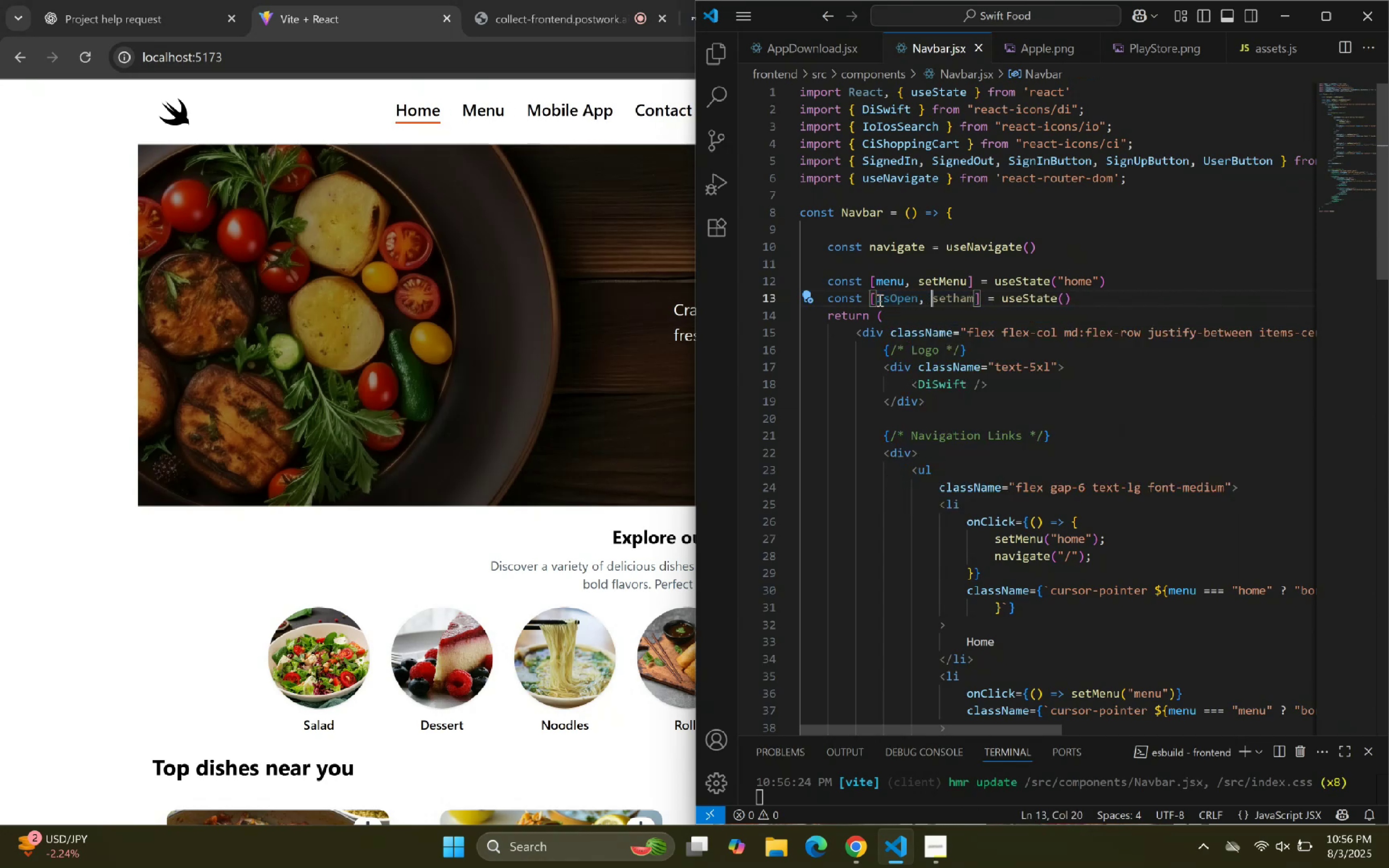 
key(ArrowRight)
 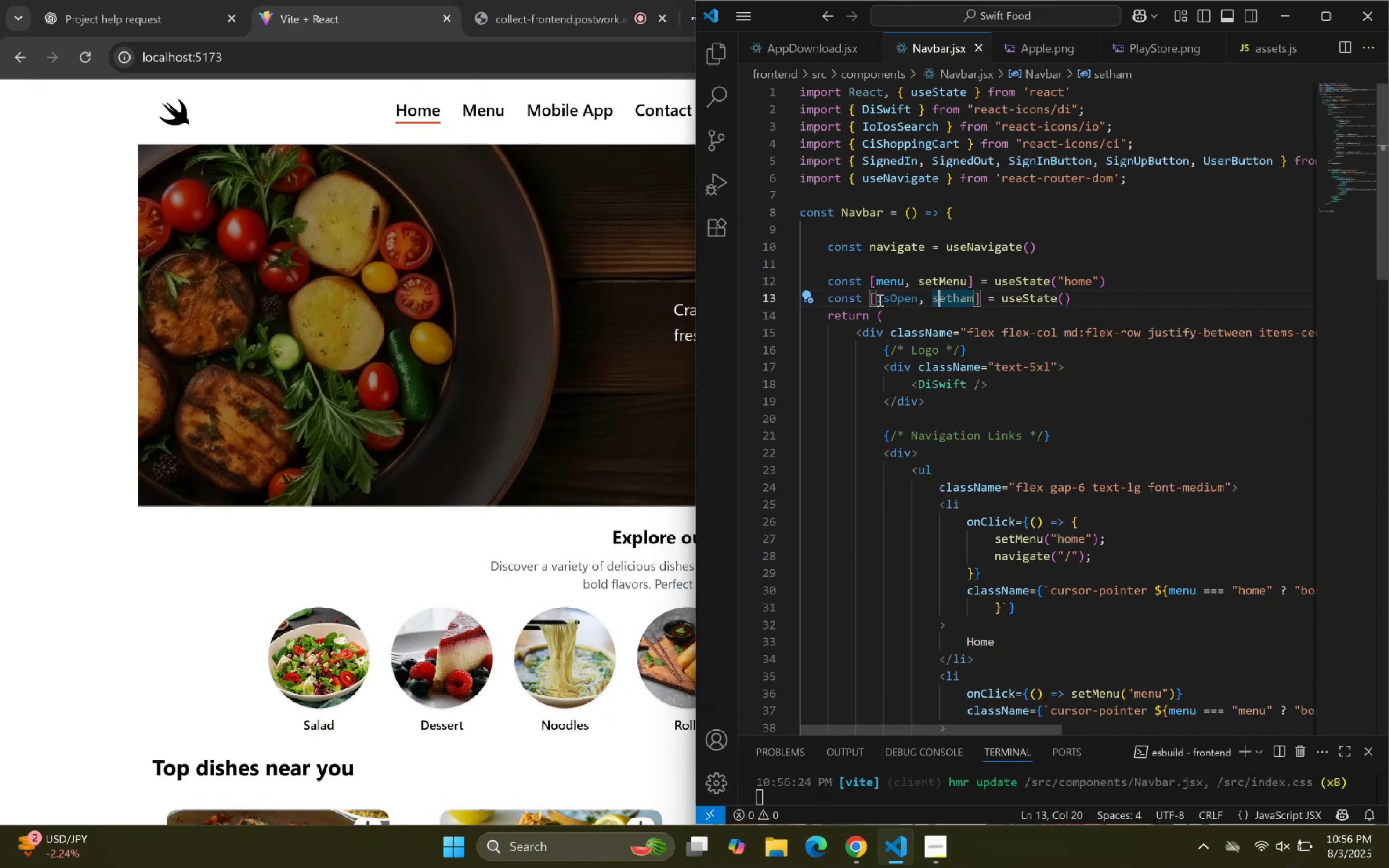 
key(ArrowRight)
 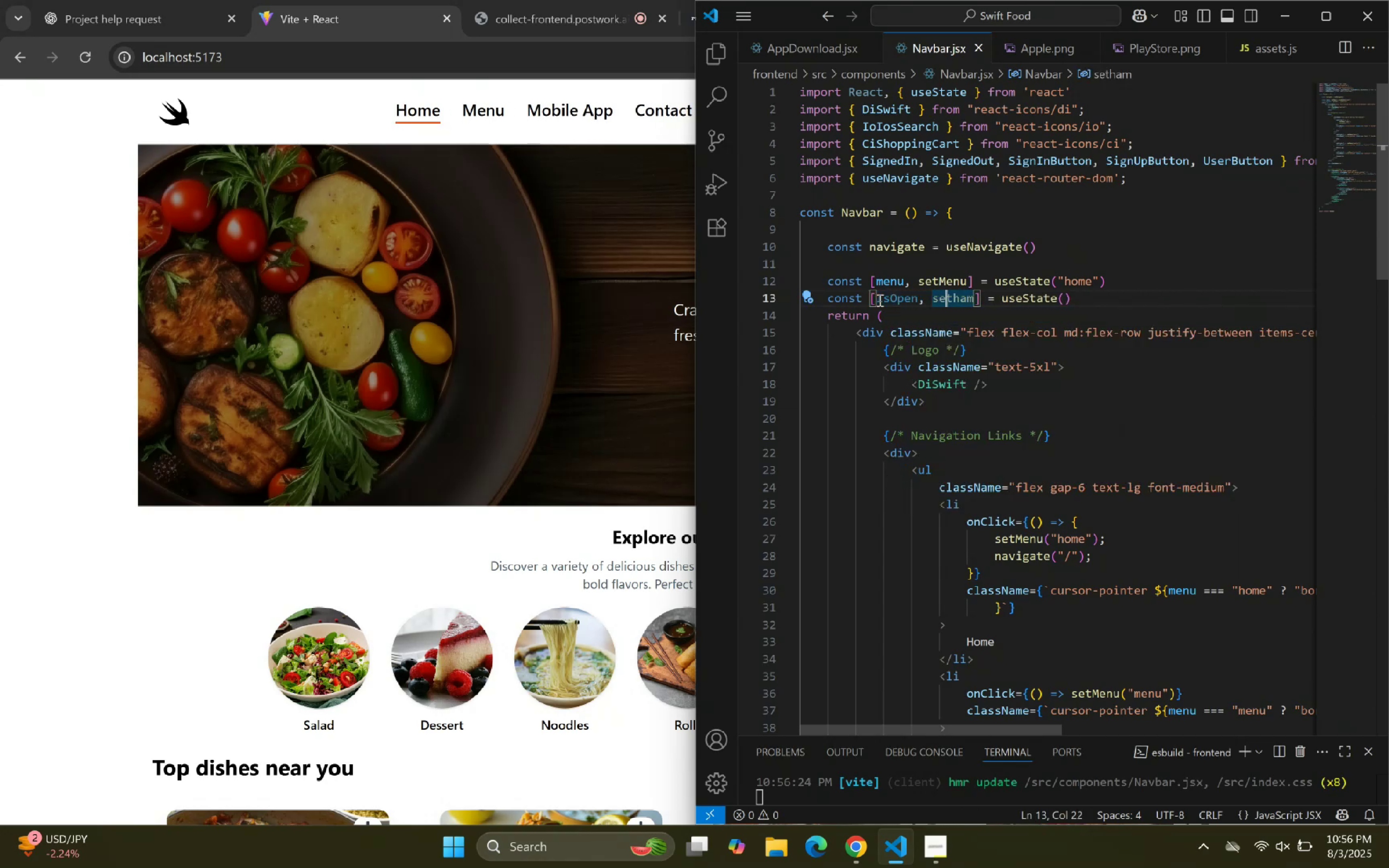 
key(ArrowRight)
 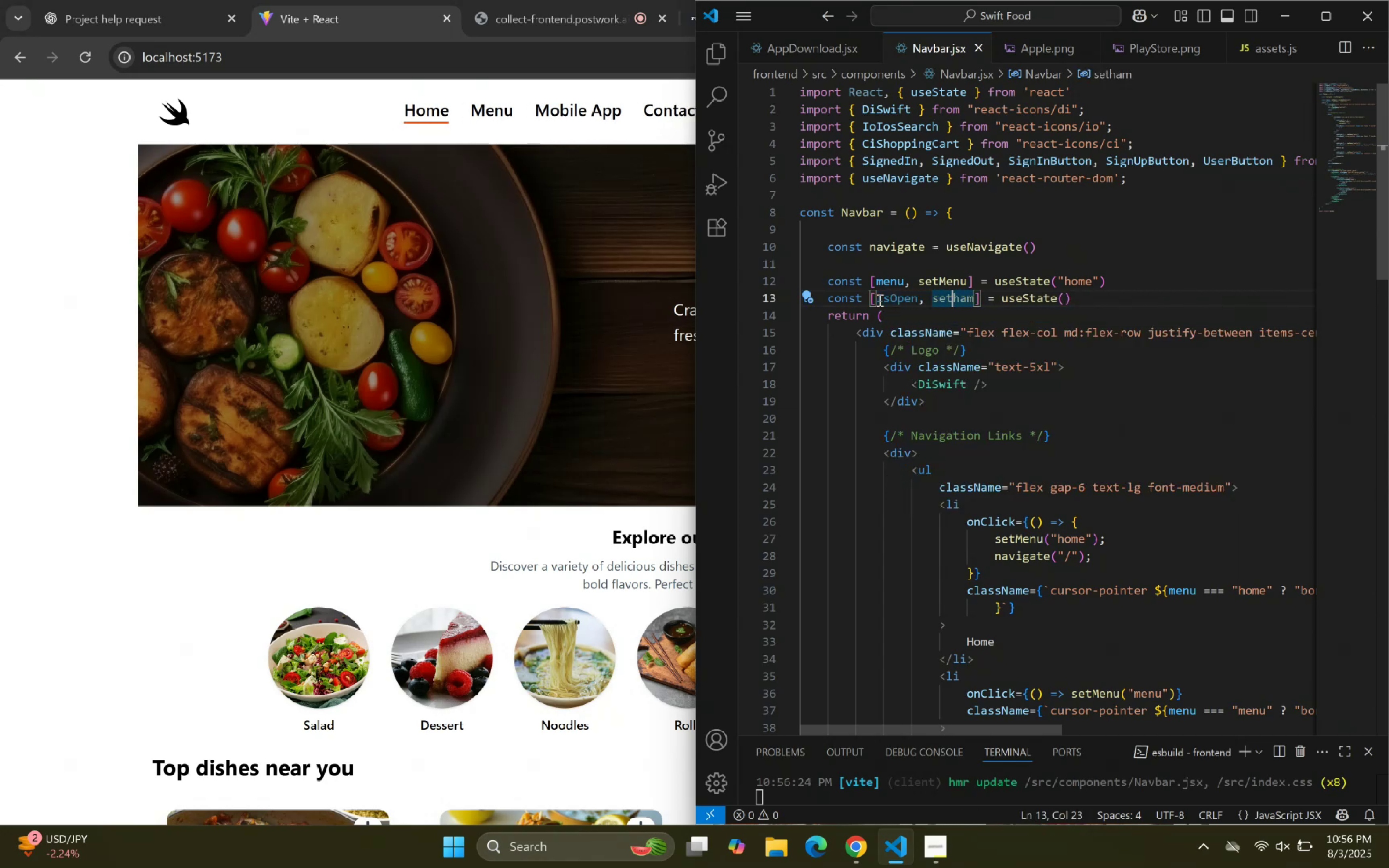 
key(Shift+ArrowRight)
 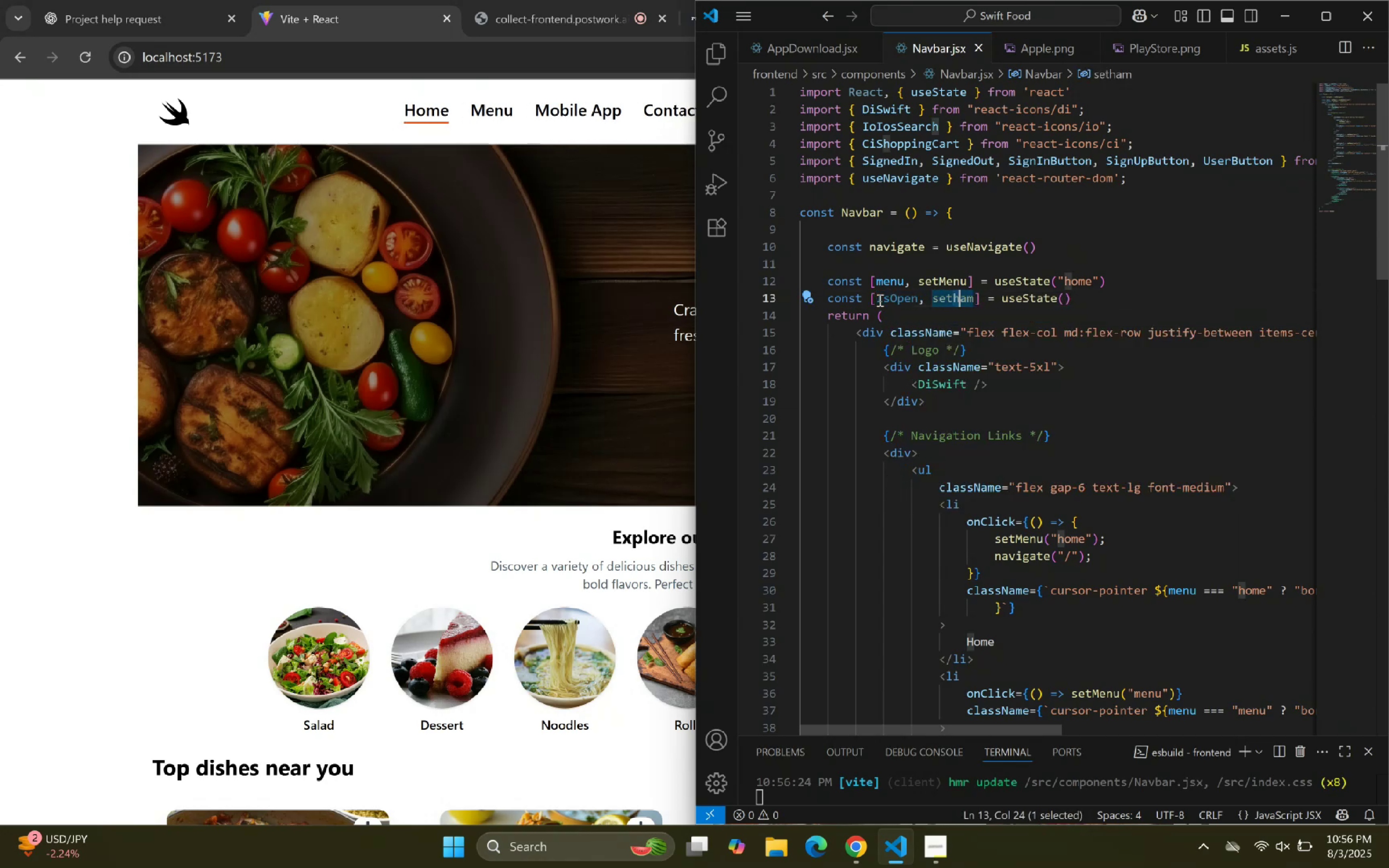 
key(Shift+ArrowRight)
 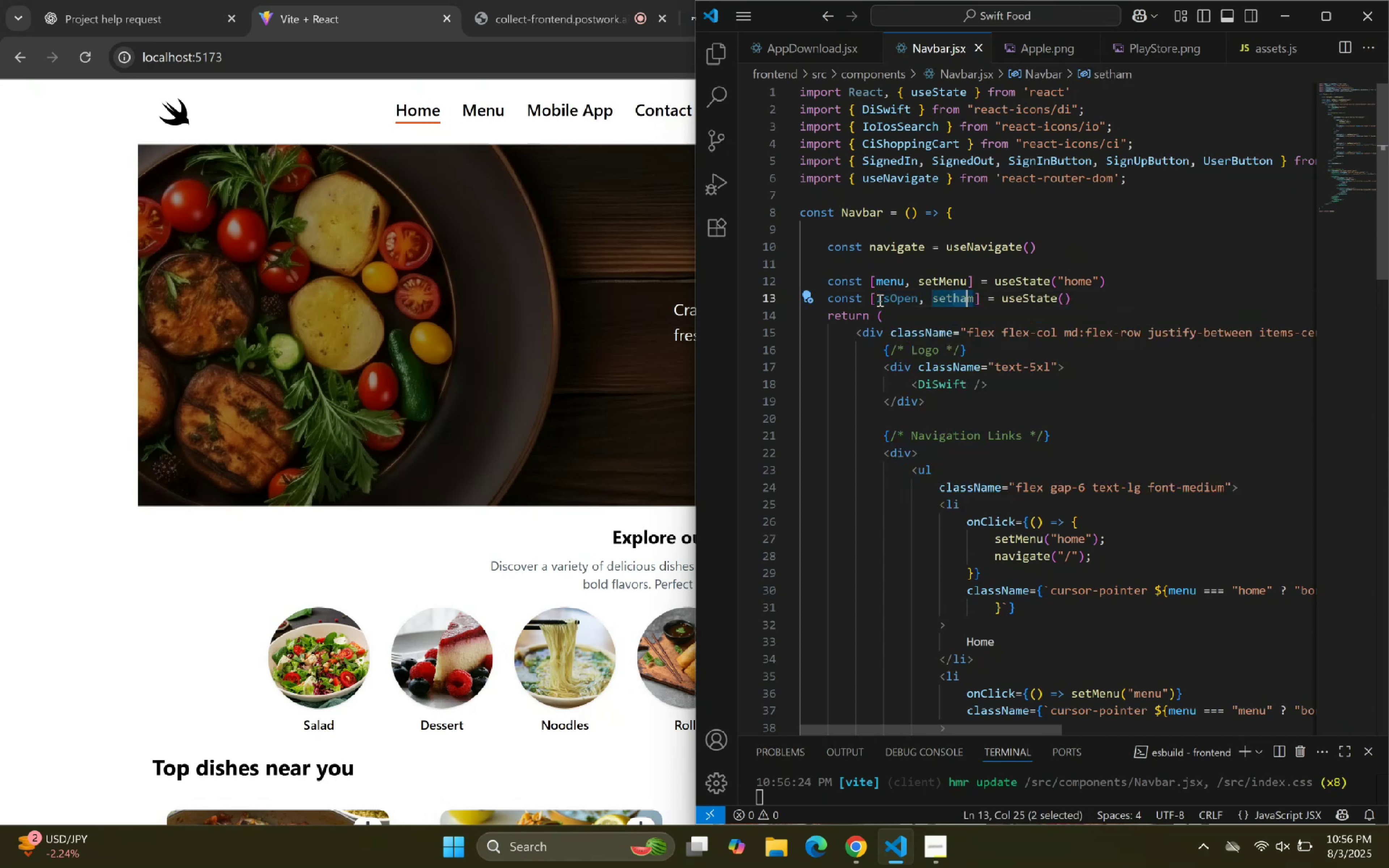 
key(Shift+ArrowRight)
 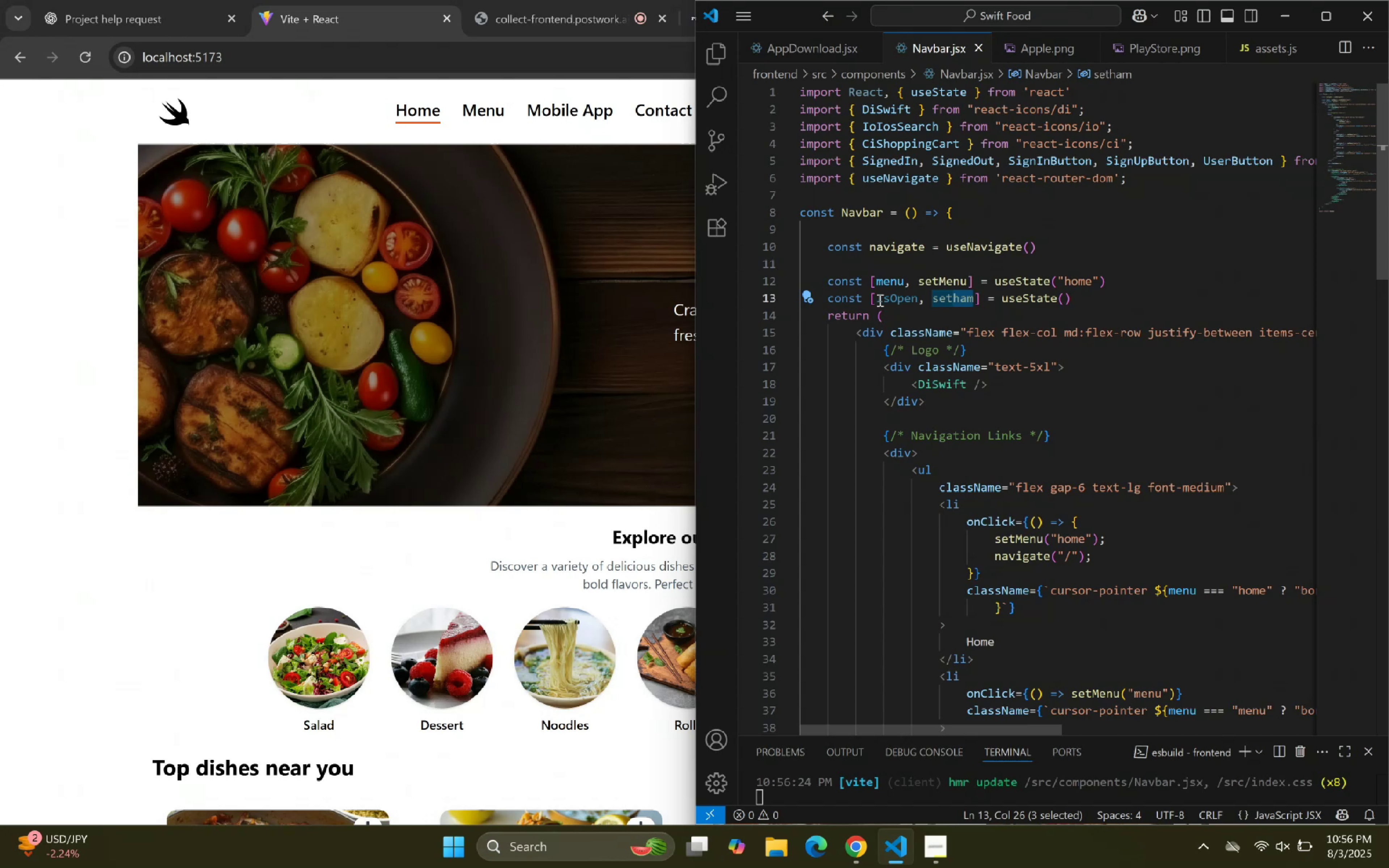 
type(Isp)
key(Backspace)
type(Open)
 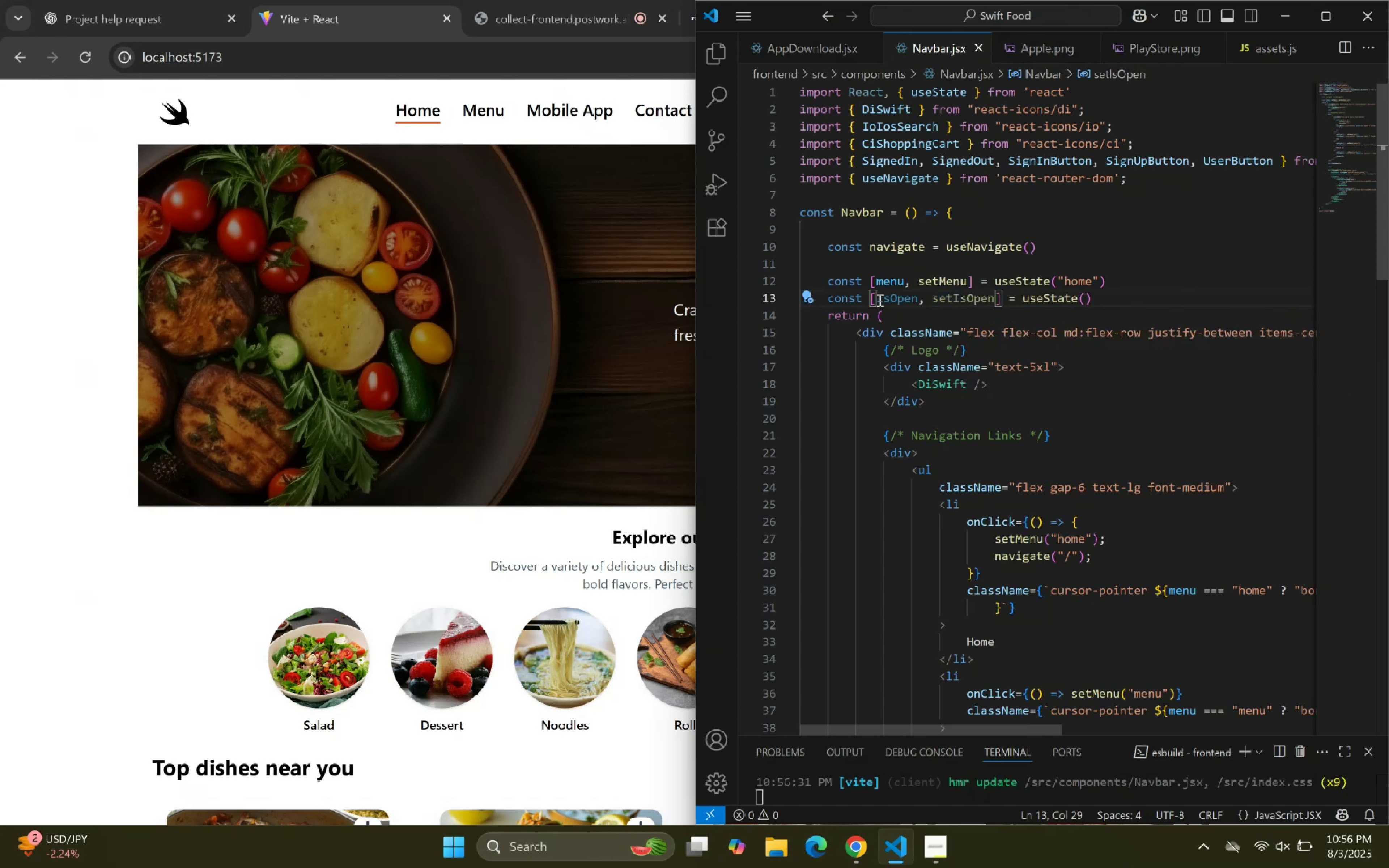 
key(ArrowRight)
 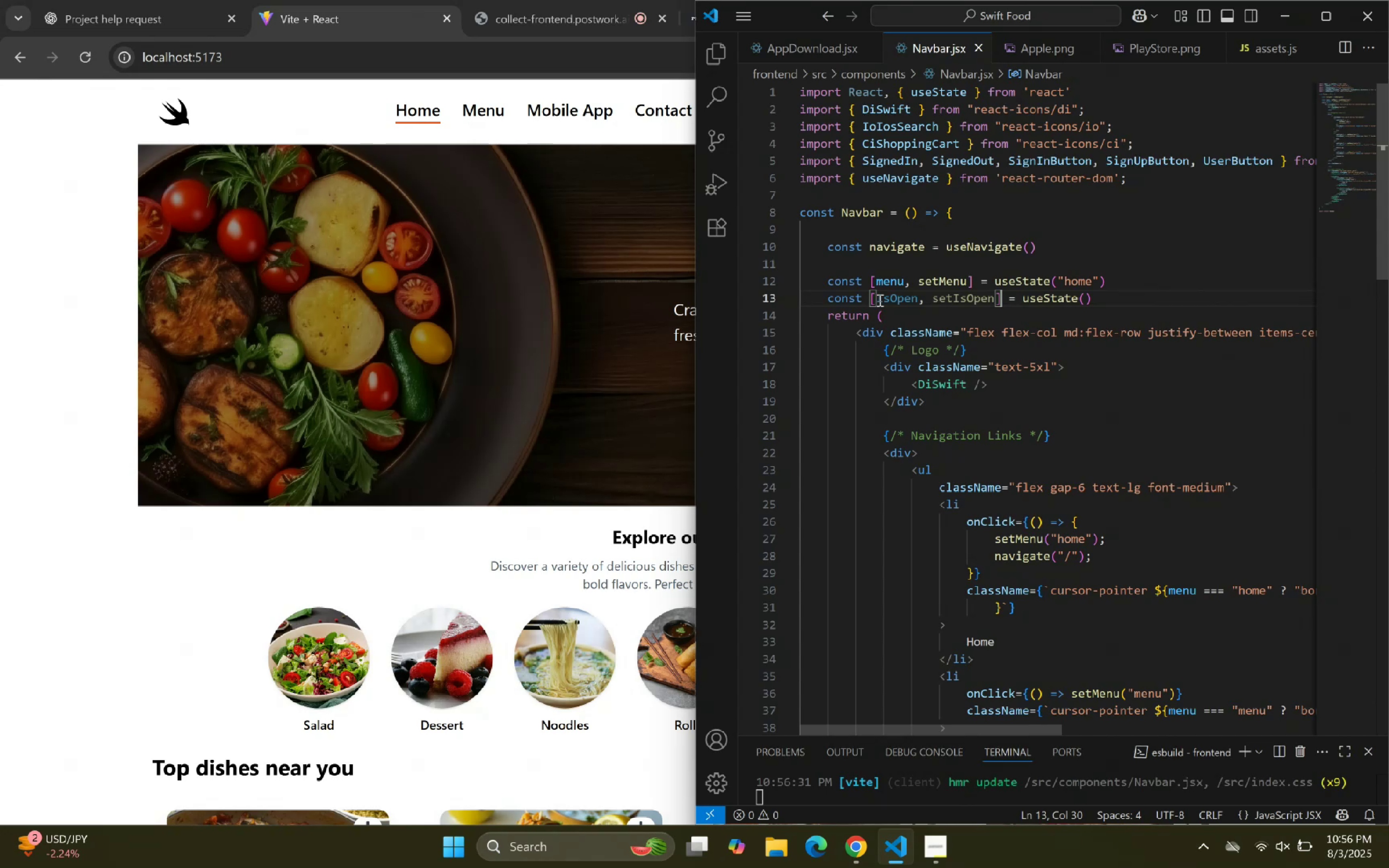 
hold_key(key=ArrowRight, duration=0.8)
 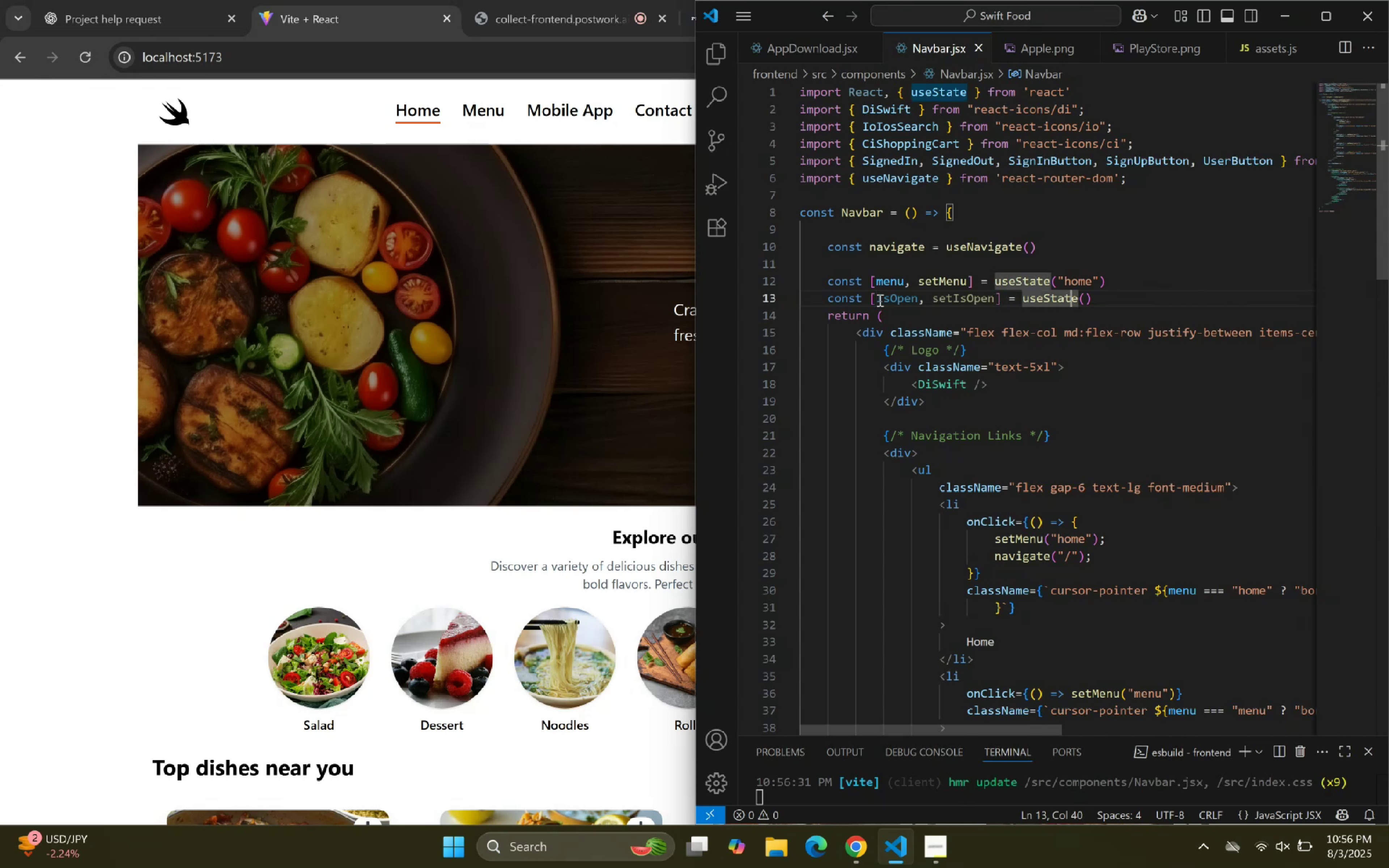 
key(ArrowRight)
 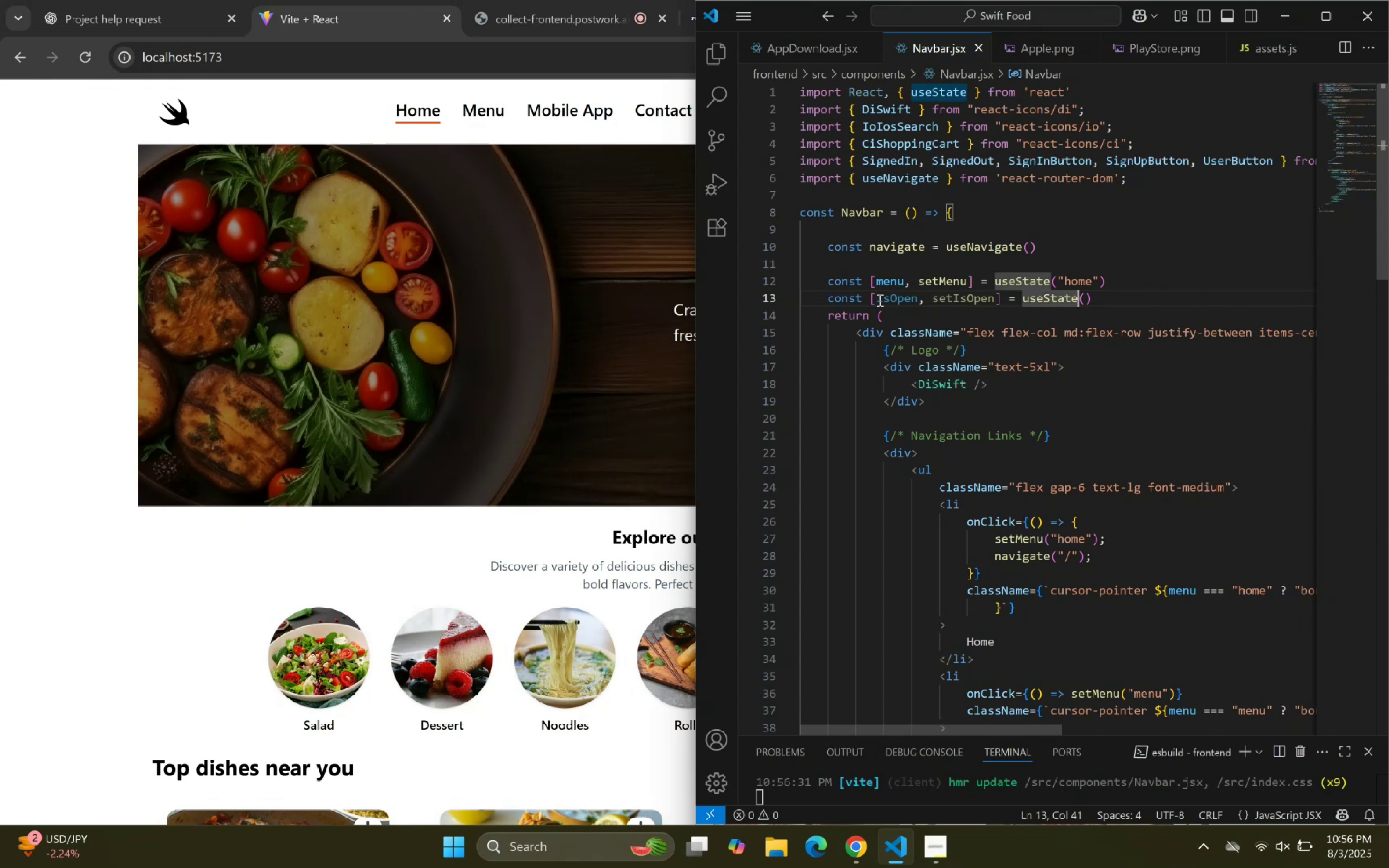 
key(ArrowRight)
 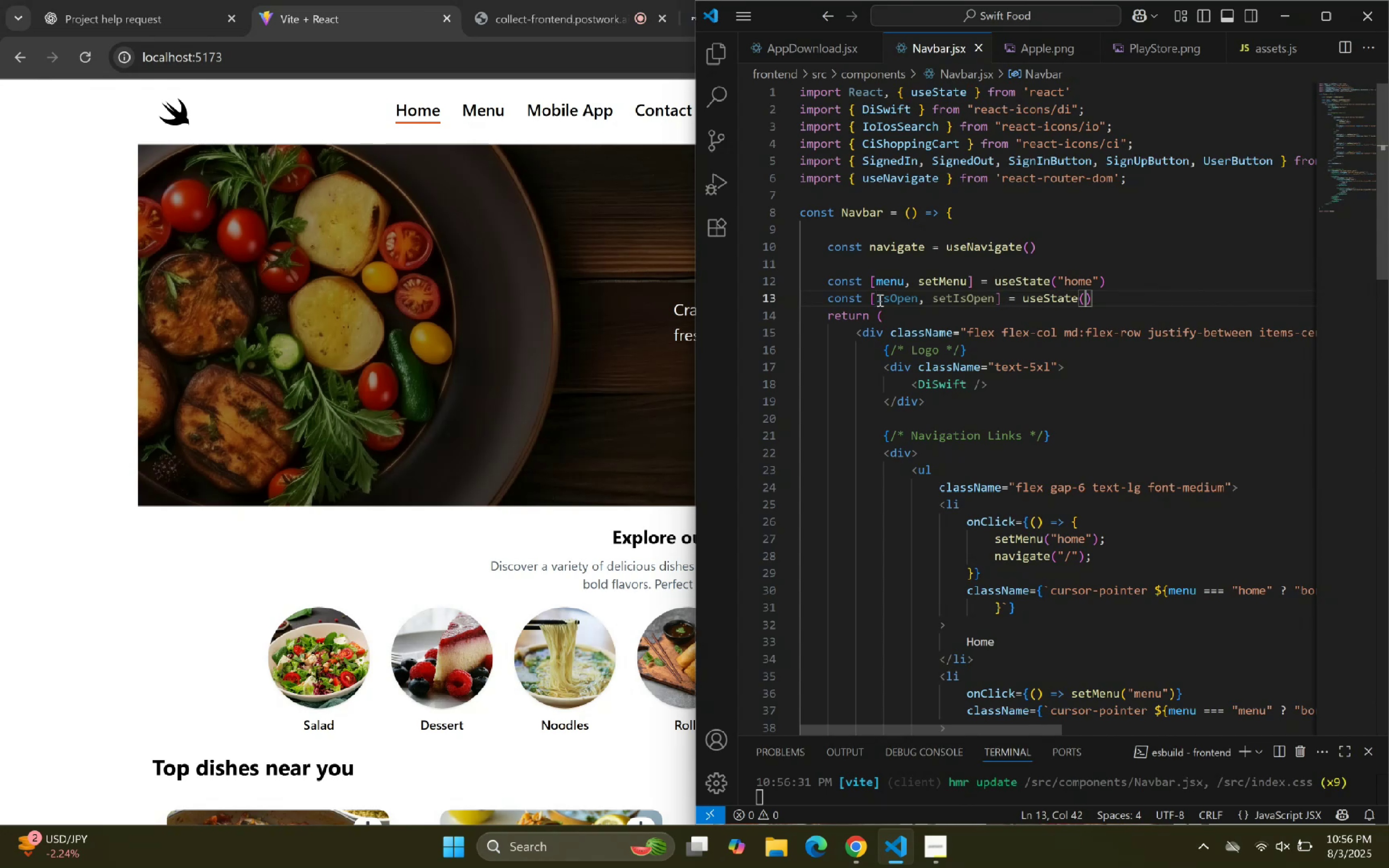 
type(false)
 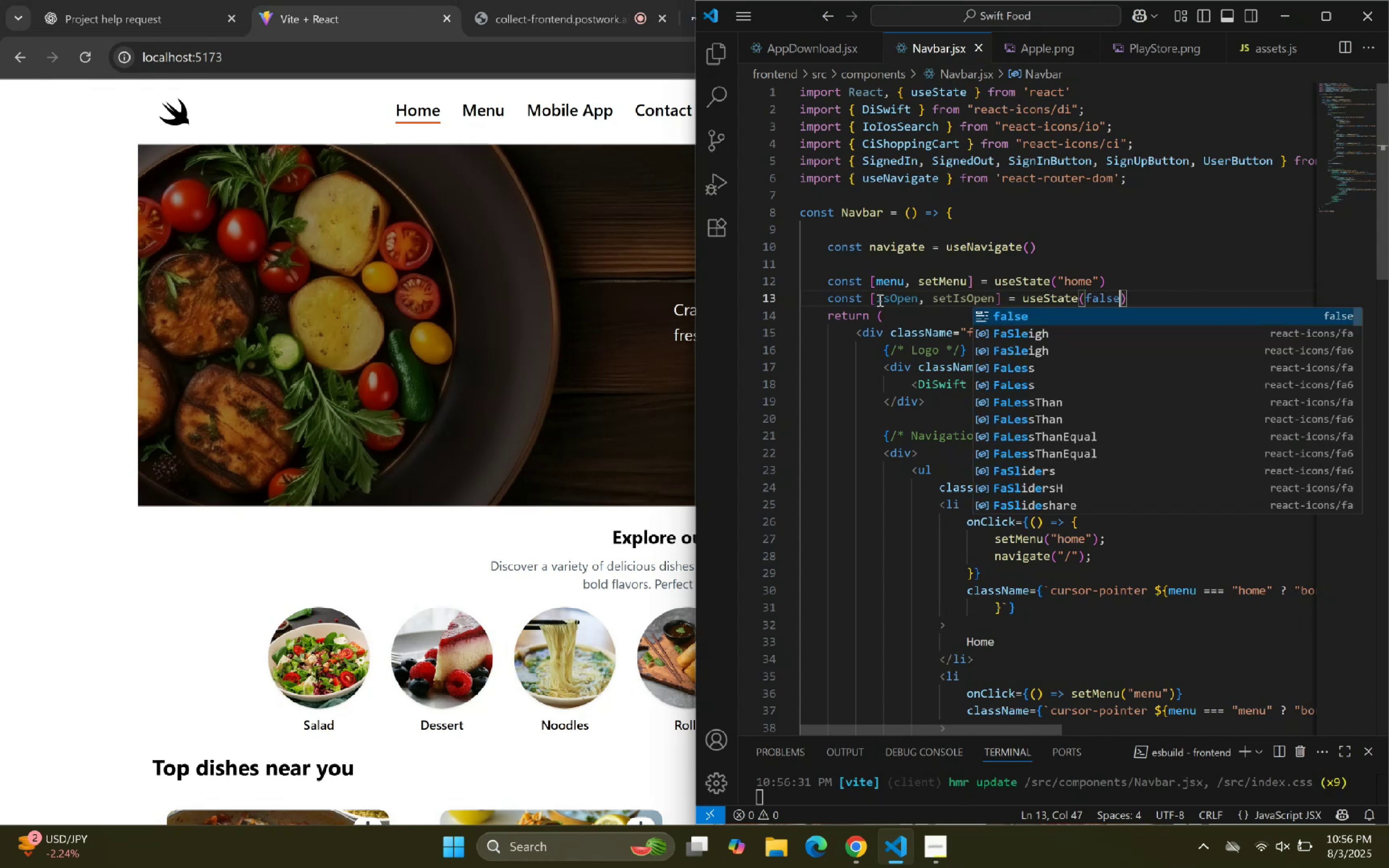 
key(ArrowRight)
 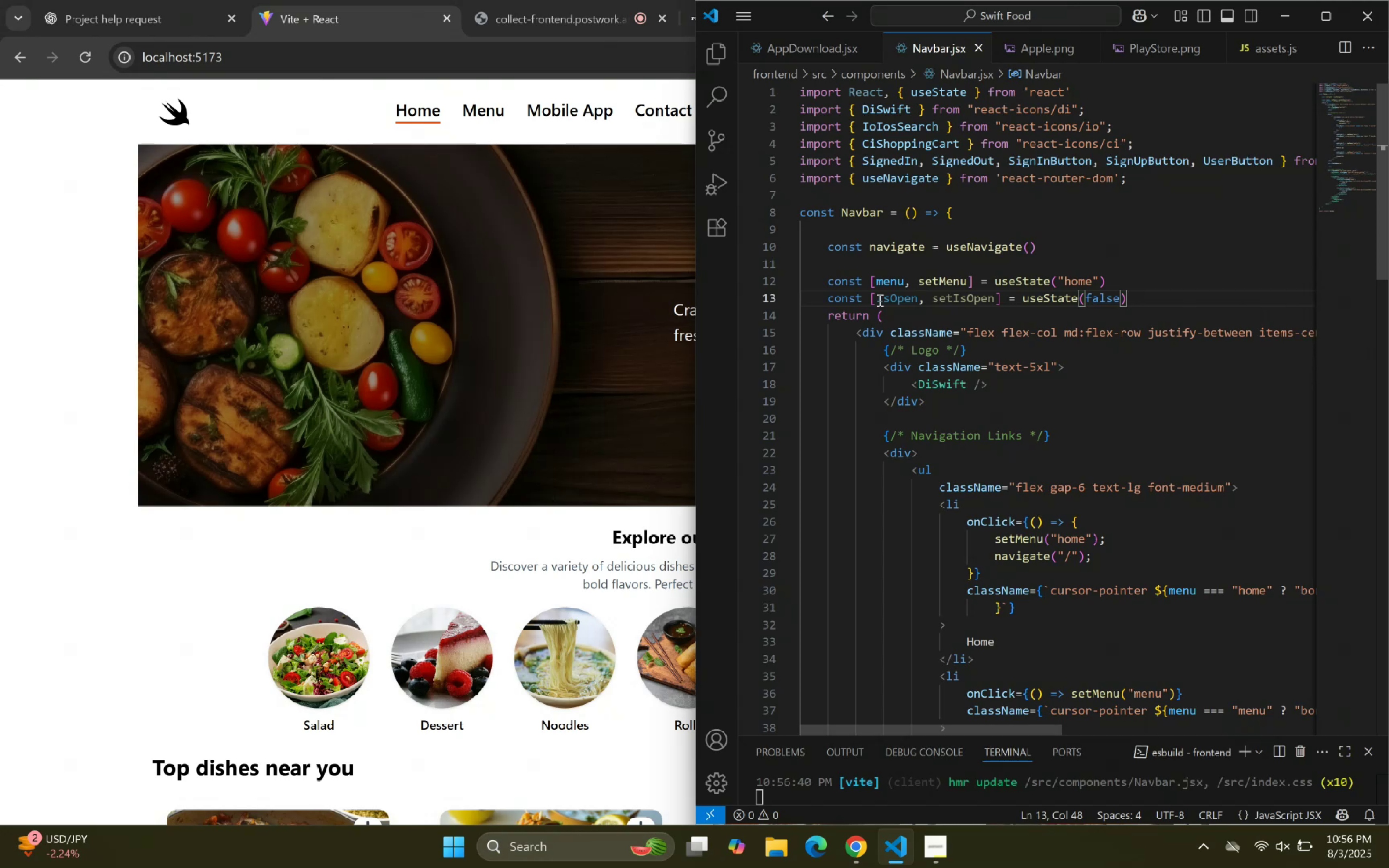 
wait(13.95)
 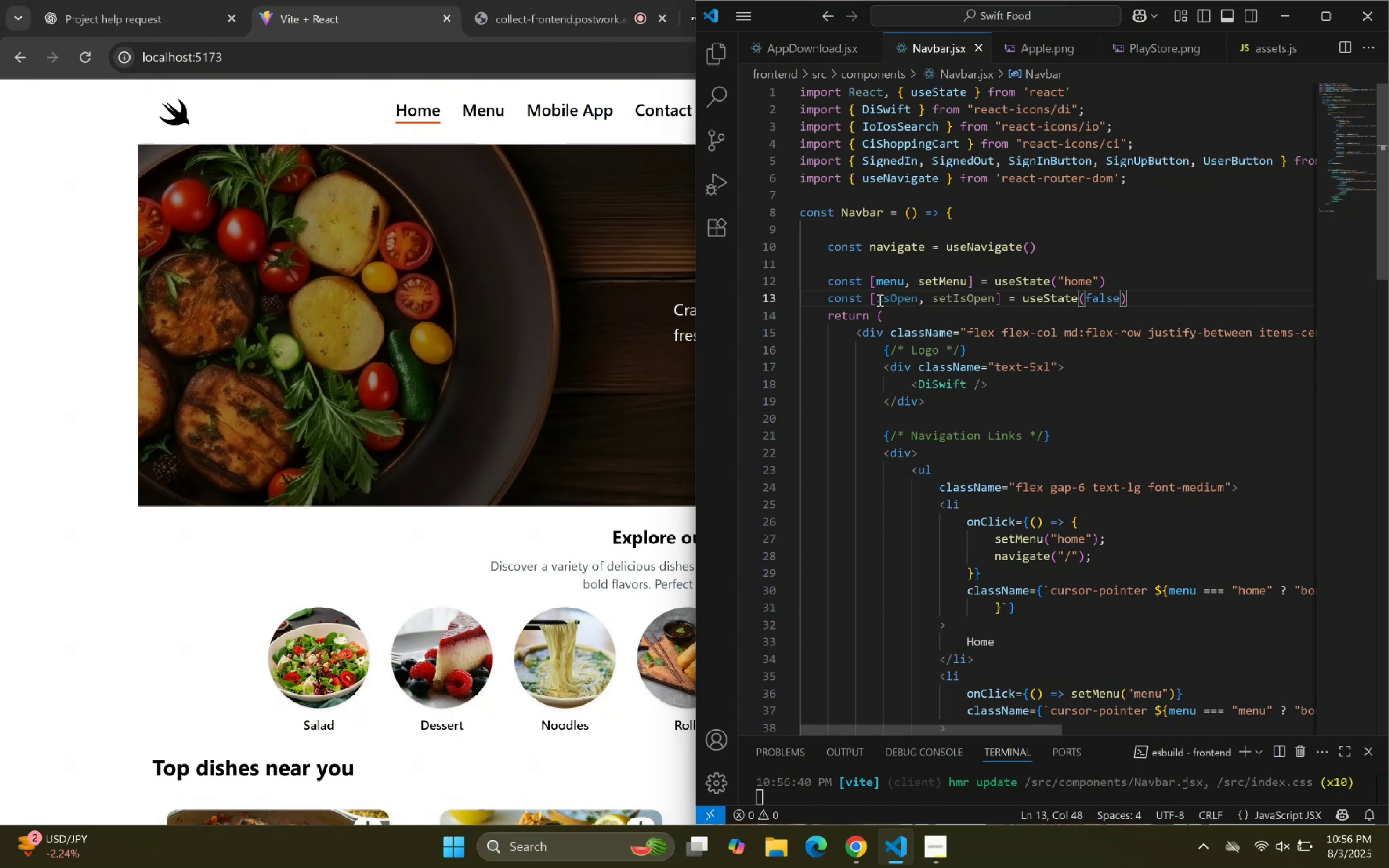 
scroll: coordinate [1071, 327], scroll_direction: down, amount: 6.0
 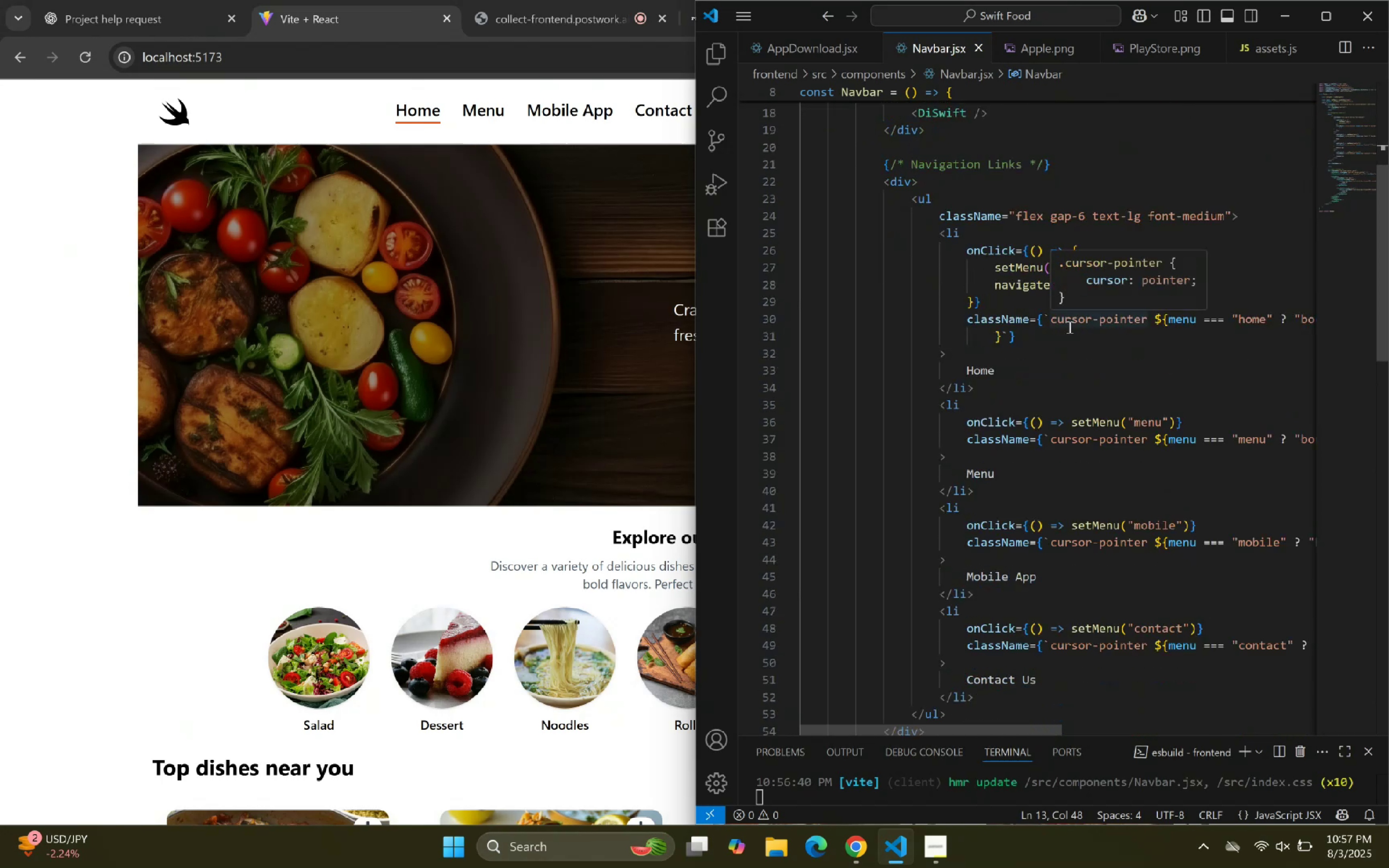 
wait(6.99)
 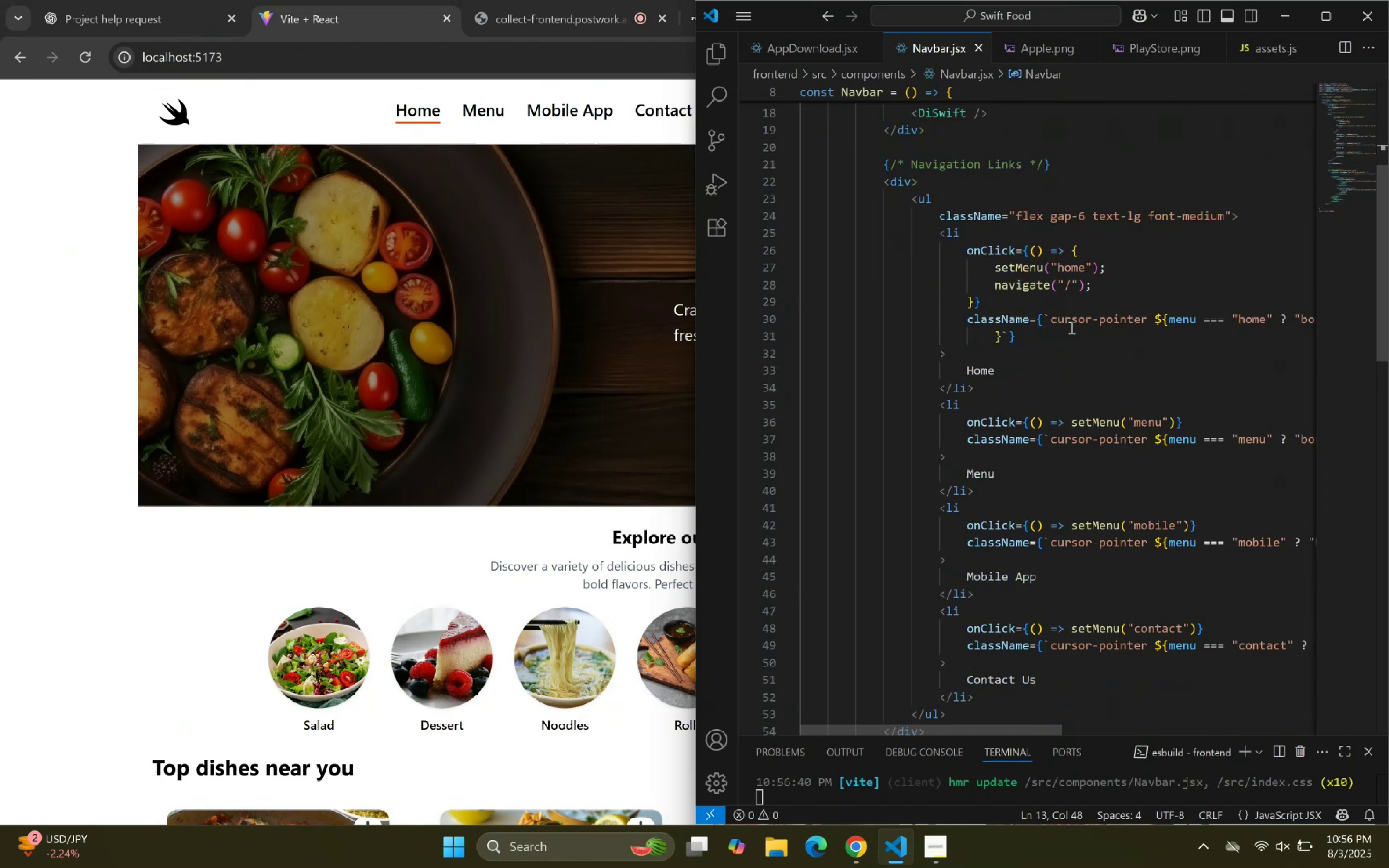 
scroll: coordinate [1074, 302], scroll_direction: down, amount: 5.0
 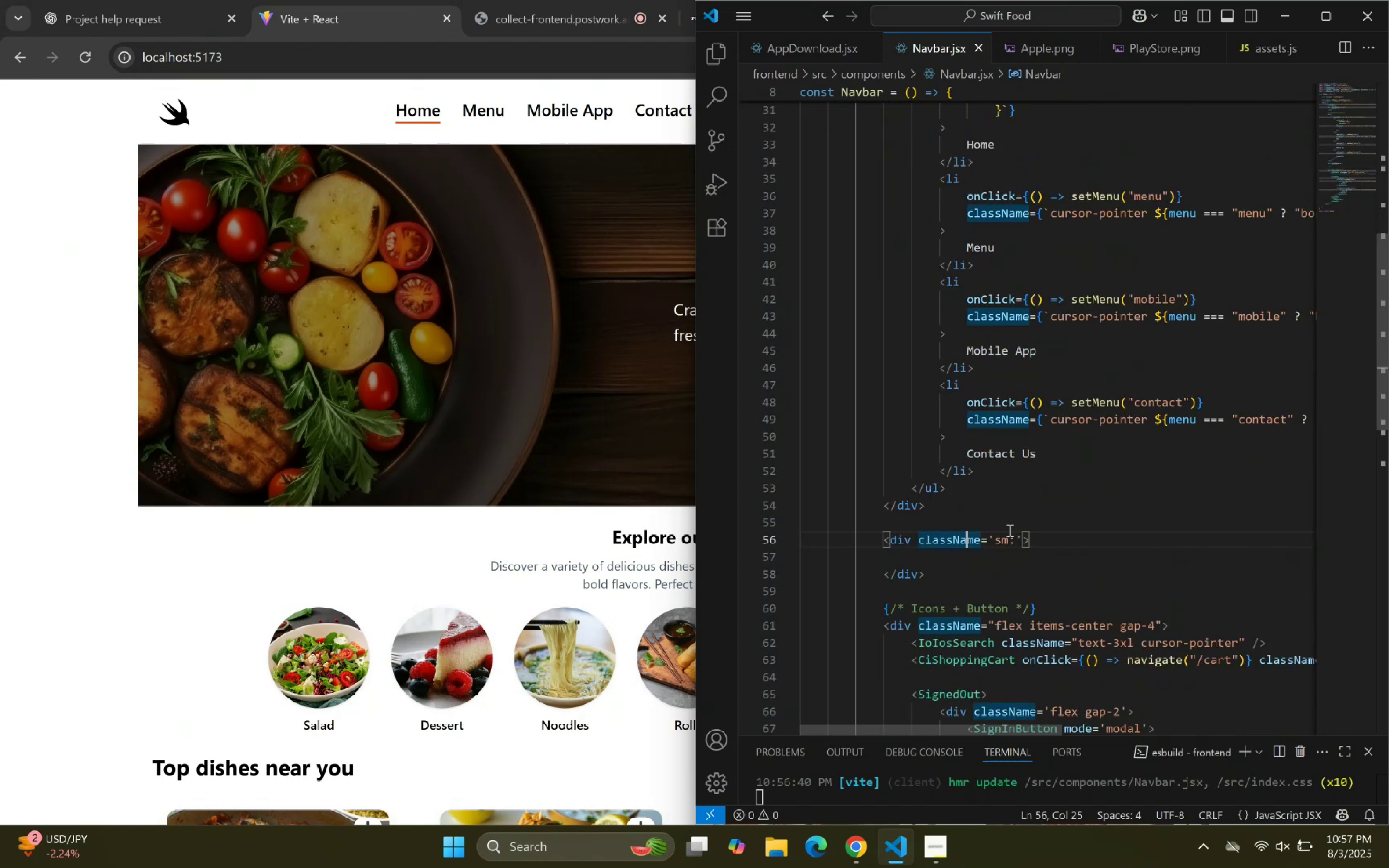 
triple_click([1059, 549])
 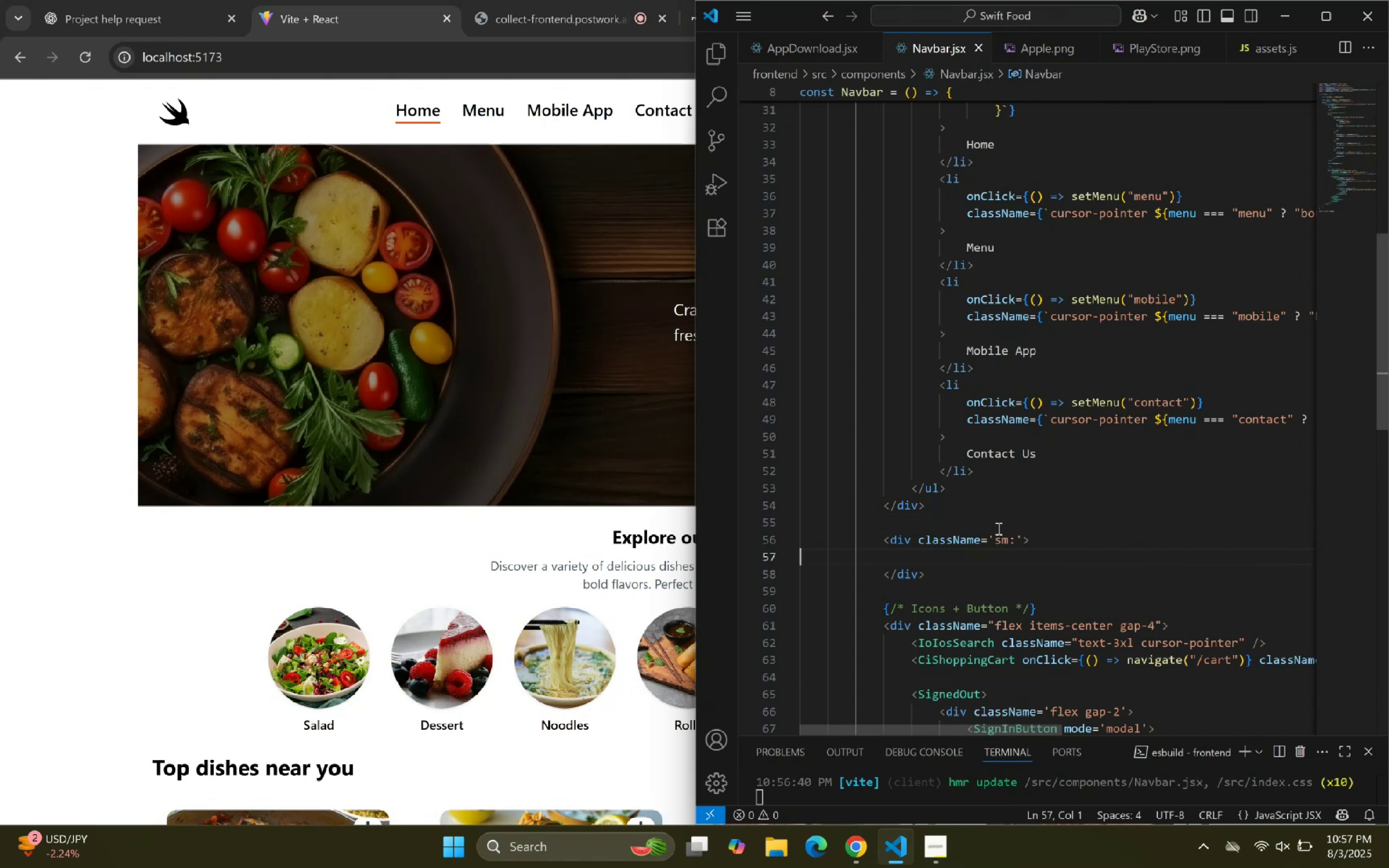 
left_click_drag(start_coordinate=[1001, 530], to_coordinate=[1001, 532])
 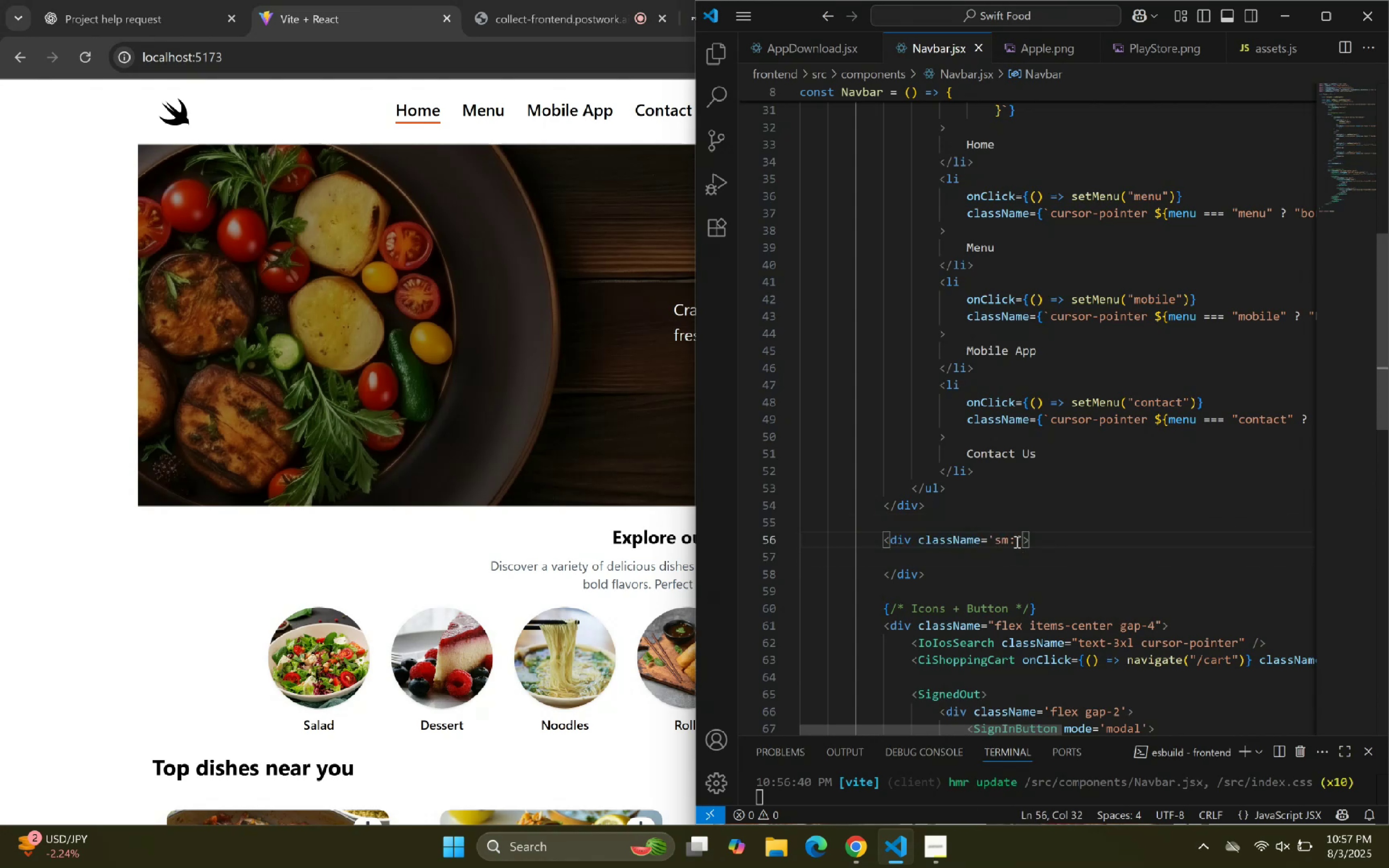 
key(Backspace)
key(Backspace)
key(Backspace)
type(md:hidd)
 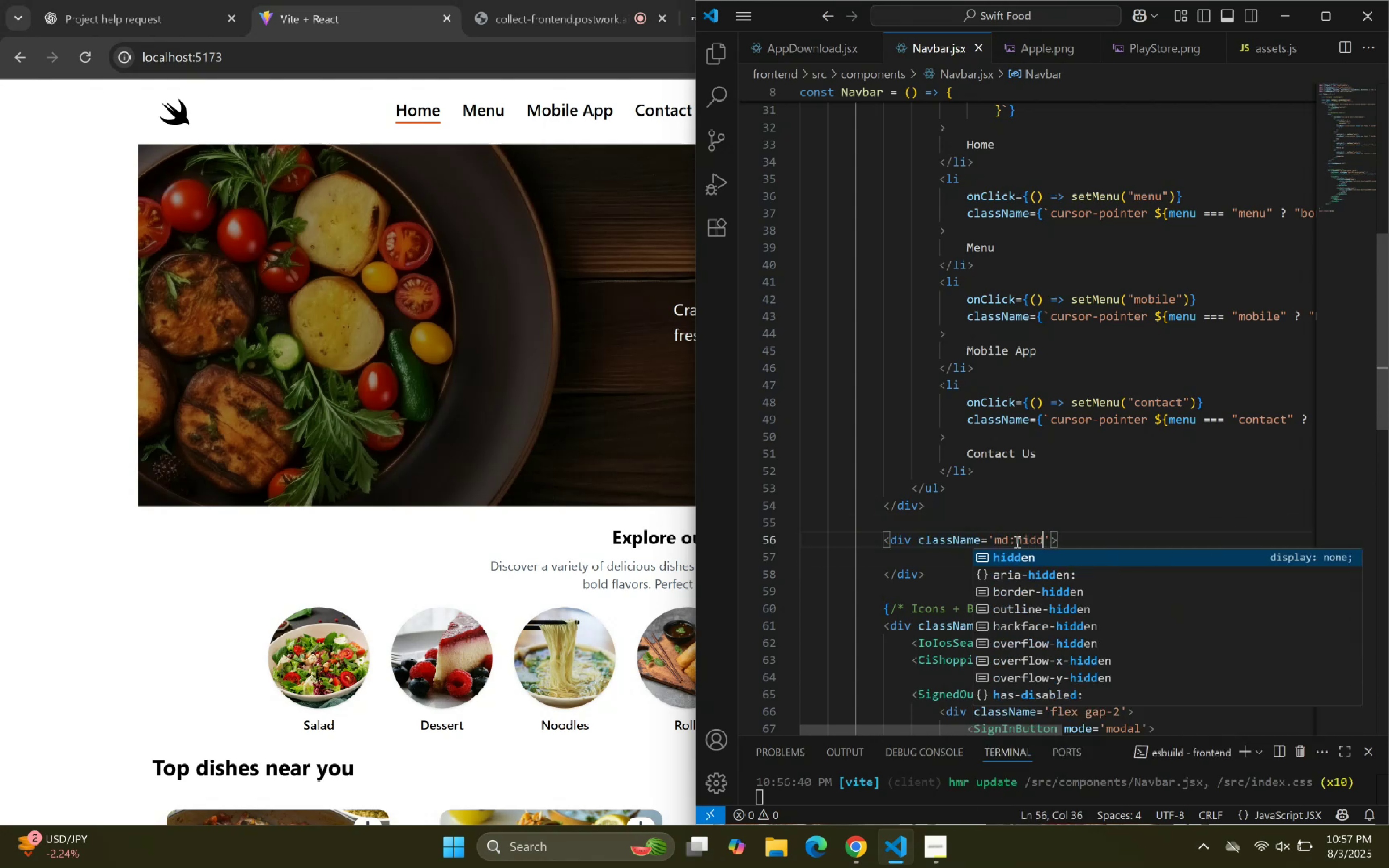 
key(Enter)
 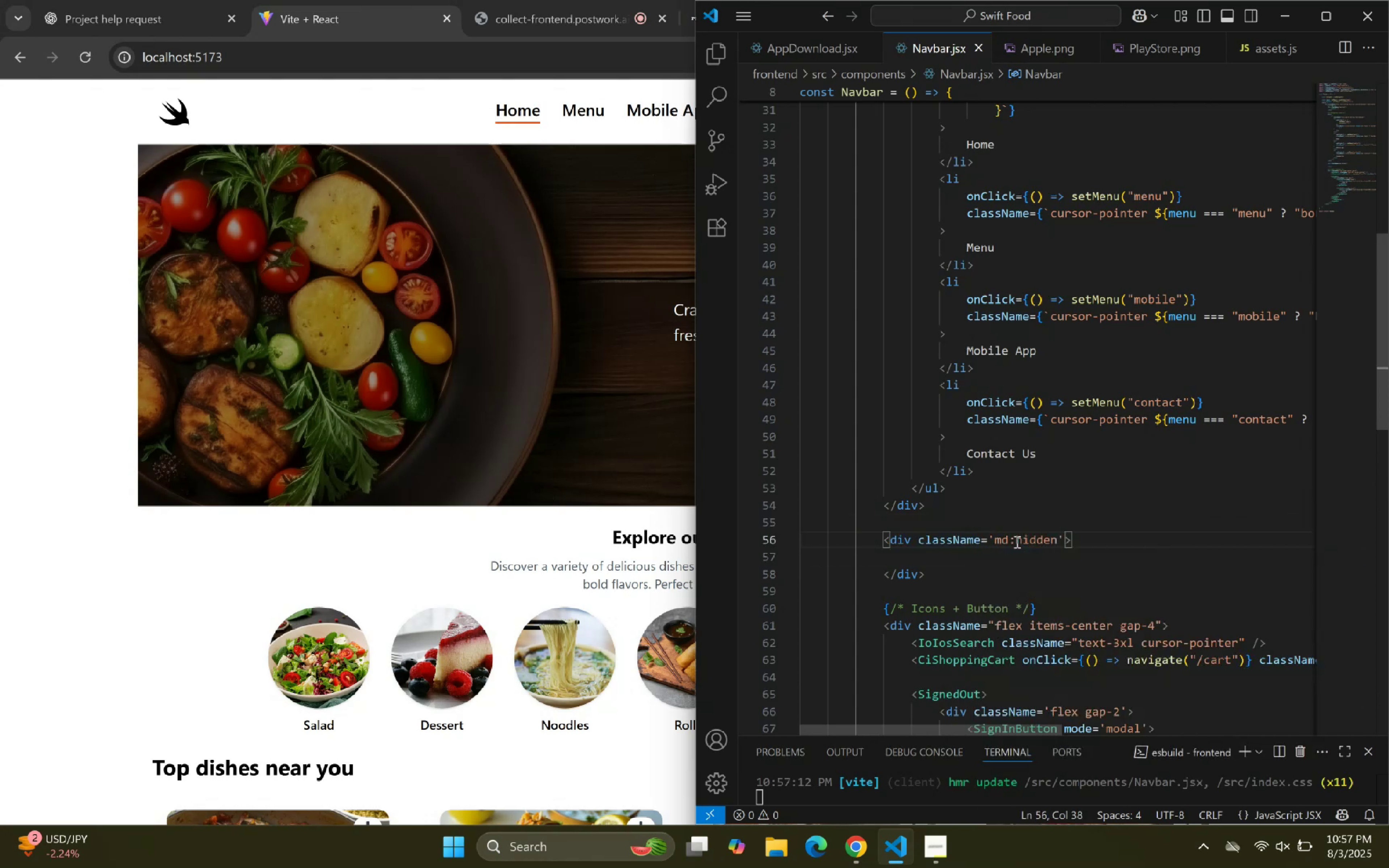 
key(ArrowRight)
 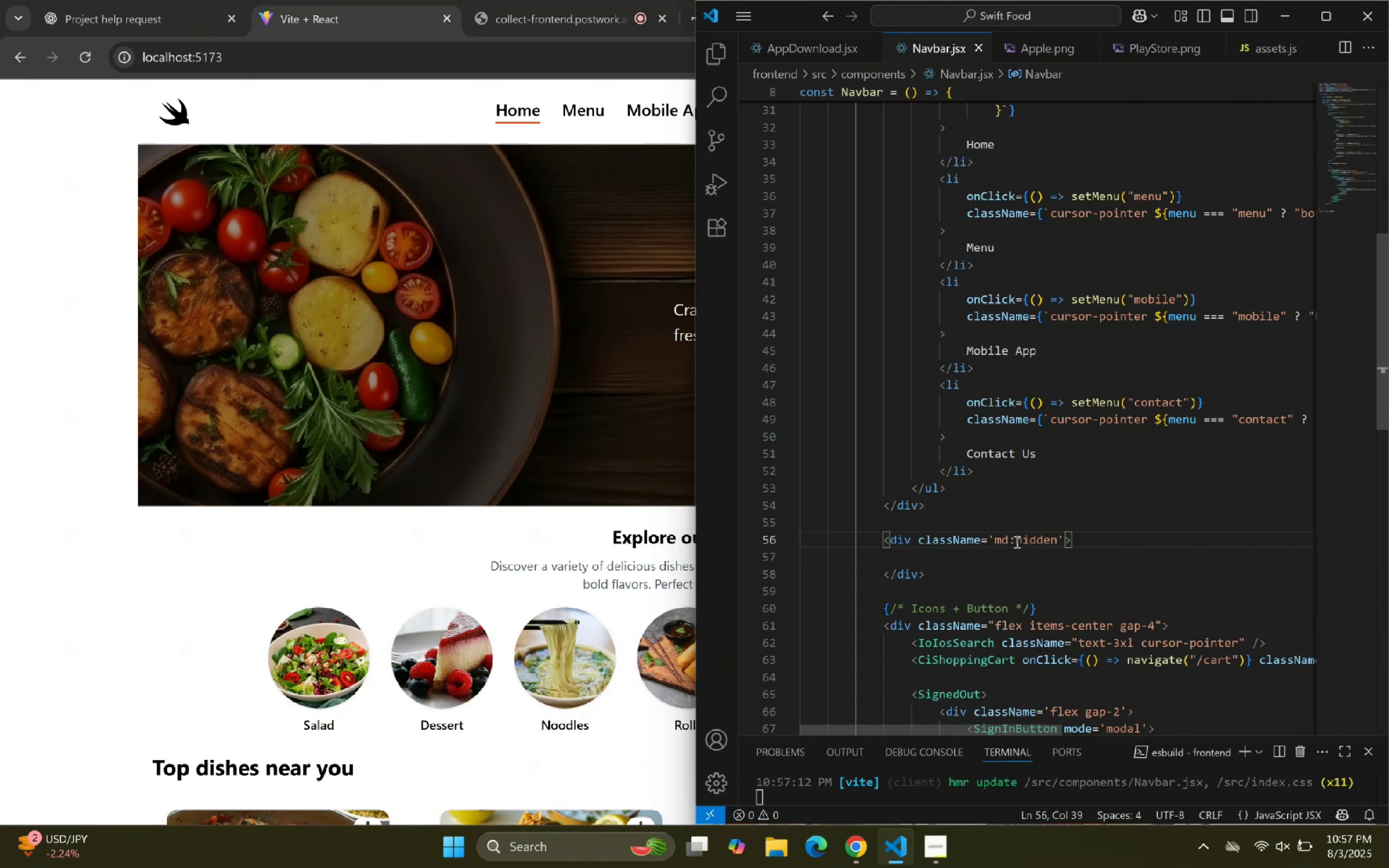 
wait(6.05)
 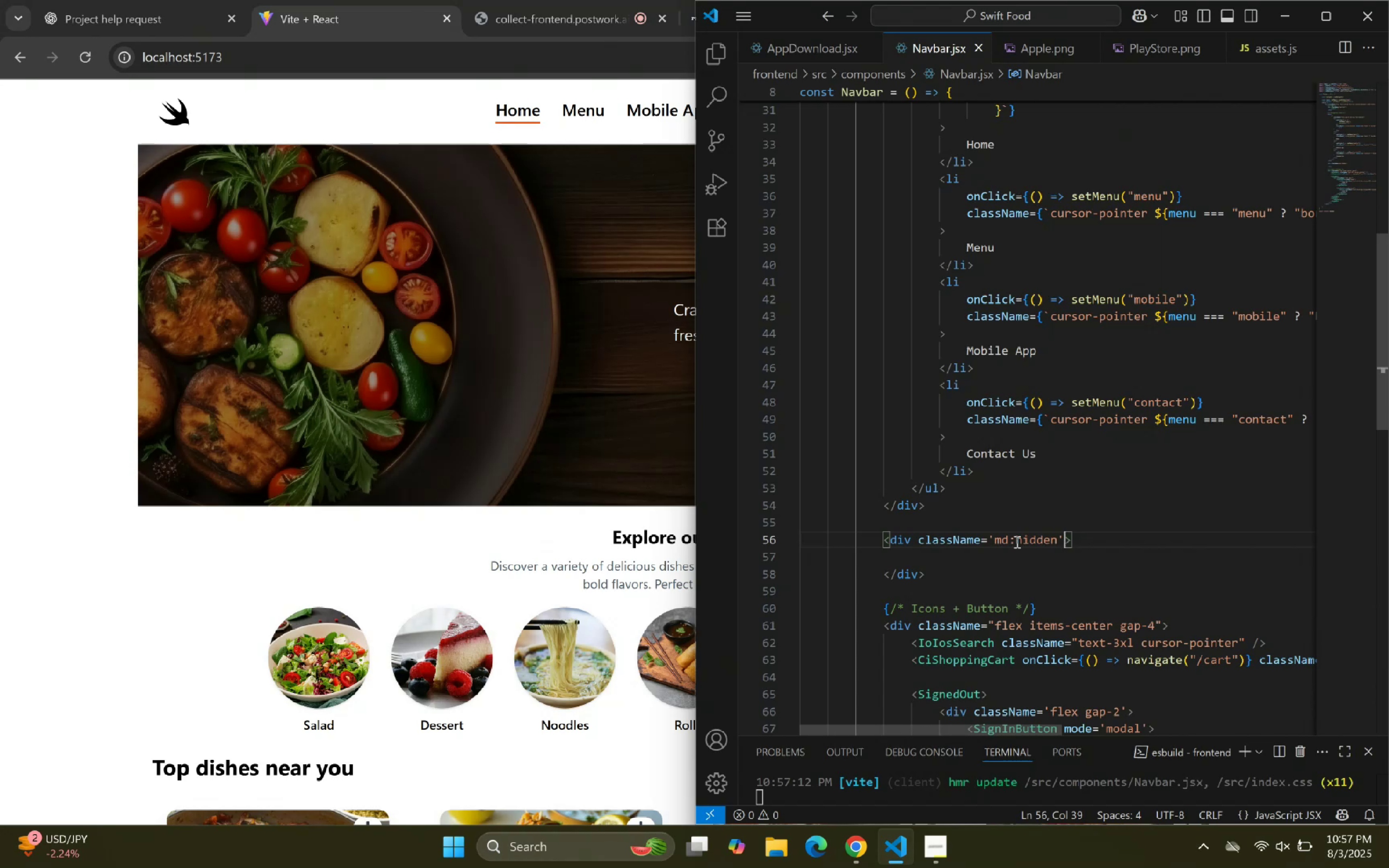 
key(Enter)
 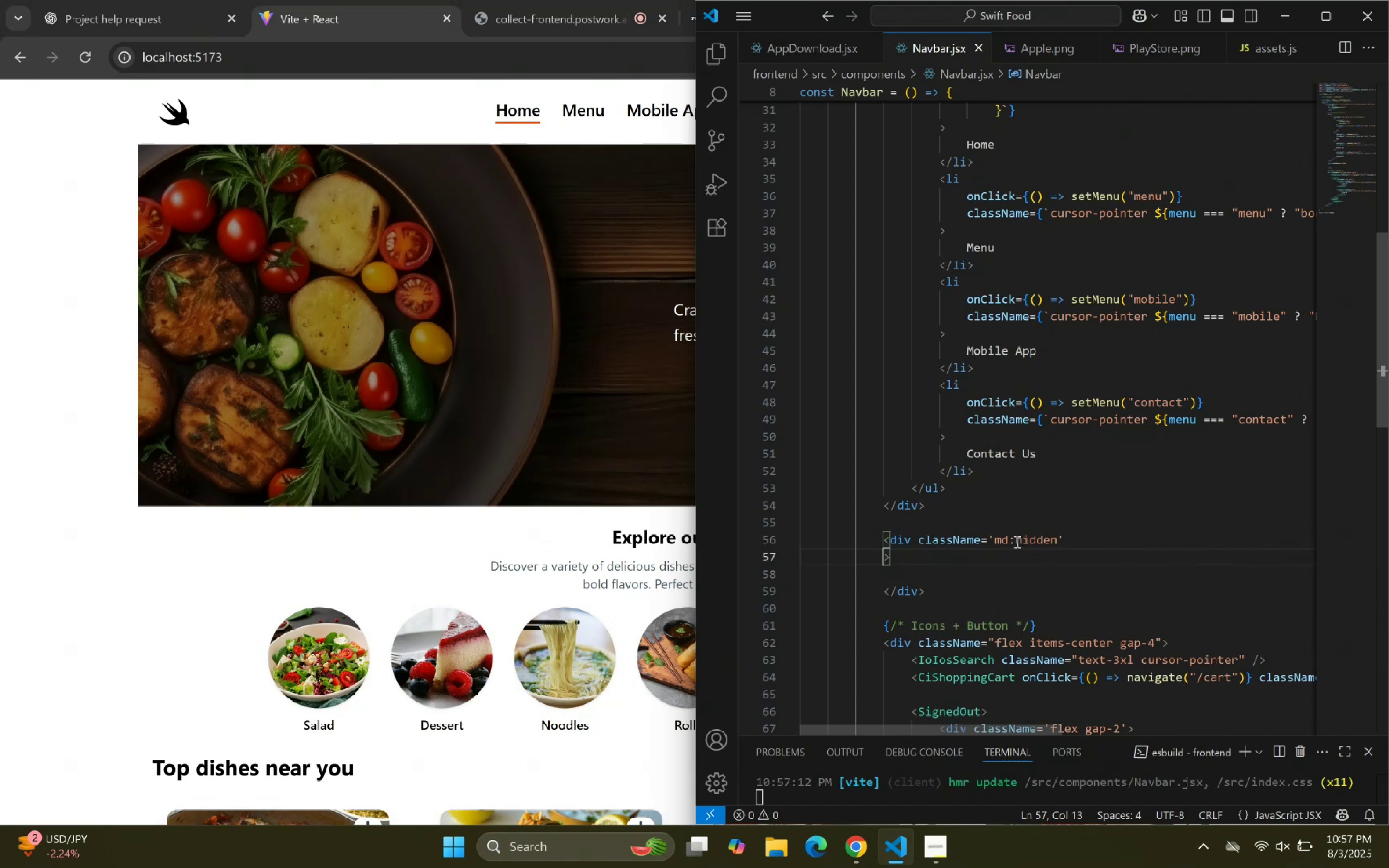 
type(but)
 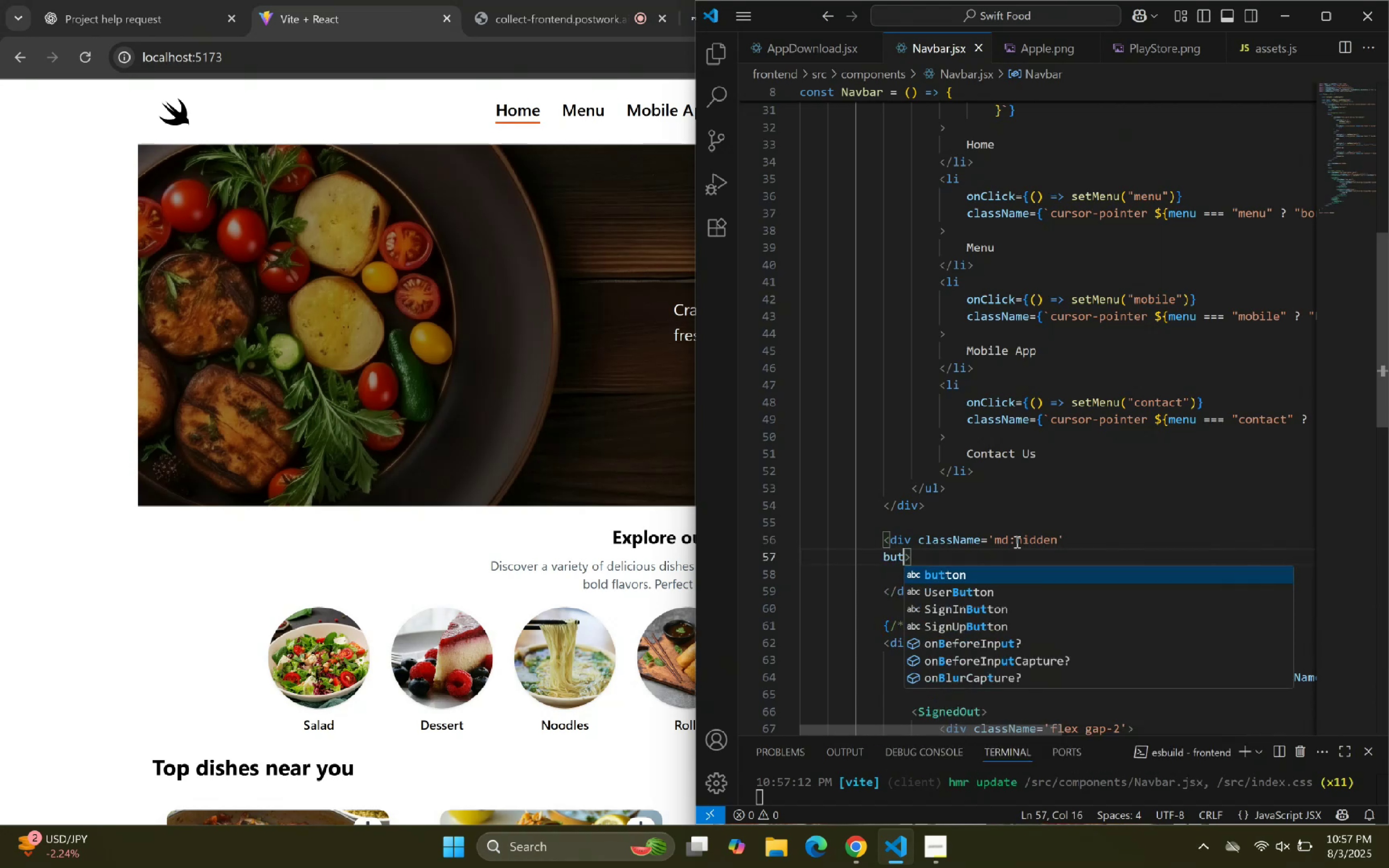 
key(Enter)
 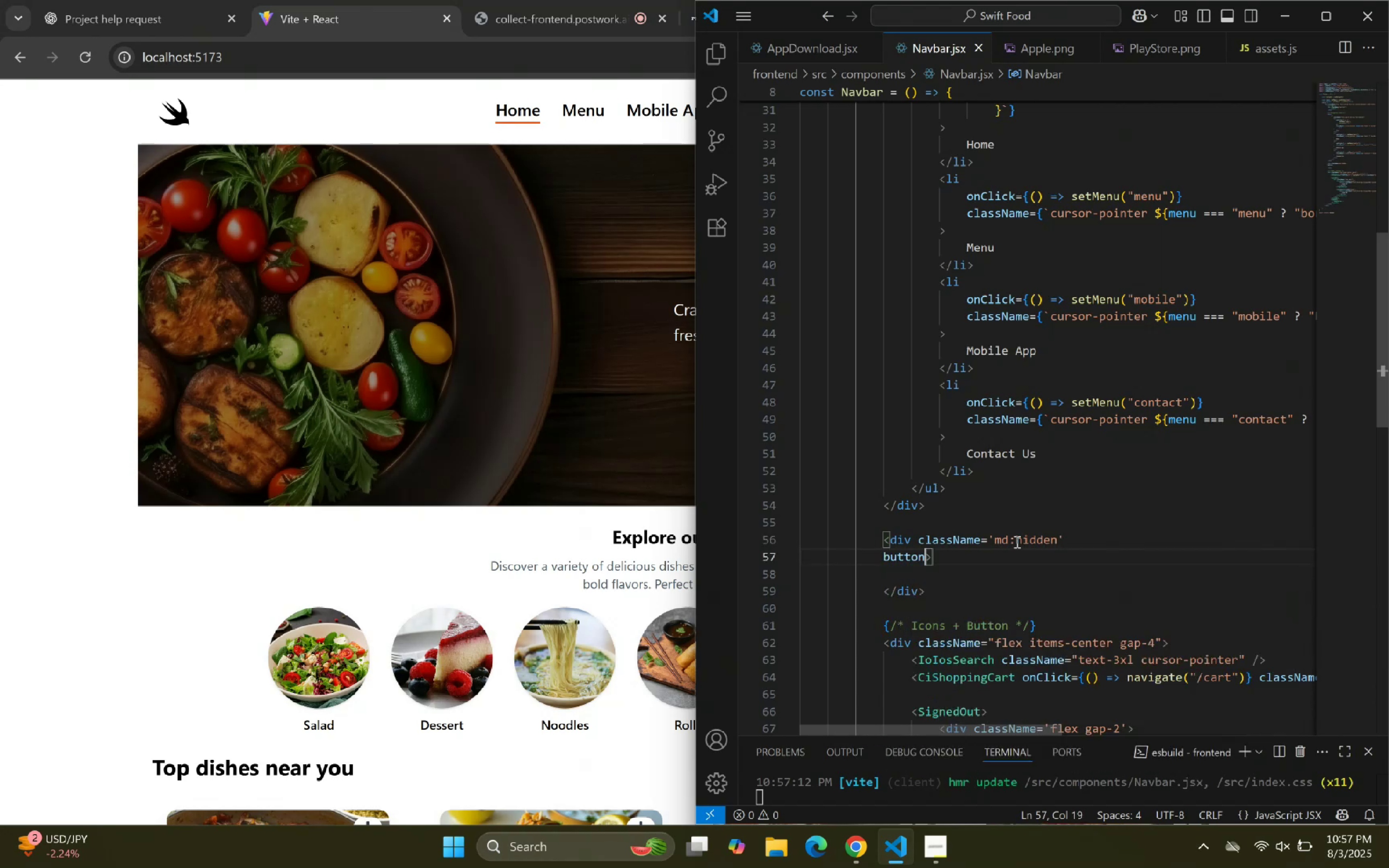 
key(Enter)
 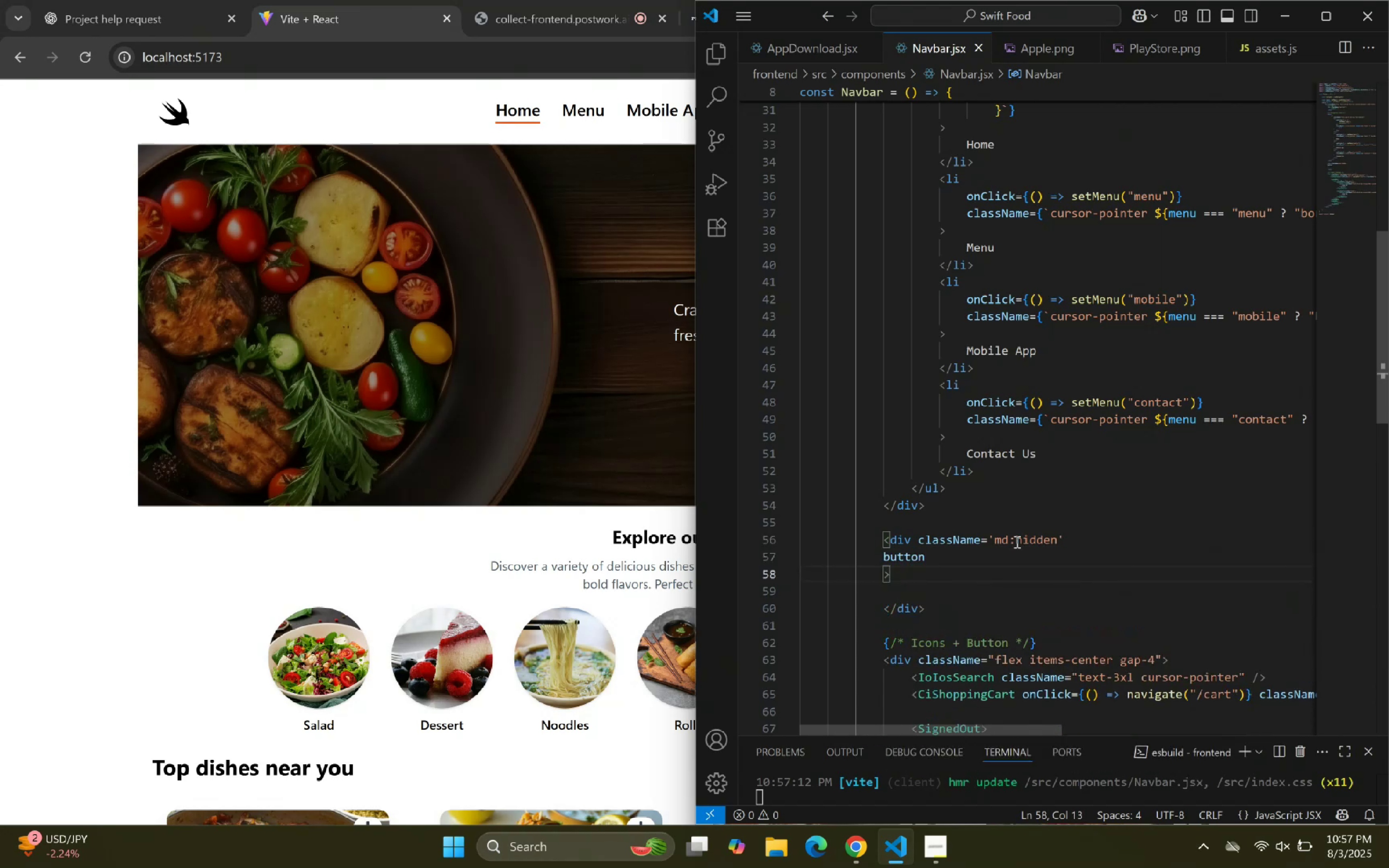 
key(Control+Z)
 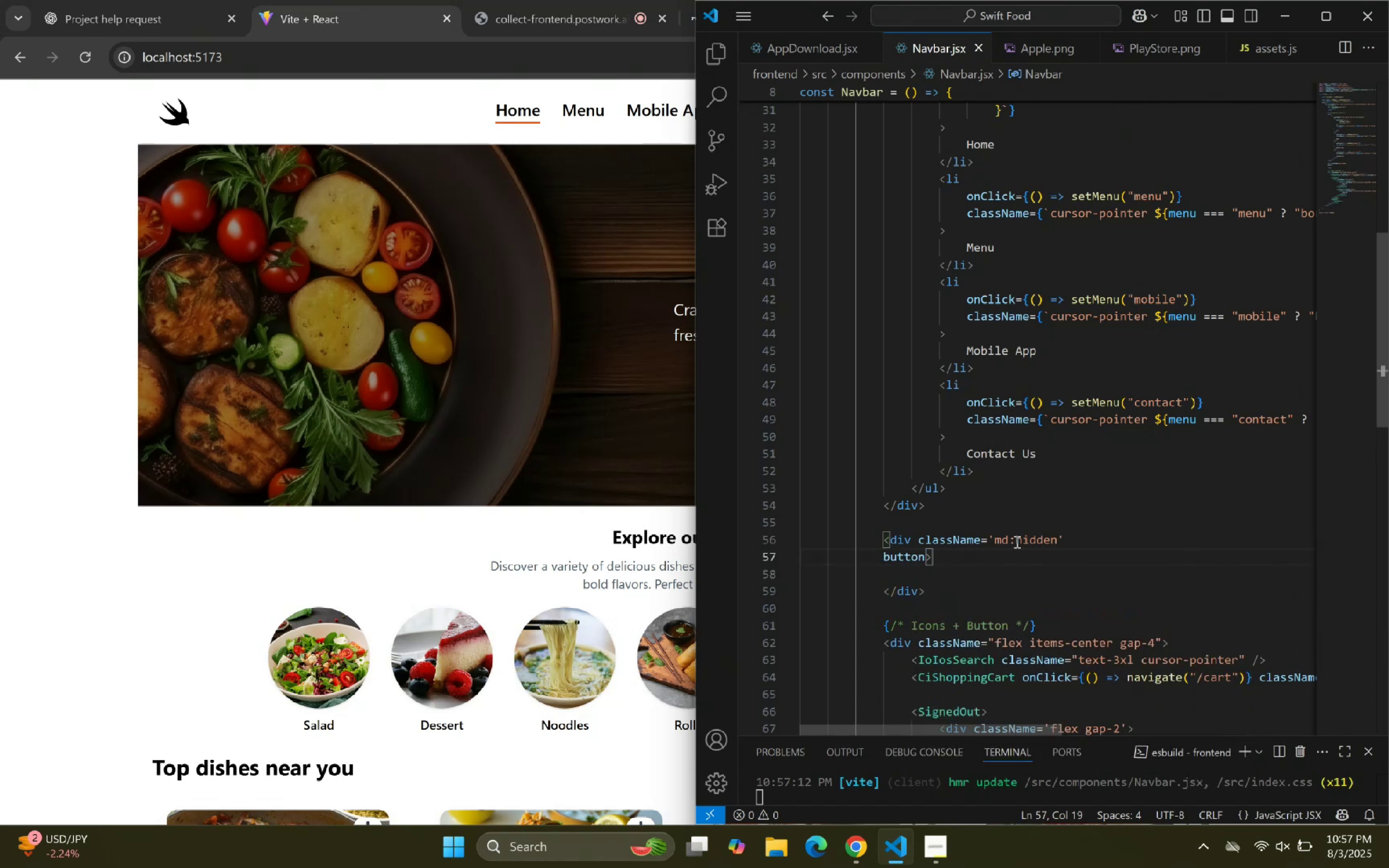 
key(ArrowRight)
 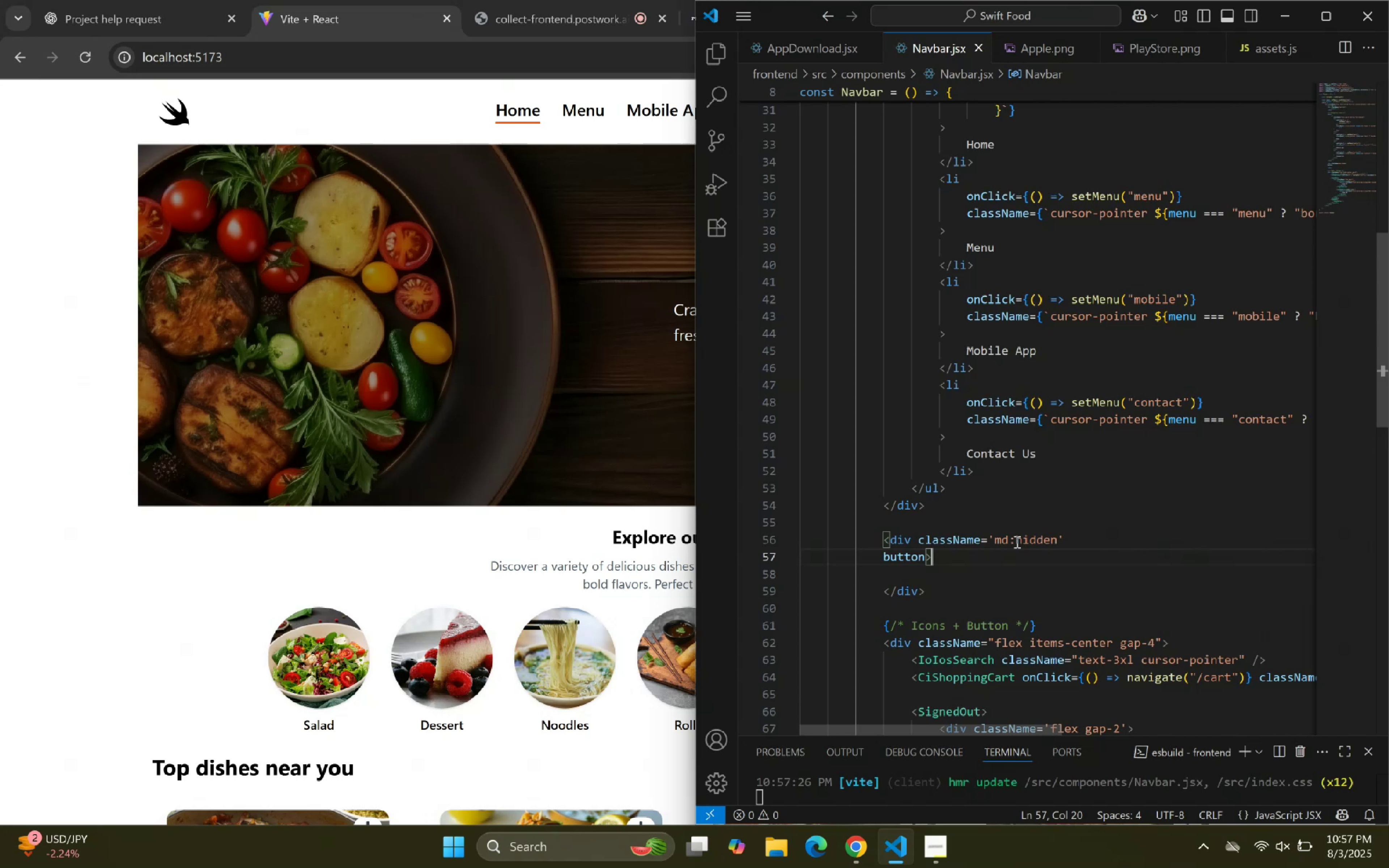 
key(ArrowLeft)
 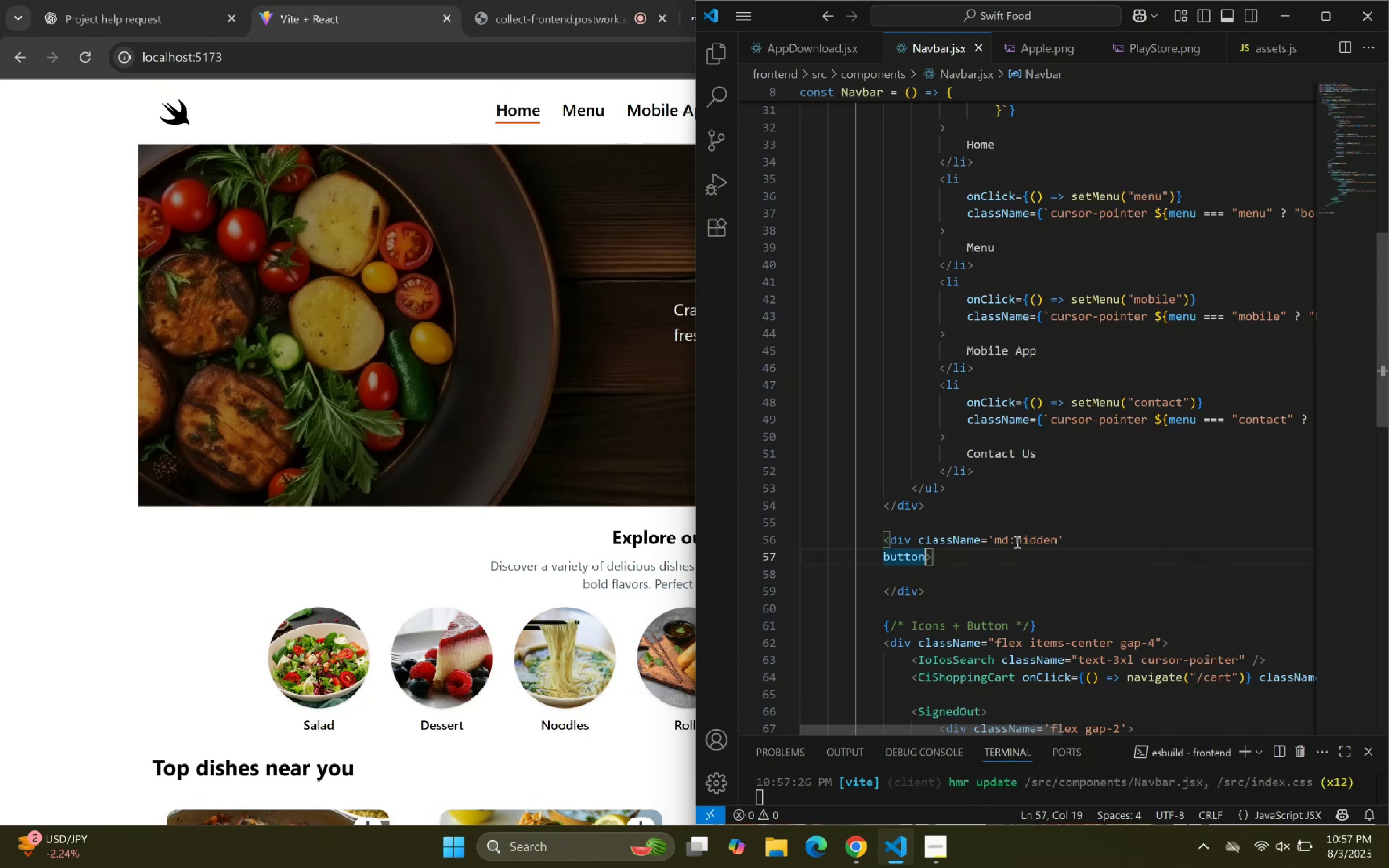 
key(Backspace)
 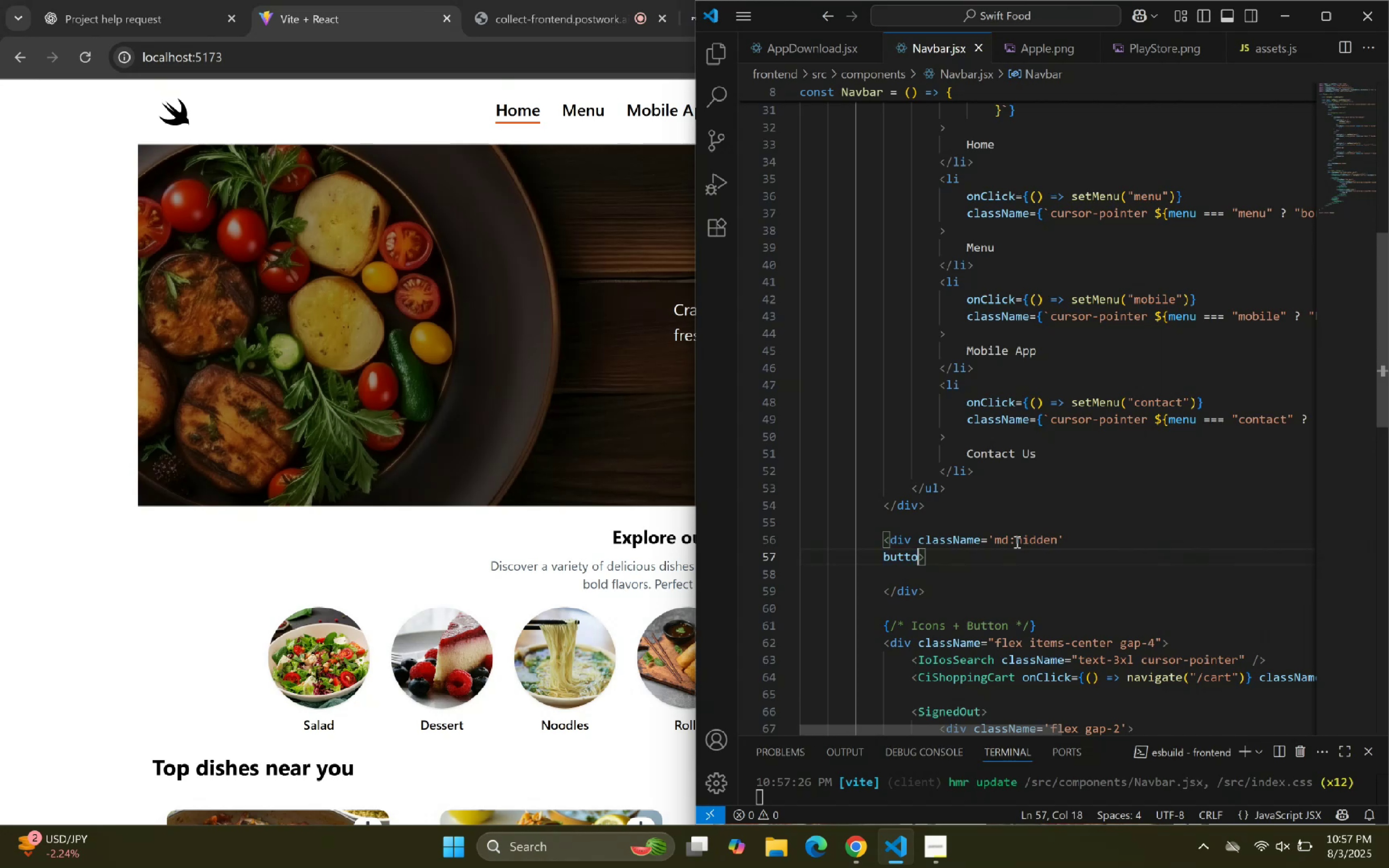 
key(Backspace)
 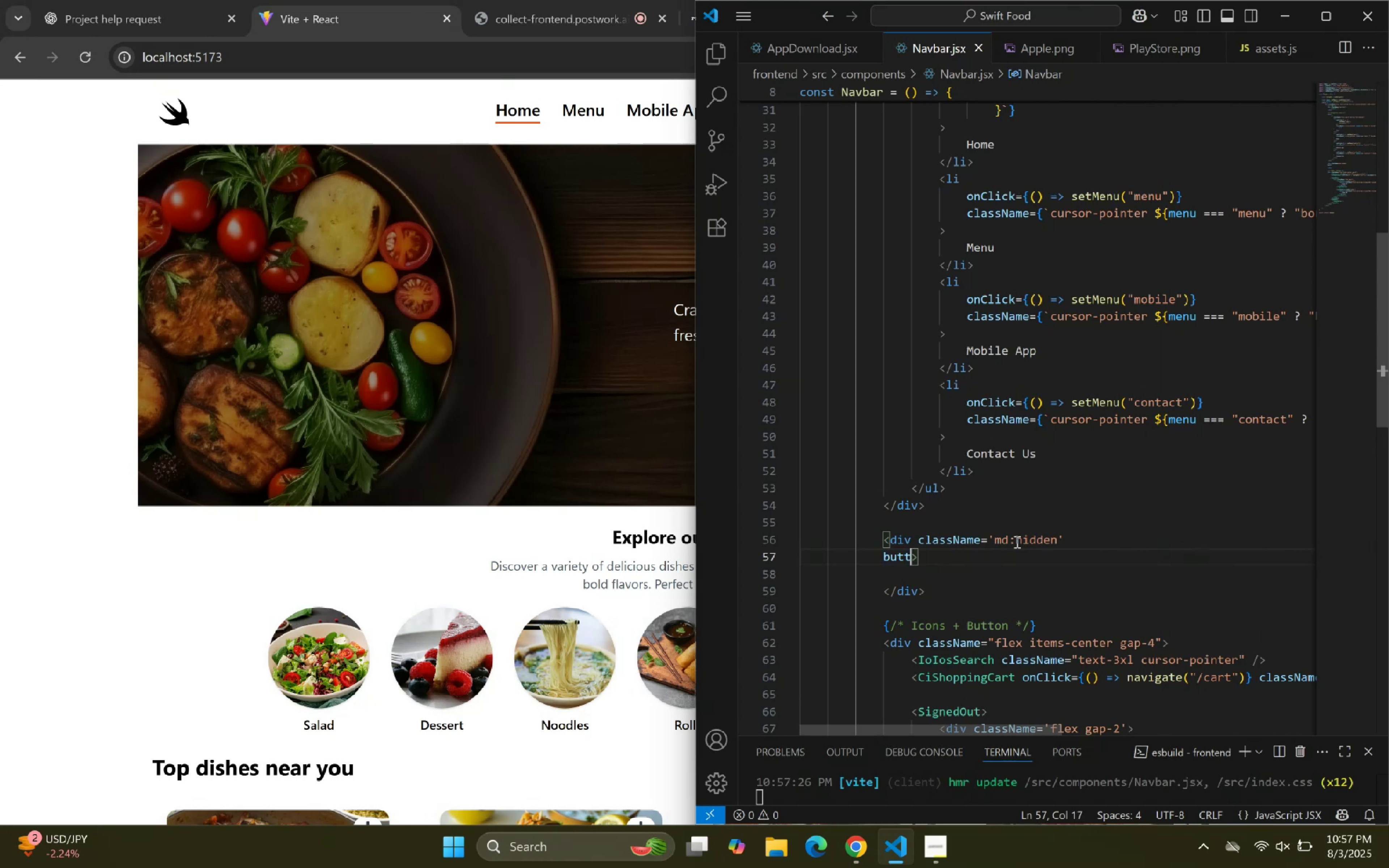 
key(Backspace)
 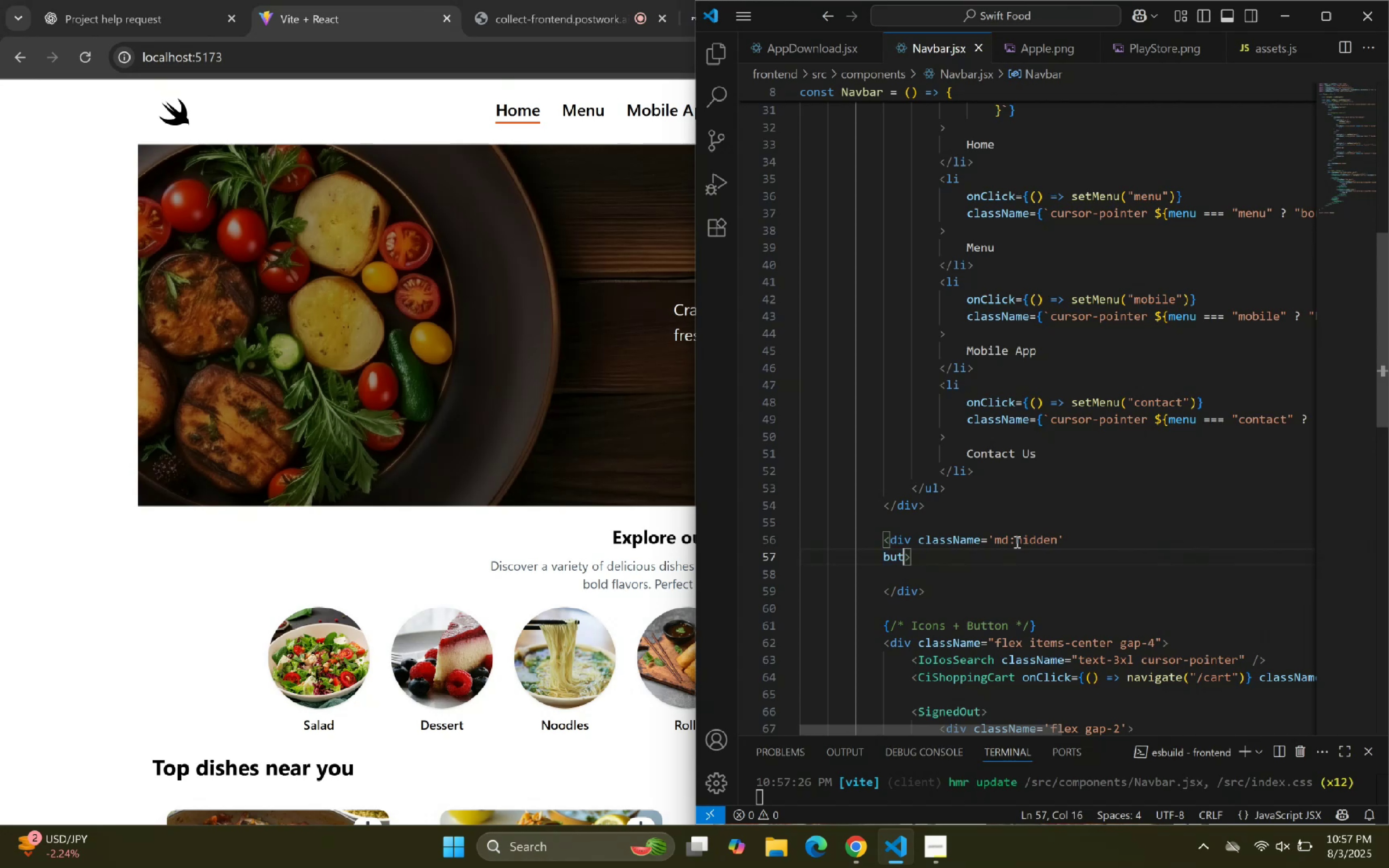 
key(Backspace)
 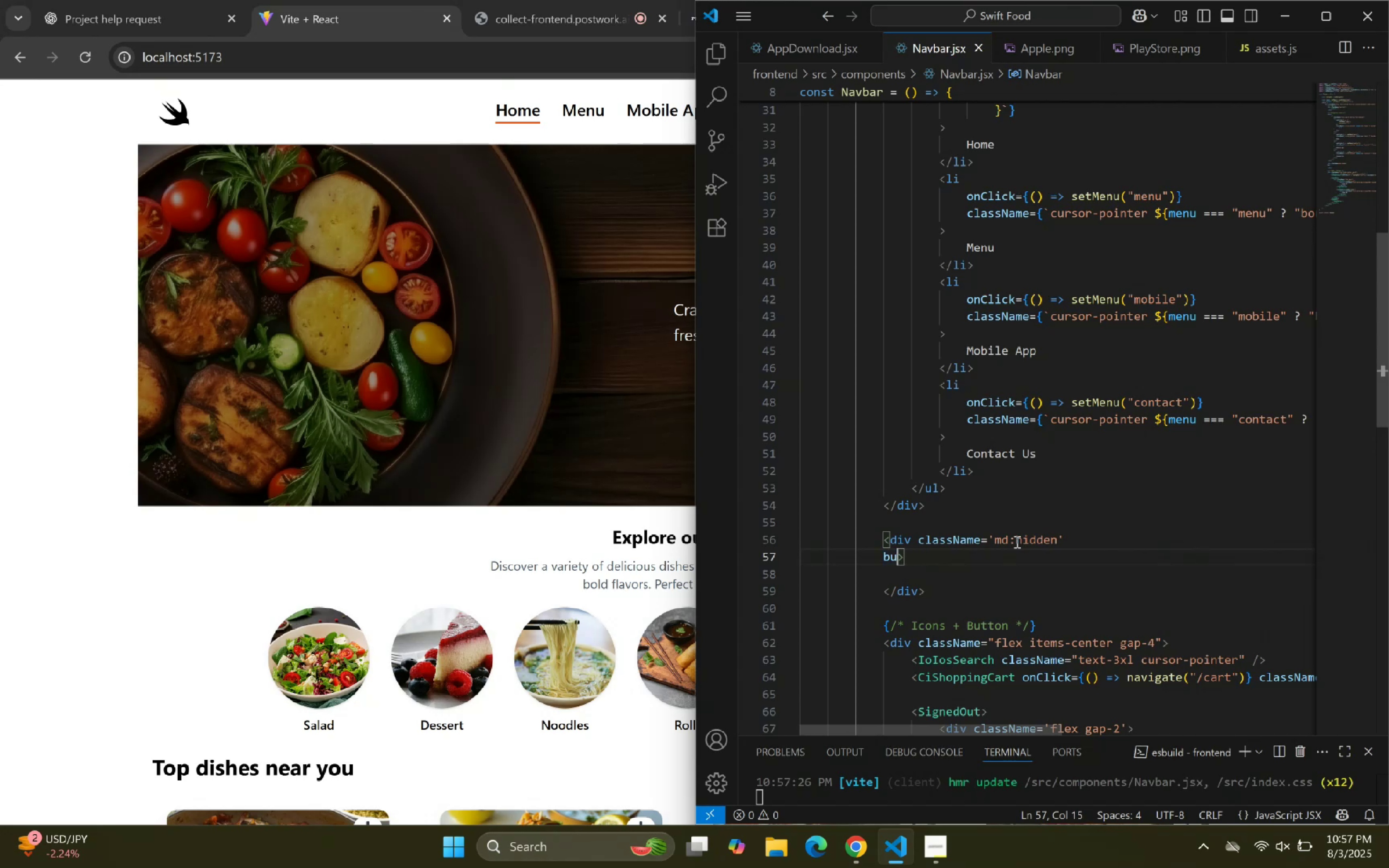 
key(Backspace)
 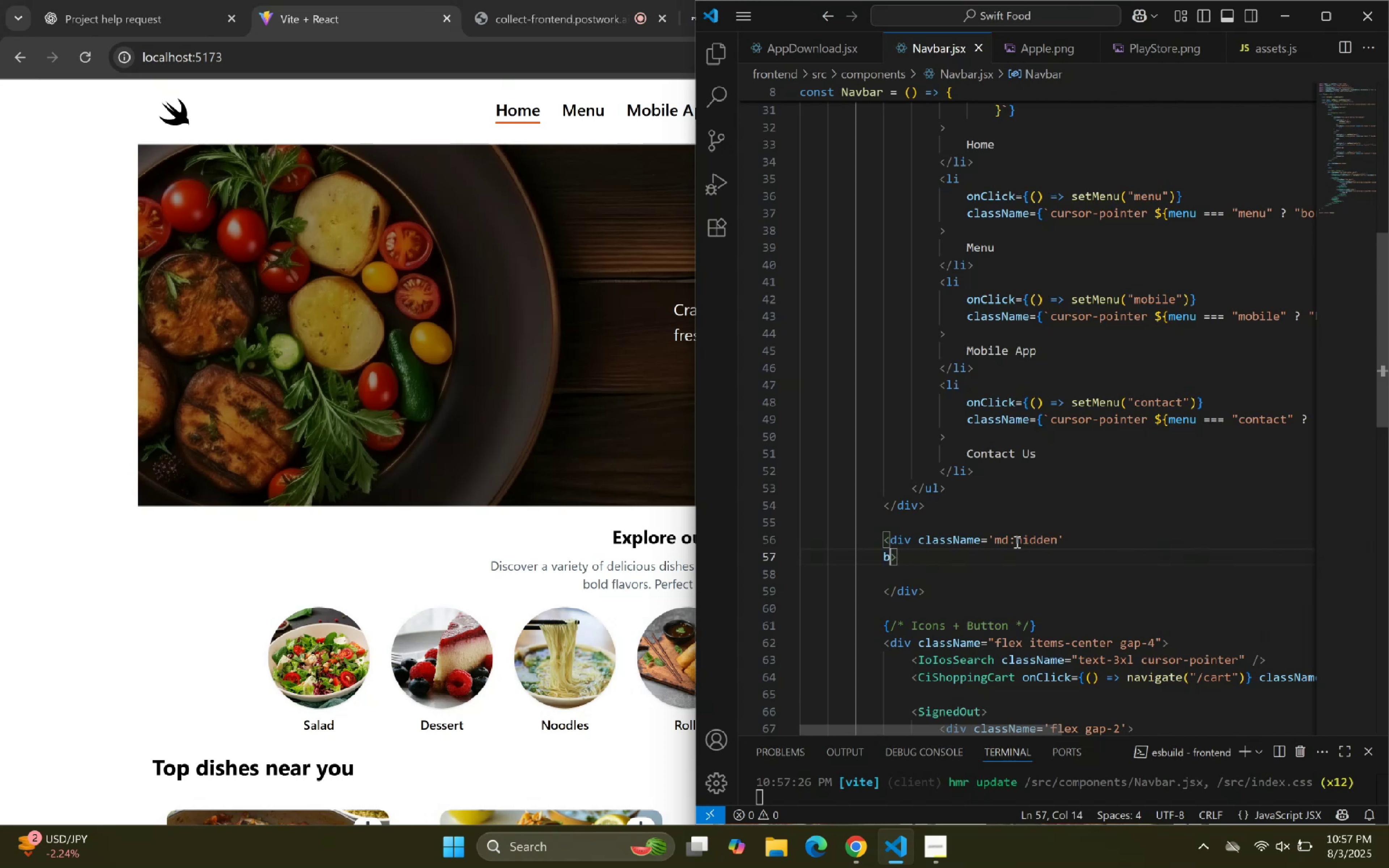 
key(Backspace)
 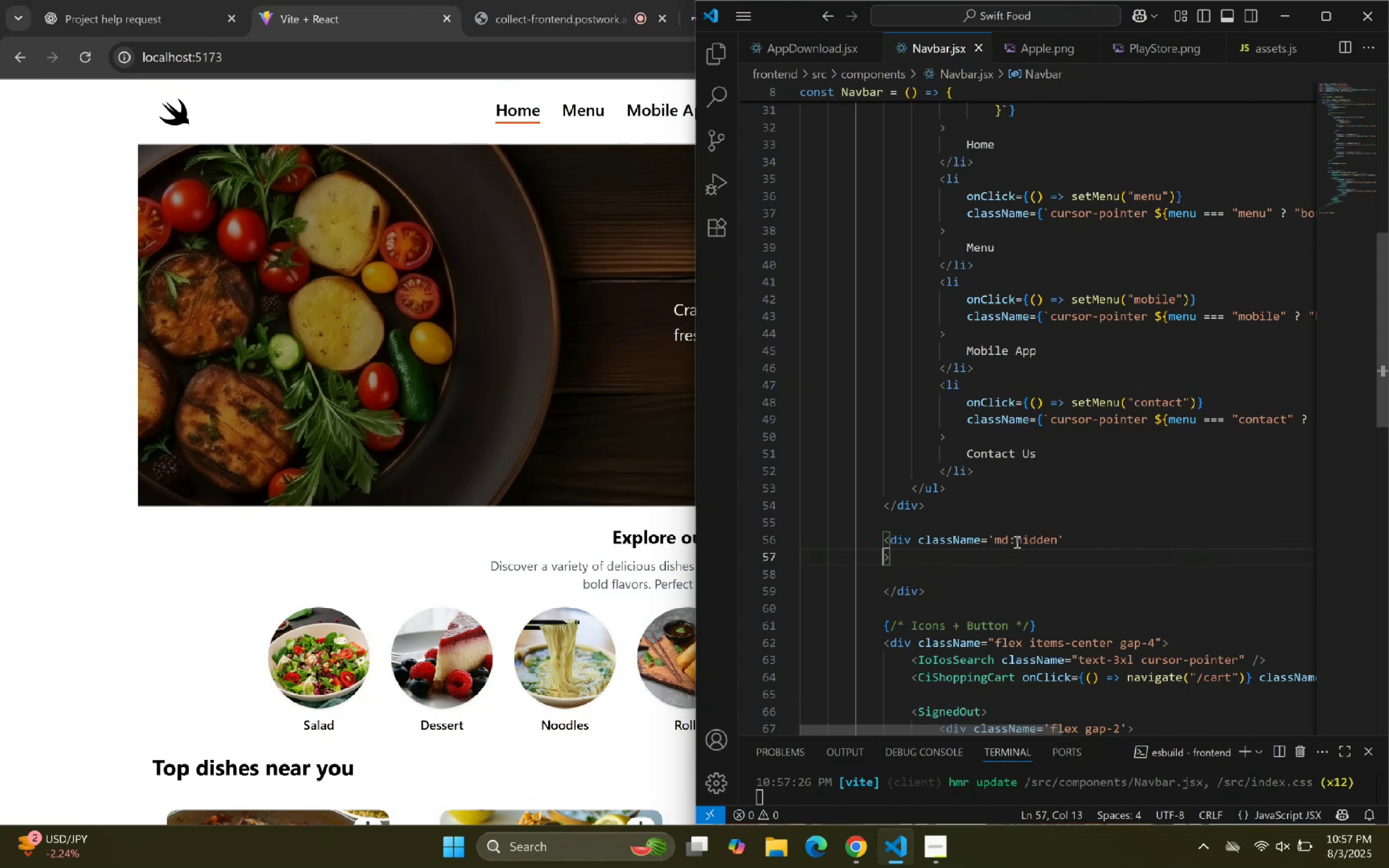 
key(Backspace)
 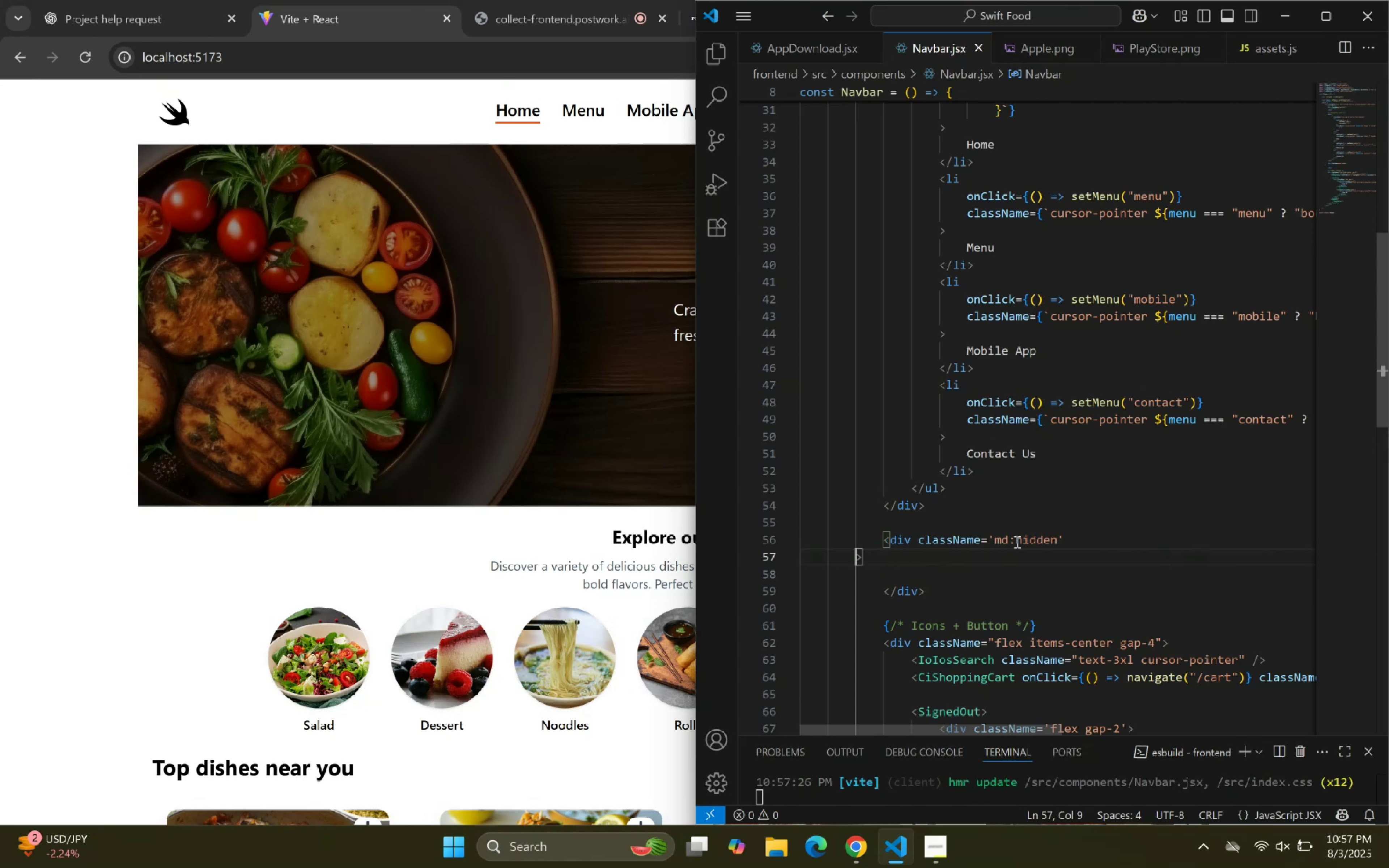 
key(Backspace)
 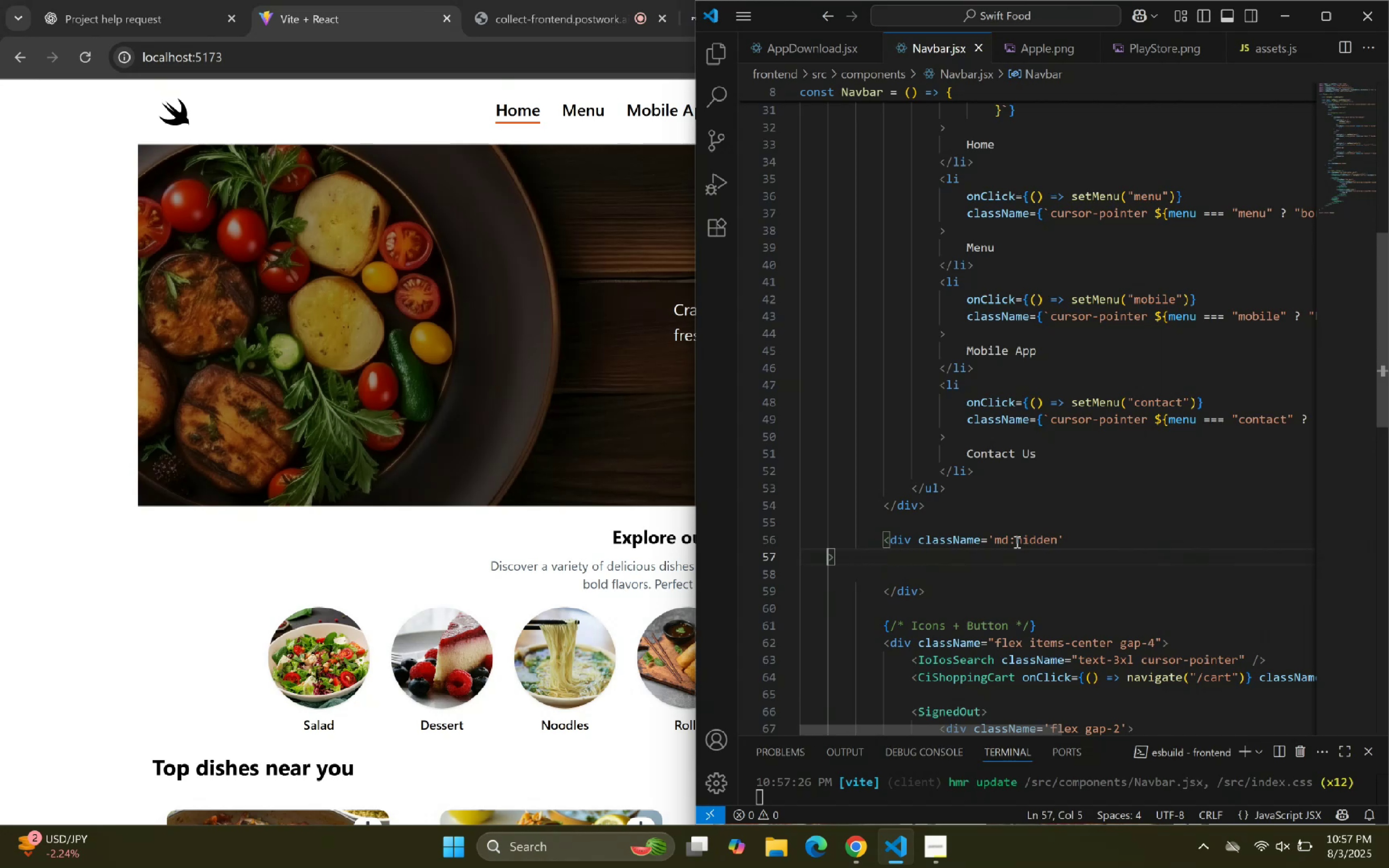 
key(Backspace)
 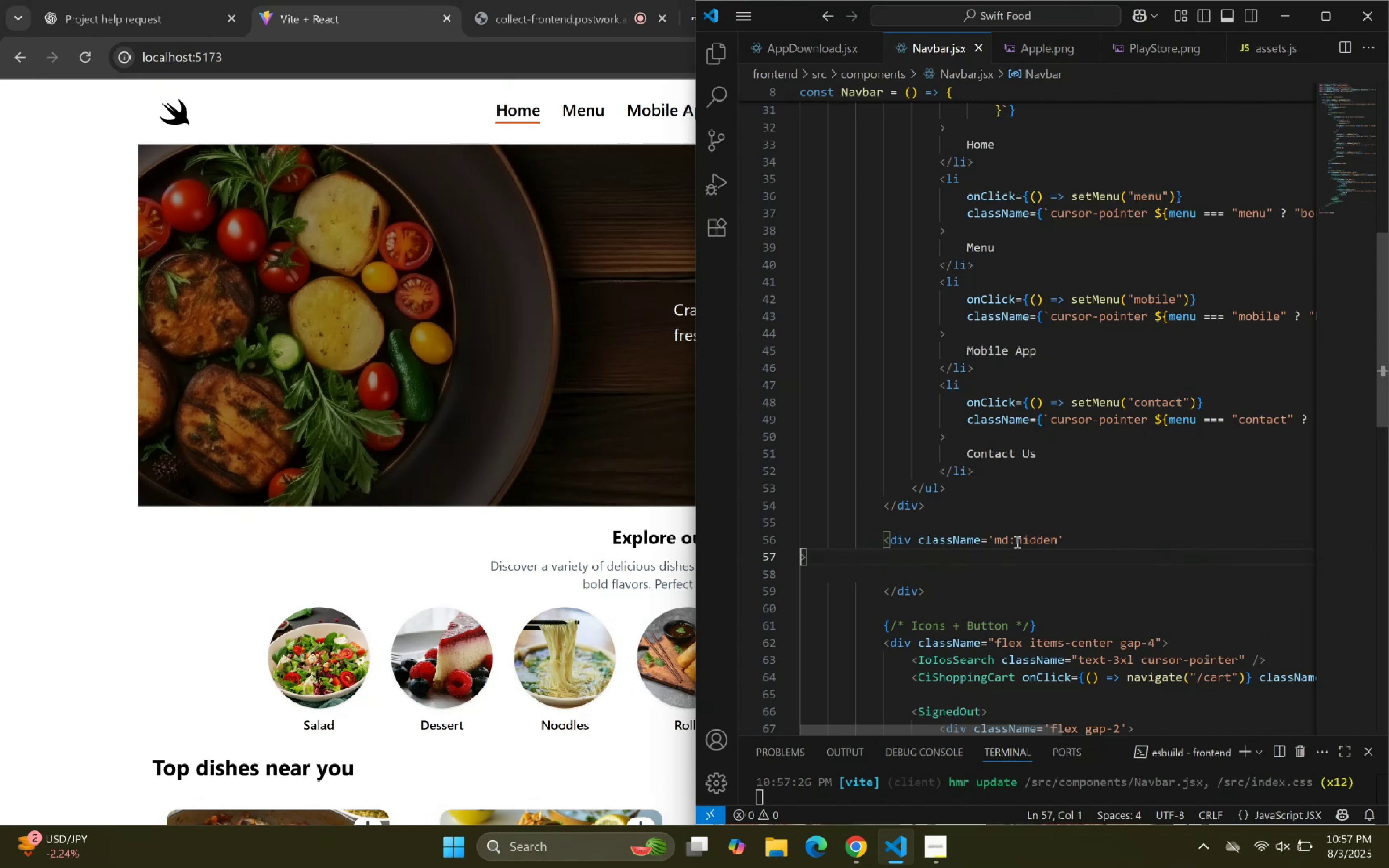 
key(Backspace)
 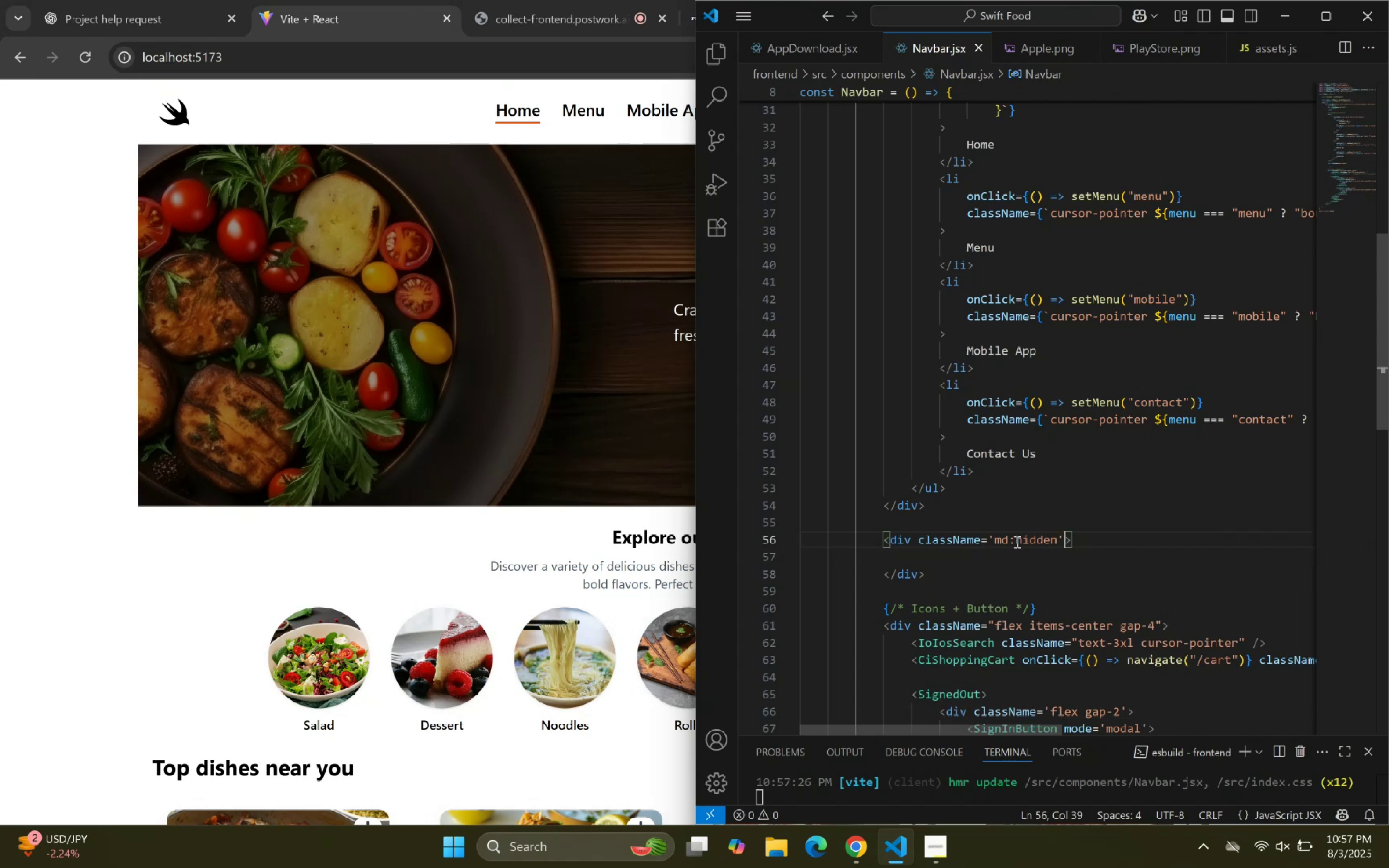 
key(ArrowRight)
 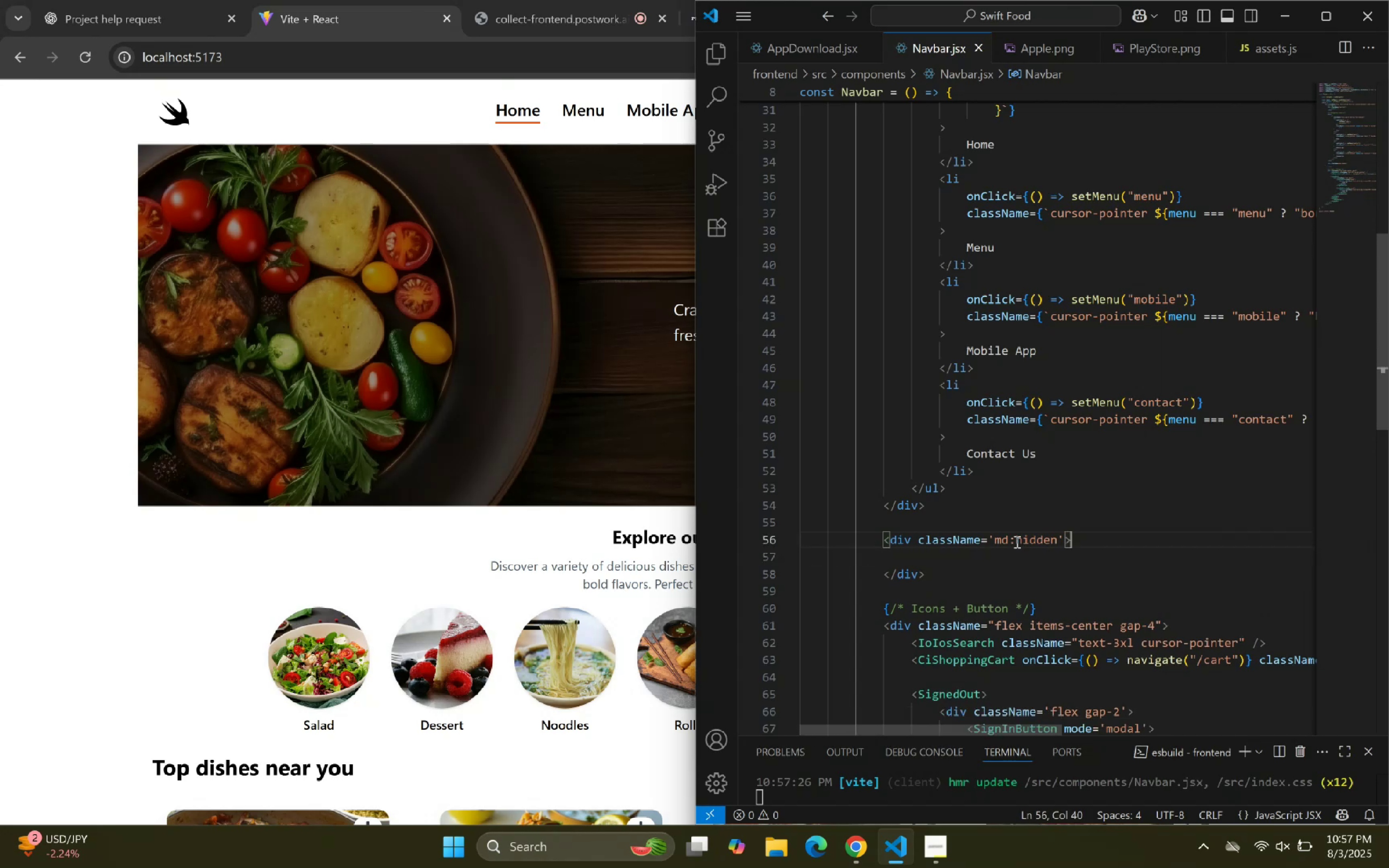 
key(Enter)
 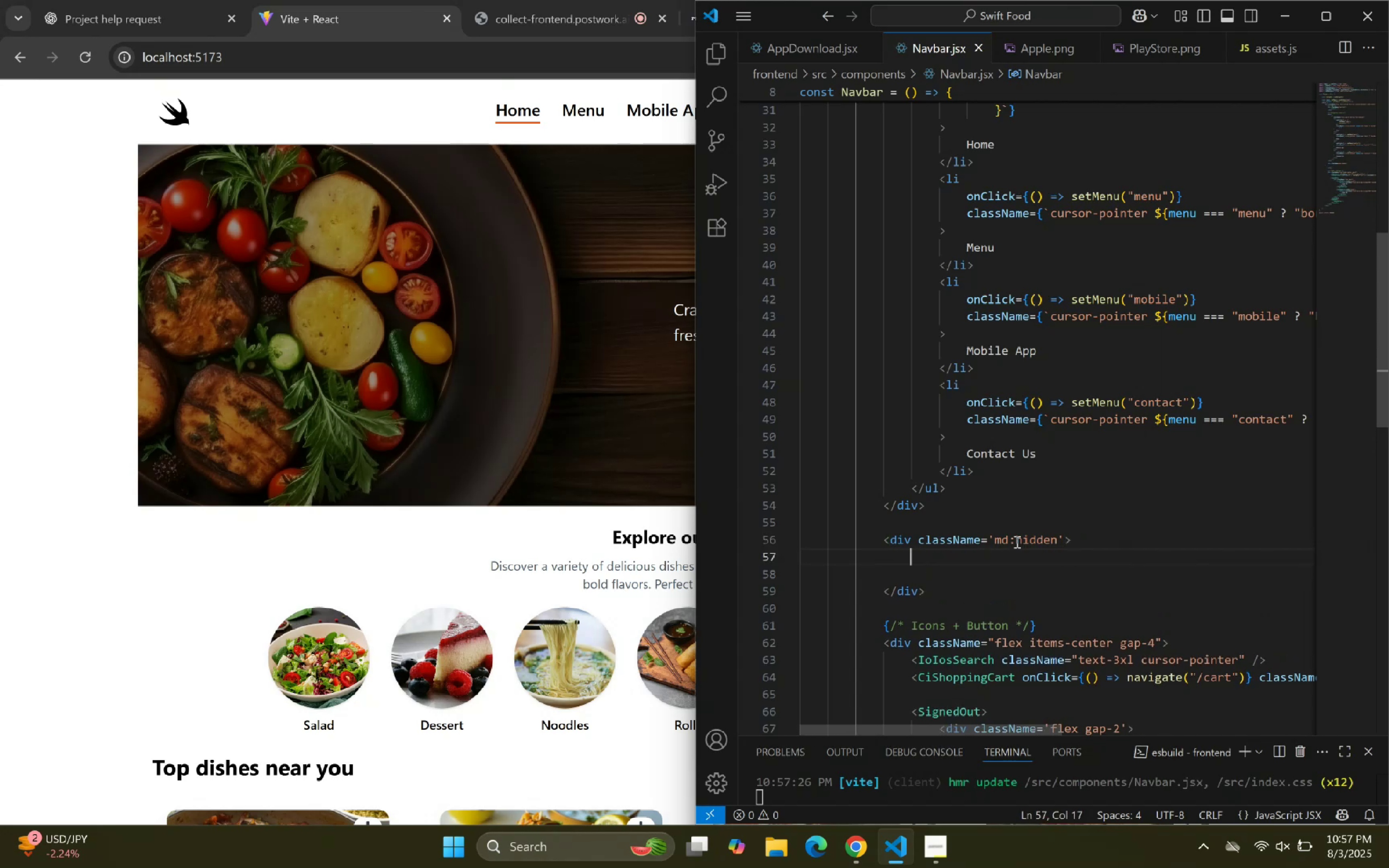 
type(but)
 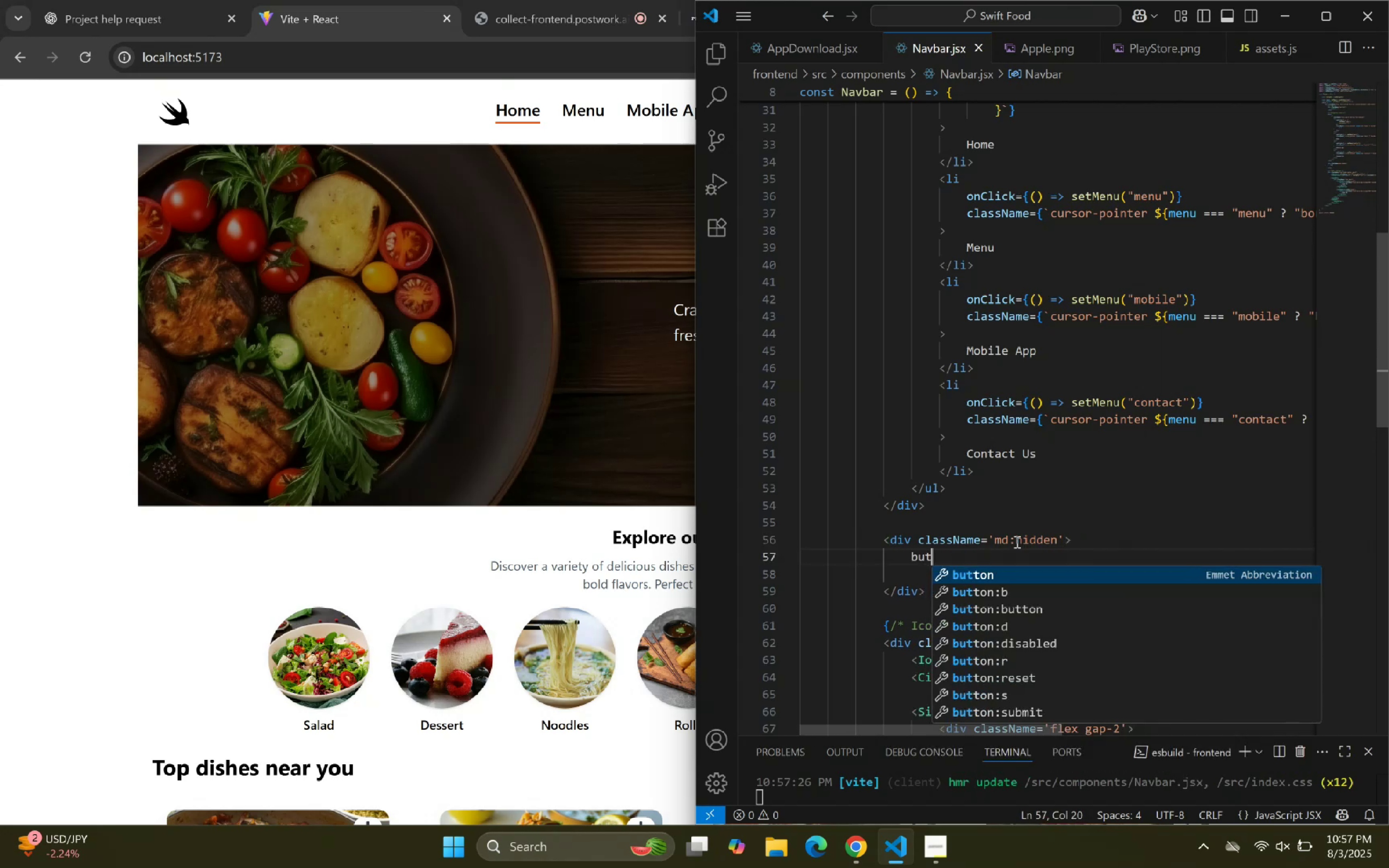 
key(Enter)
 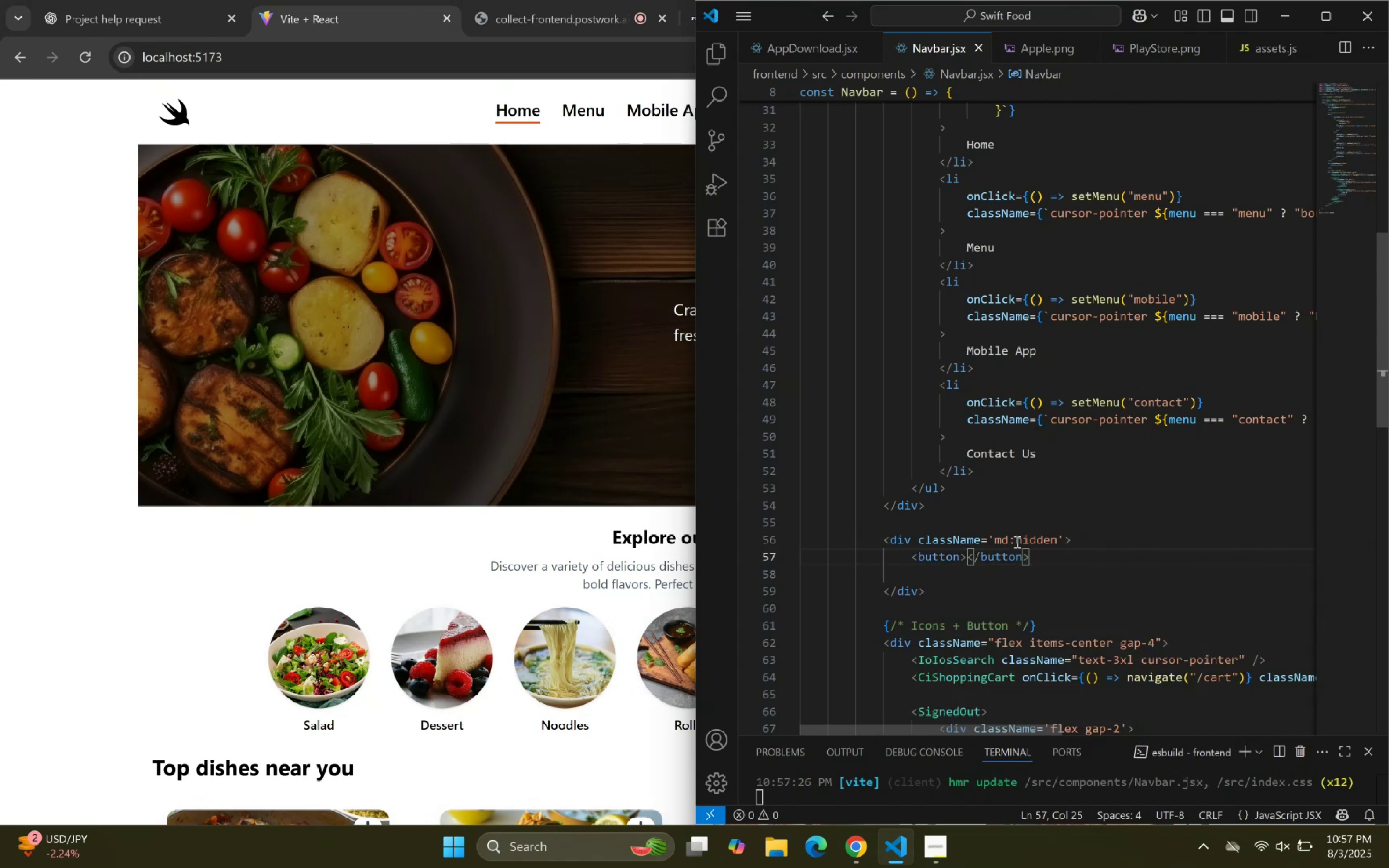 
key(ArrowLeft)
 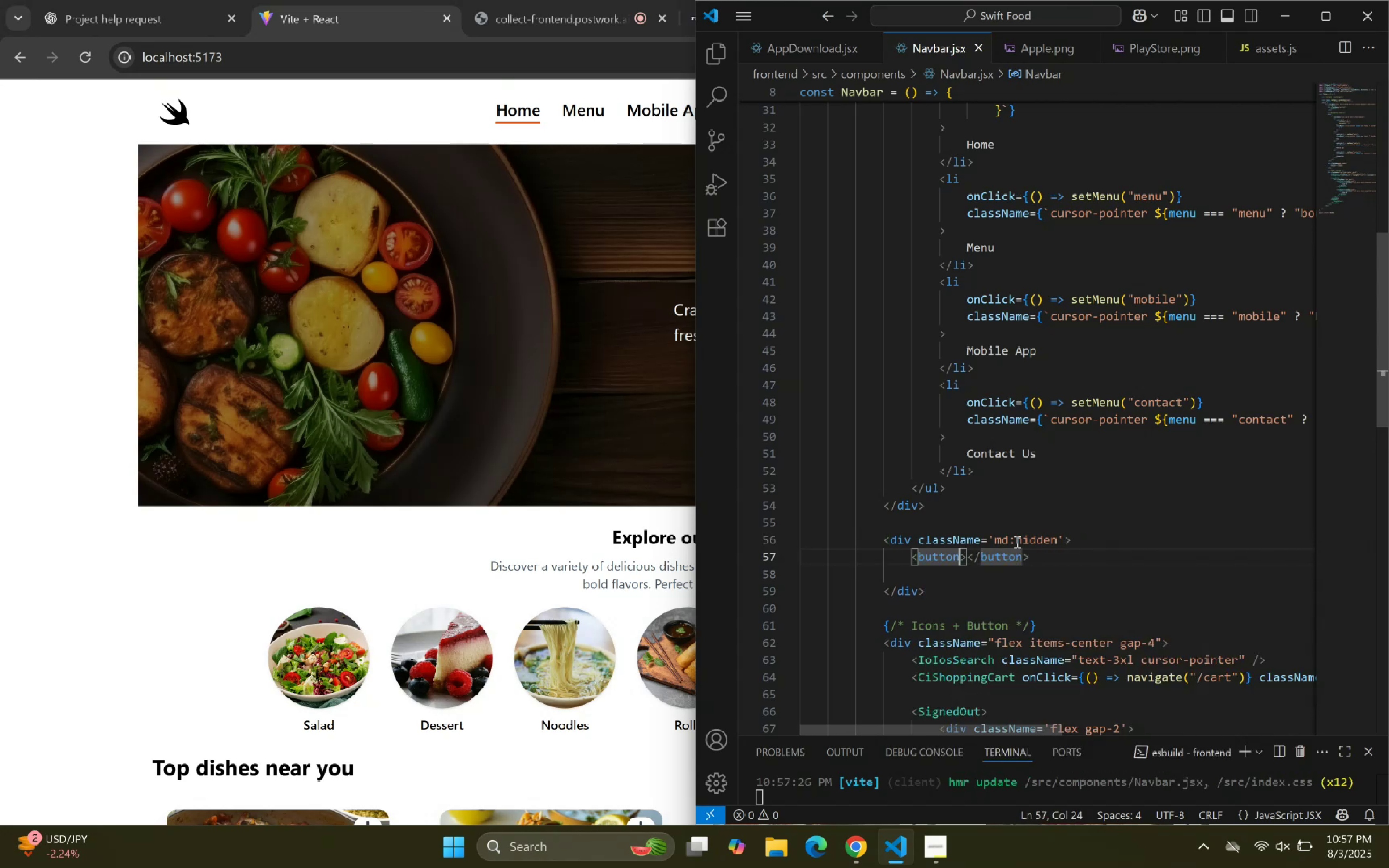 
key(ArrowRight)
 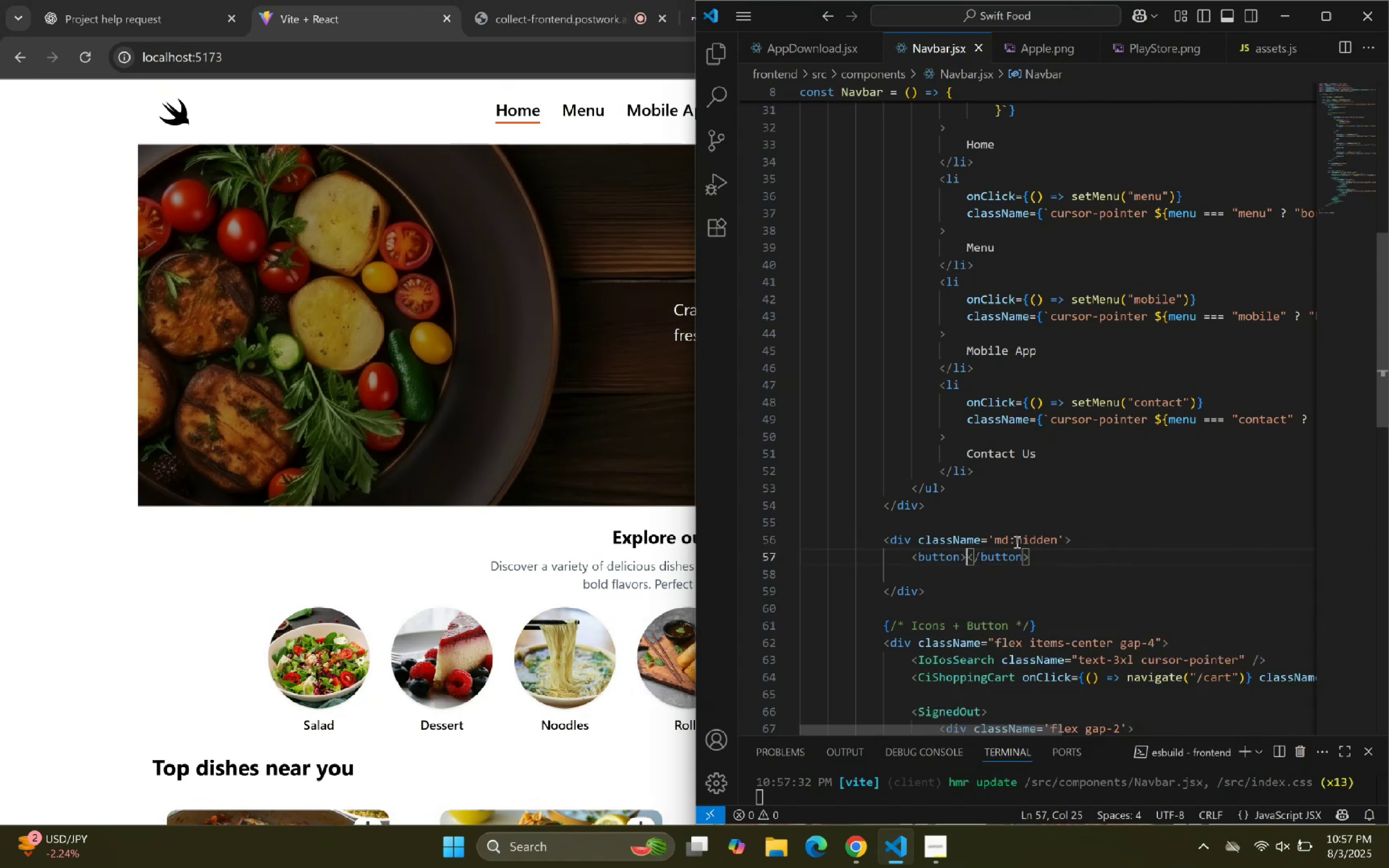 
key(Enter)
 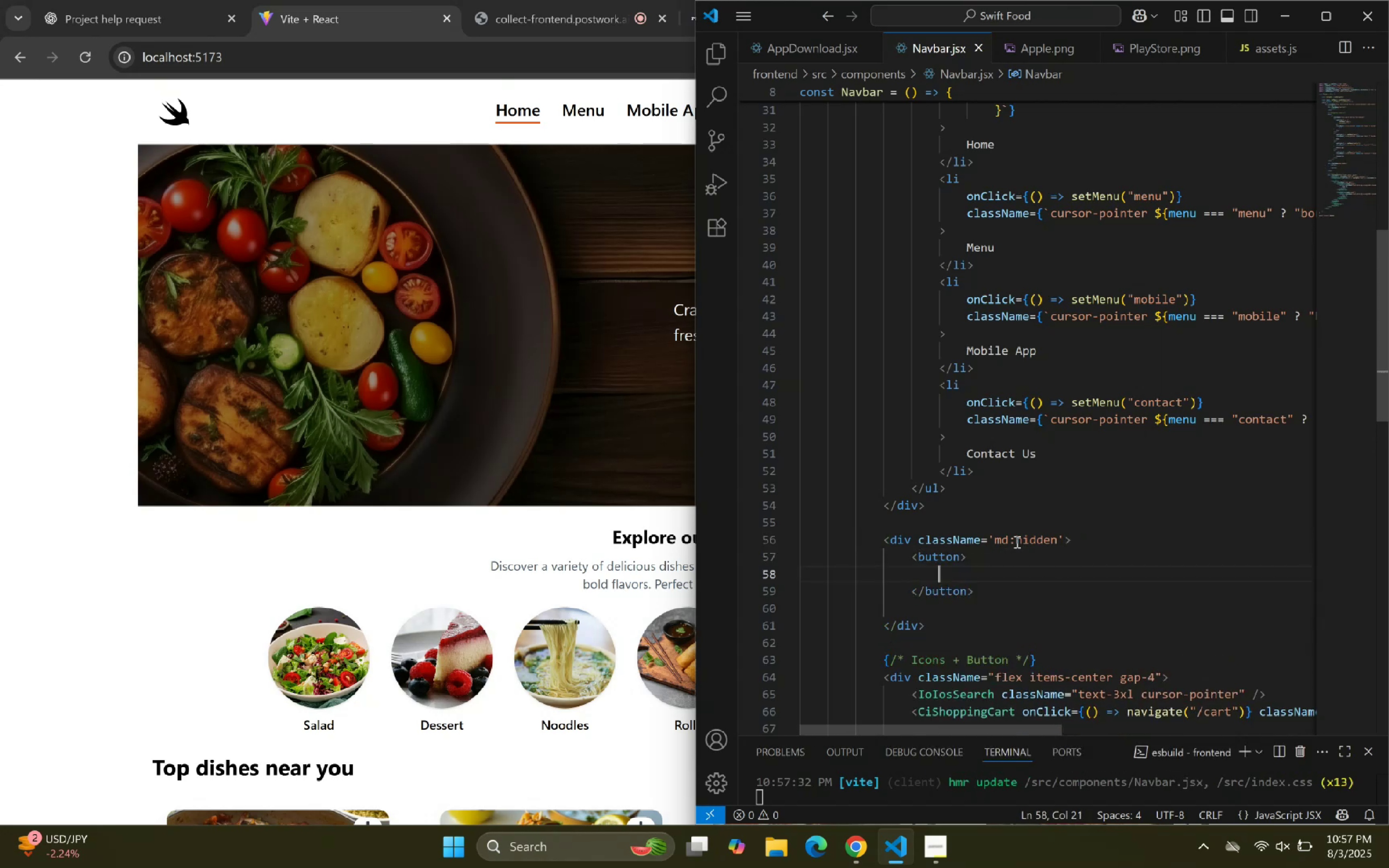 
key(ArrowUp)
 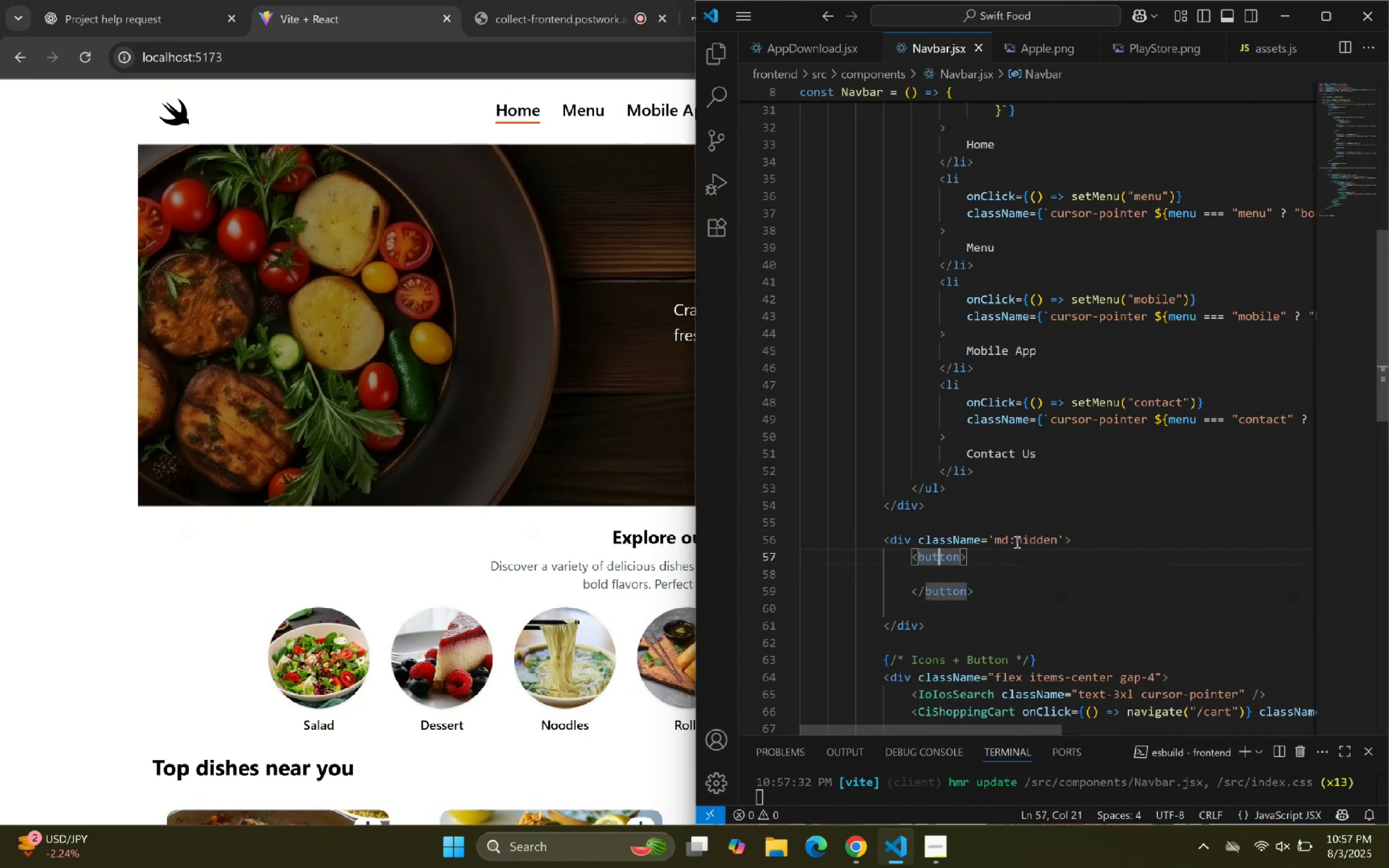 
key(ArrowRight)
 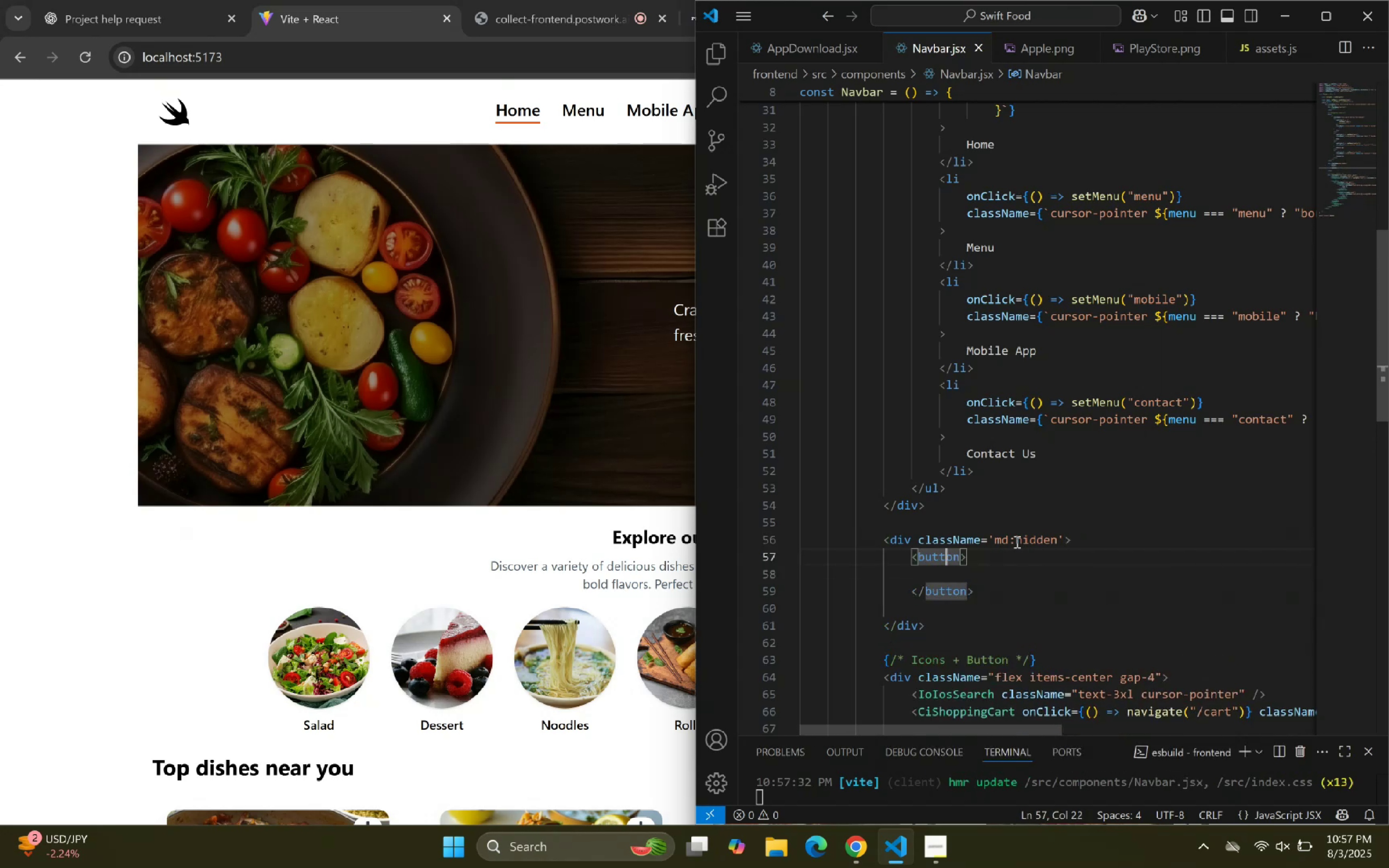 
key(ArrowRight)
 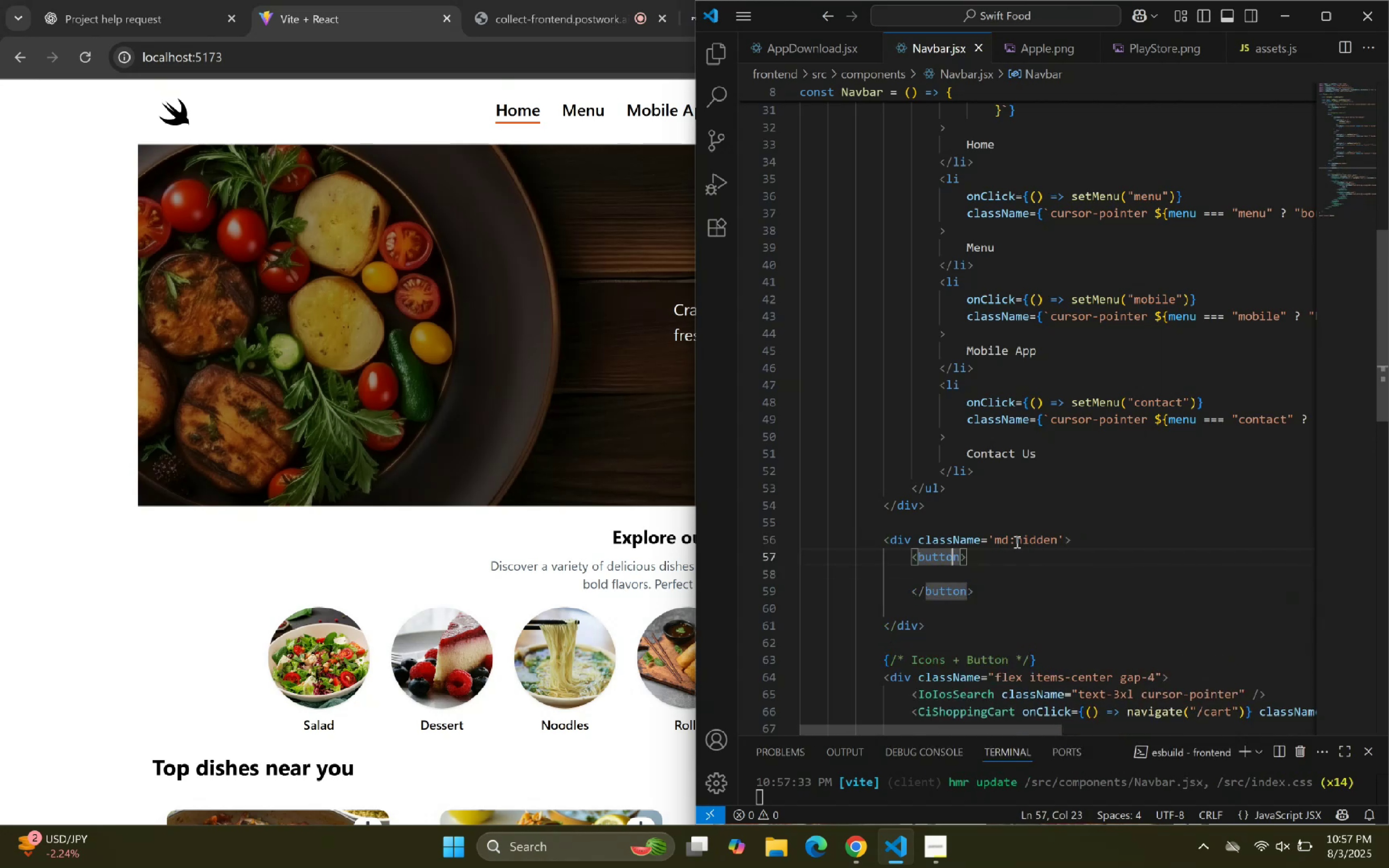 
key(ArrowRight)
 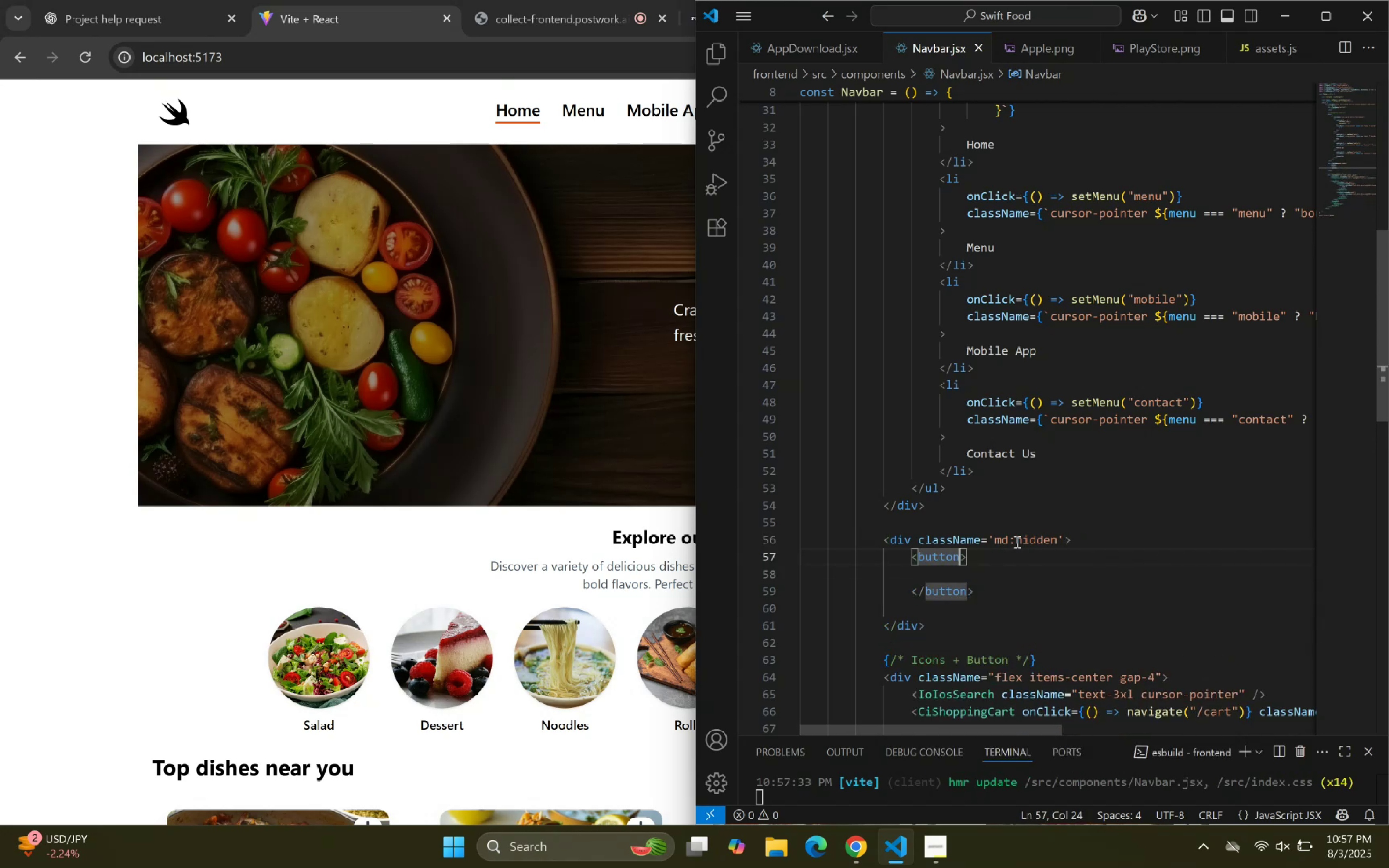 
key(ArrowRight)
 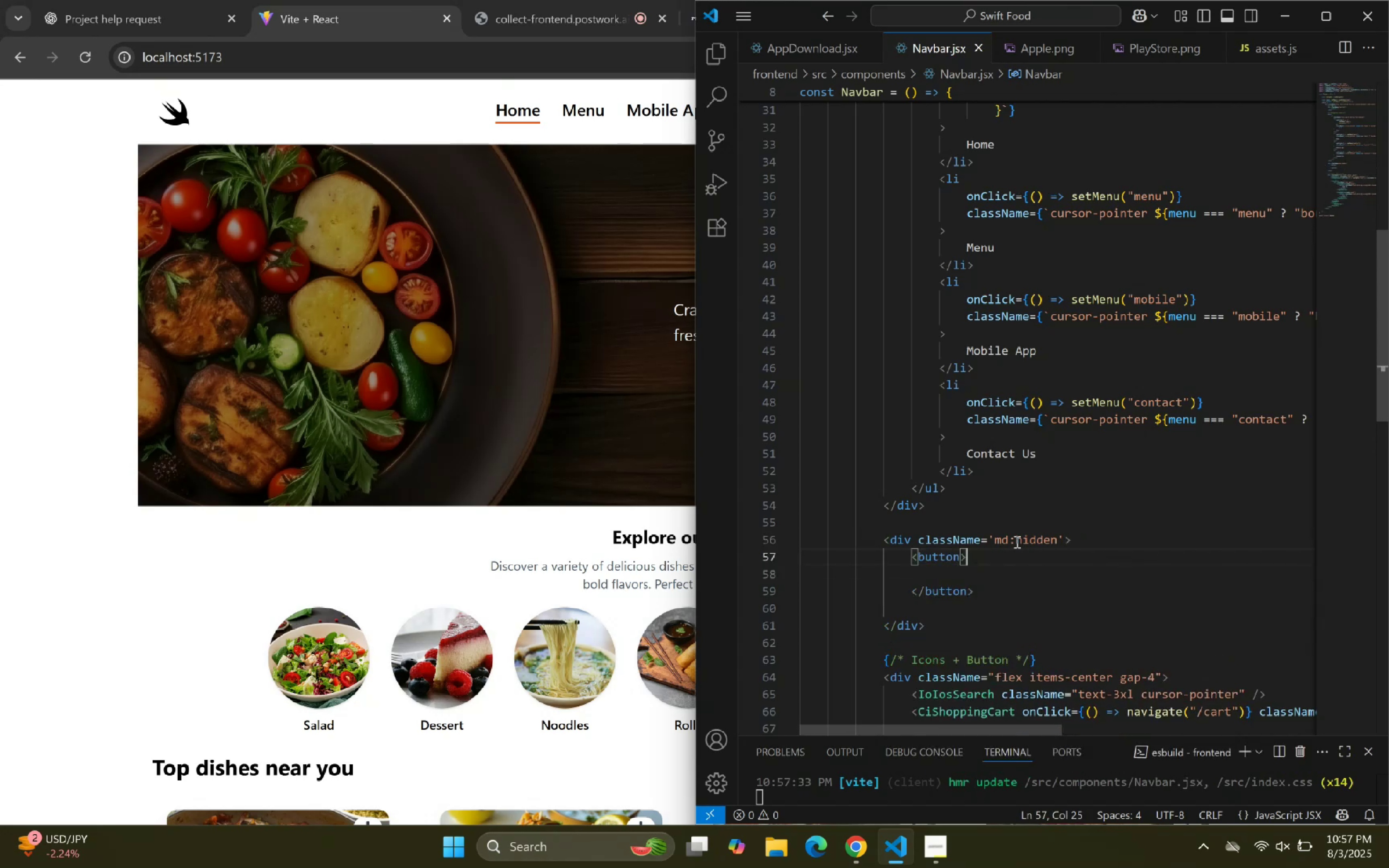 
key(ArrowLeft)
 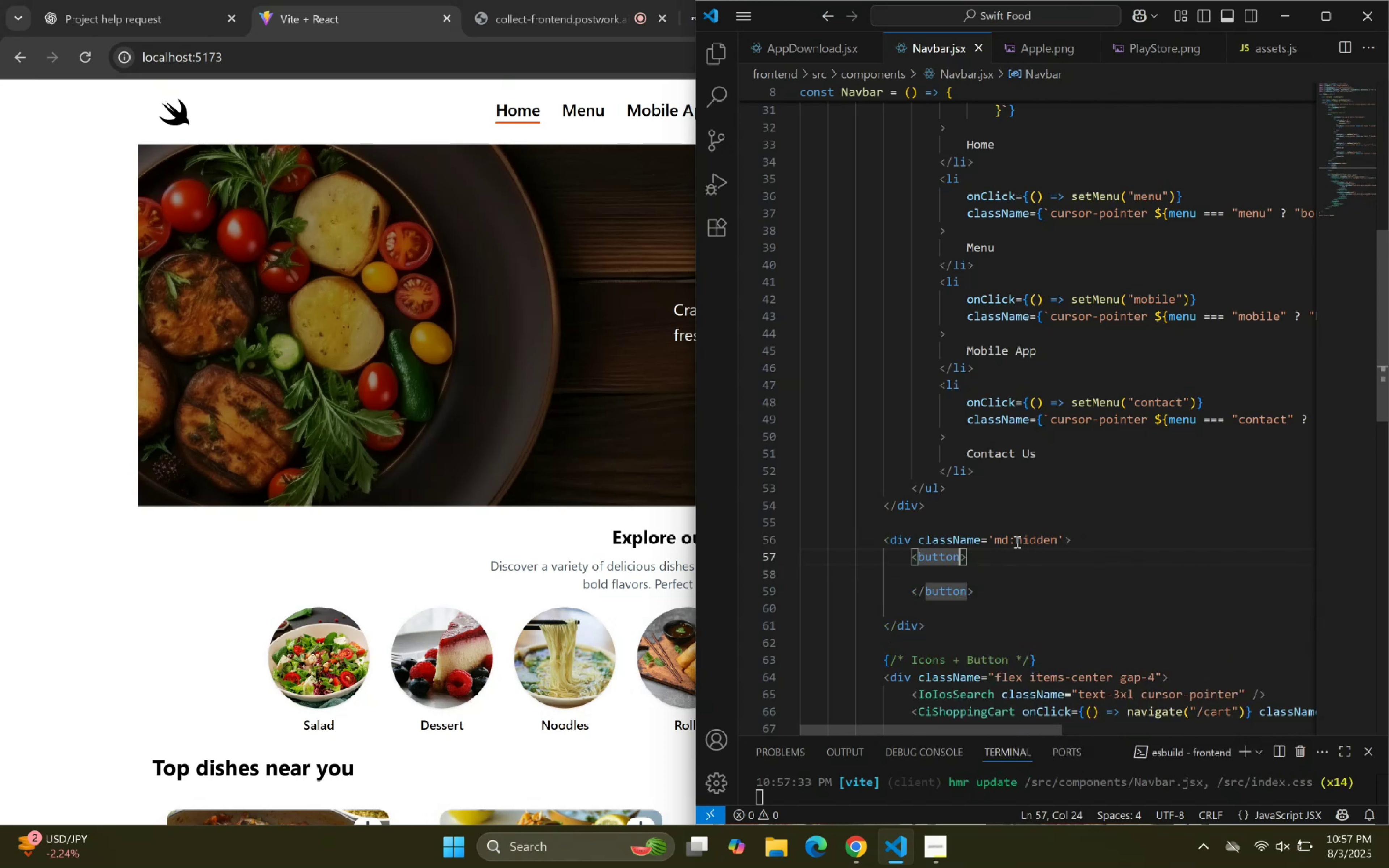 
type( oncl)
 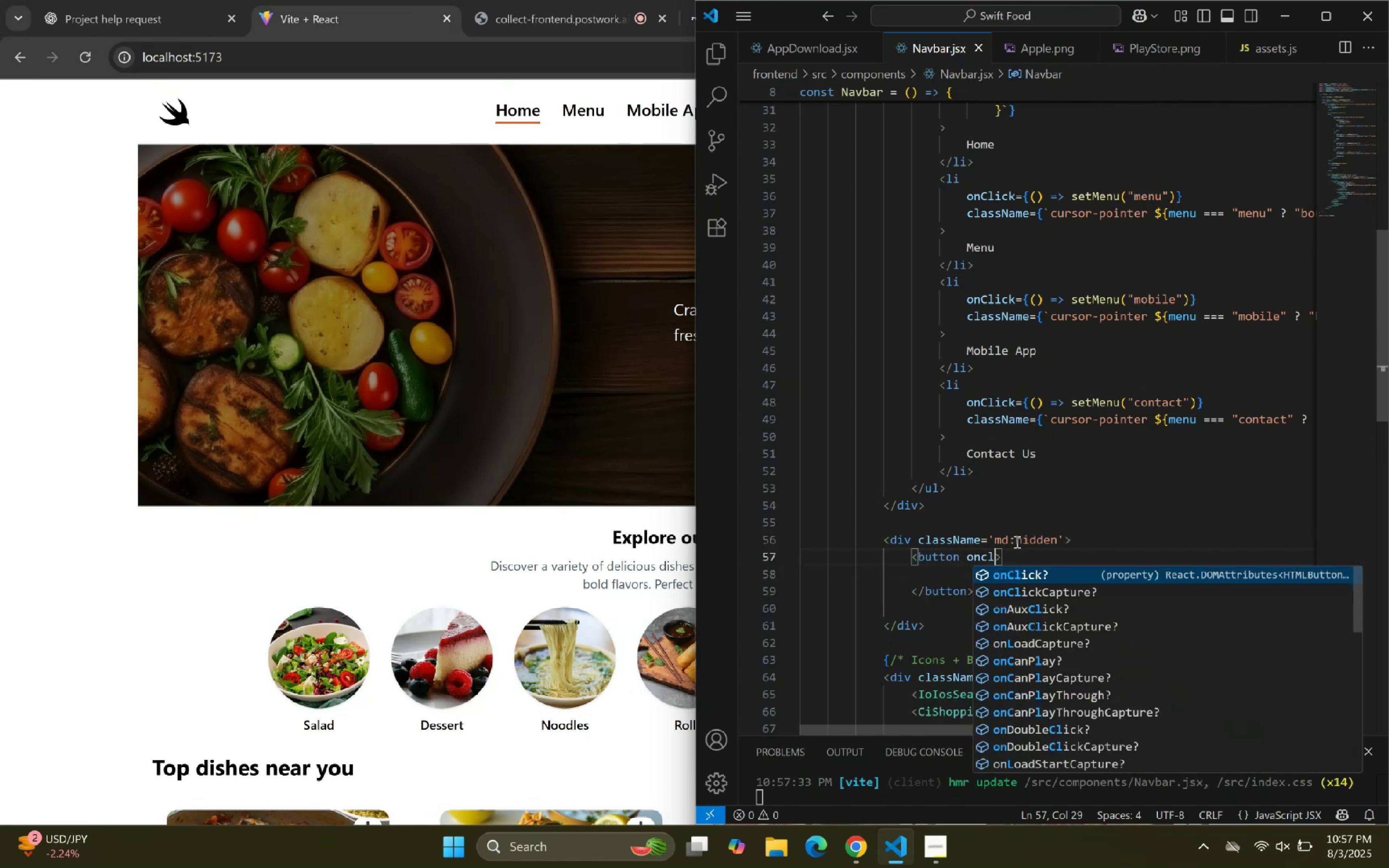 
key(Enter)
 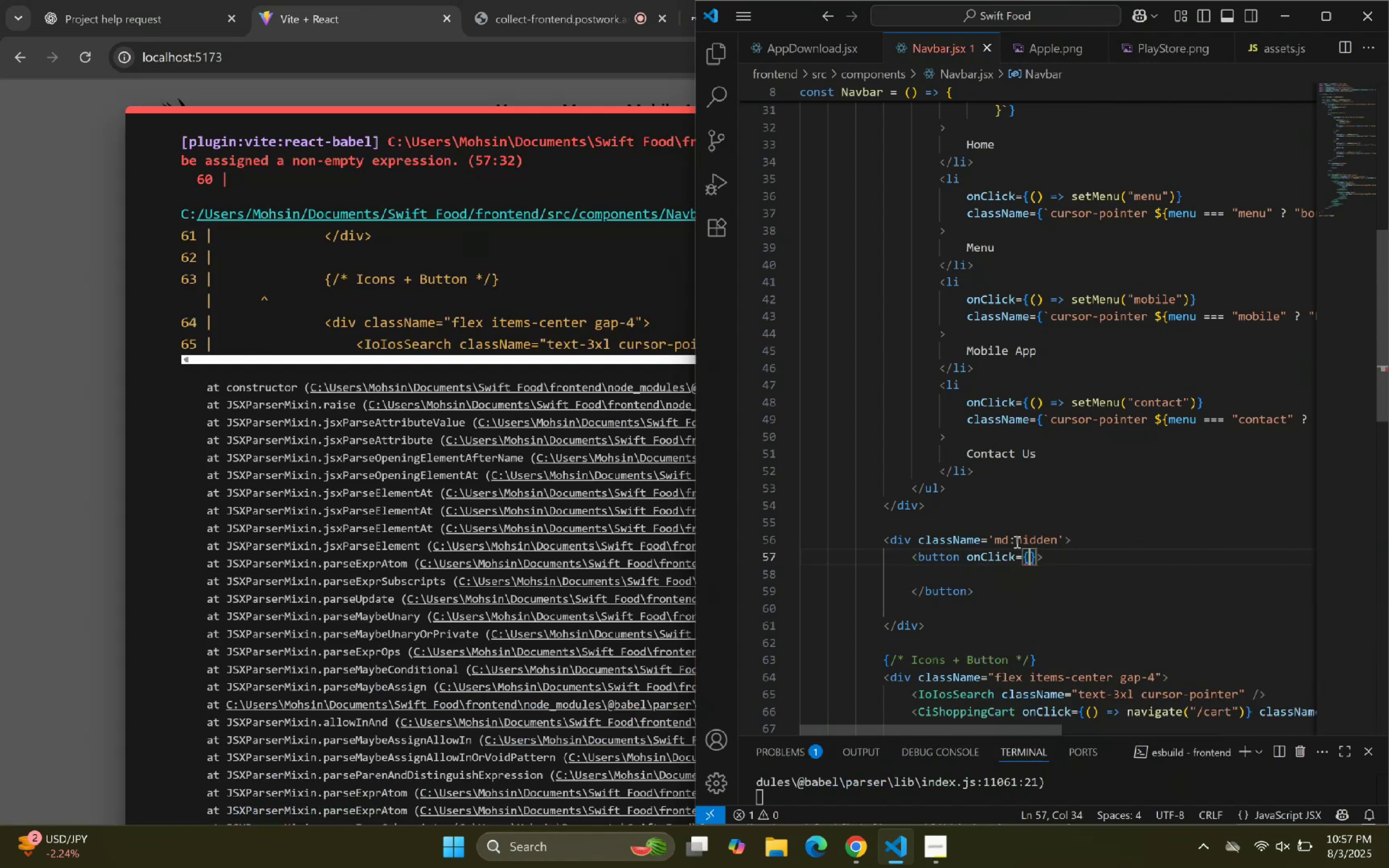 
key(Shift+9)
 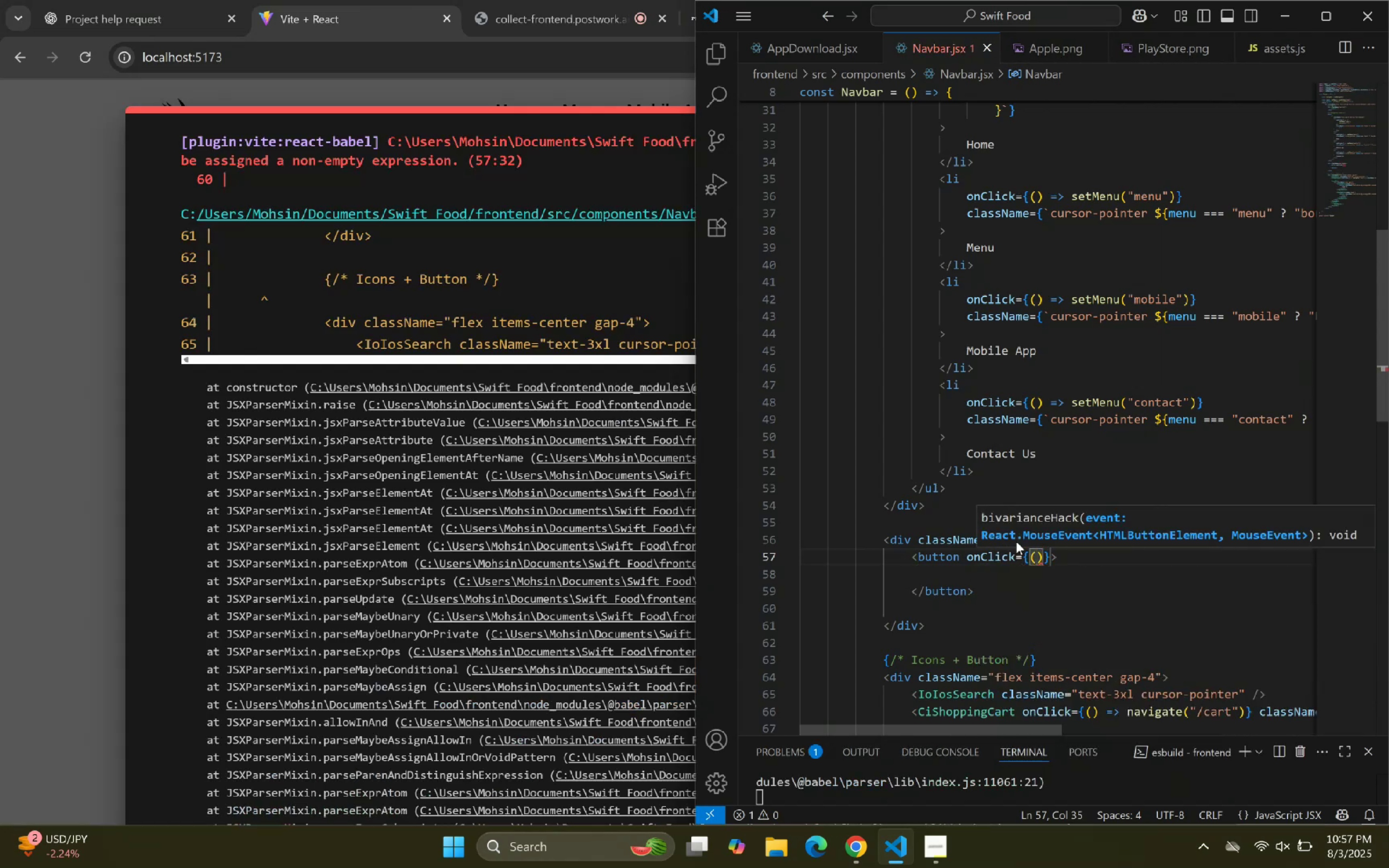 
key(ArrowRight)
 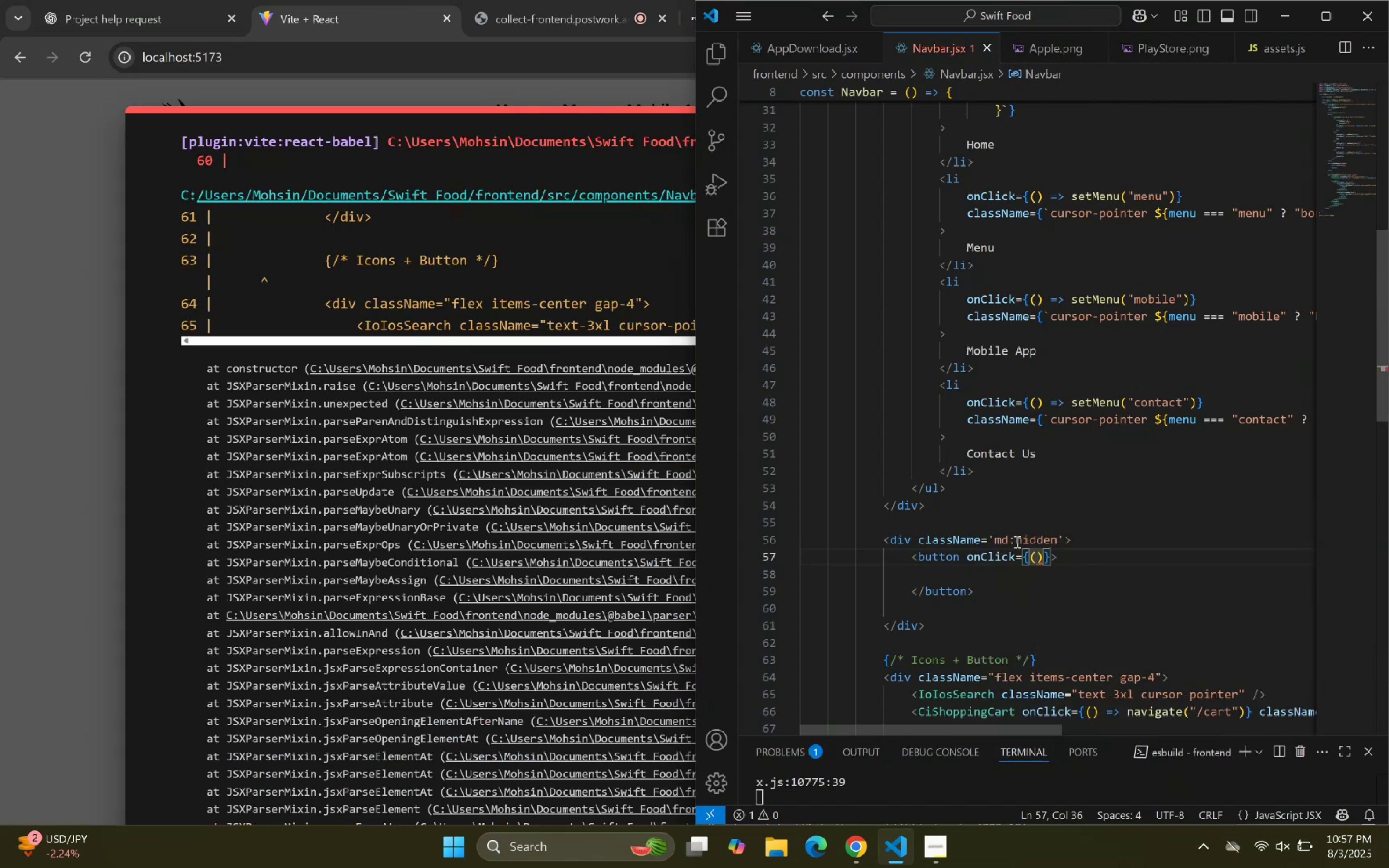 
type(=> setIs)
 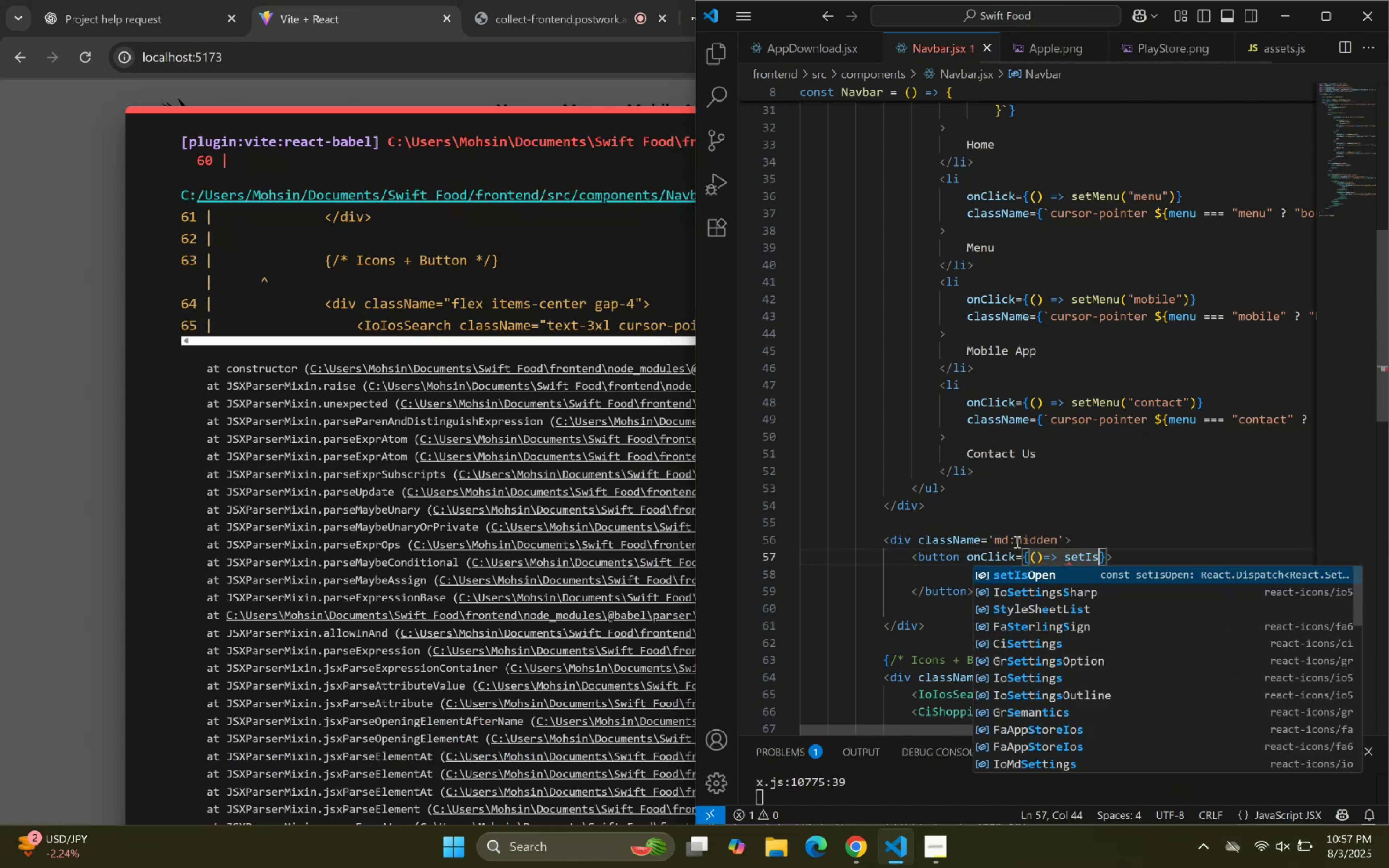 
key(Enter)
 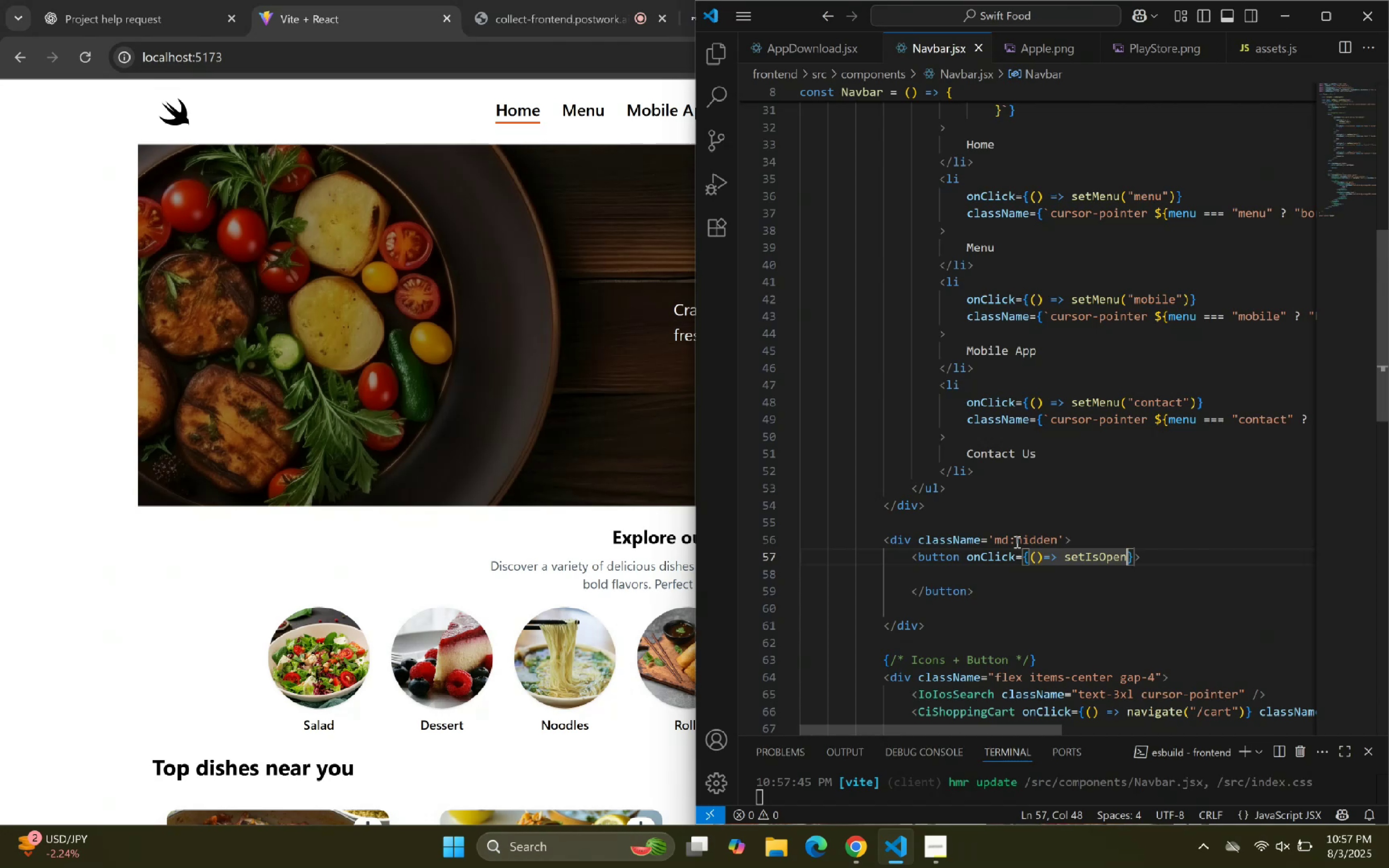 
type((!isOpe)
 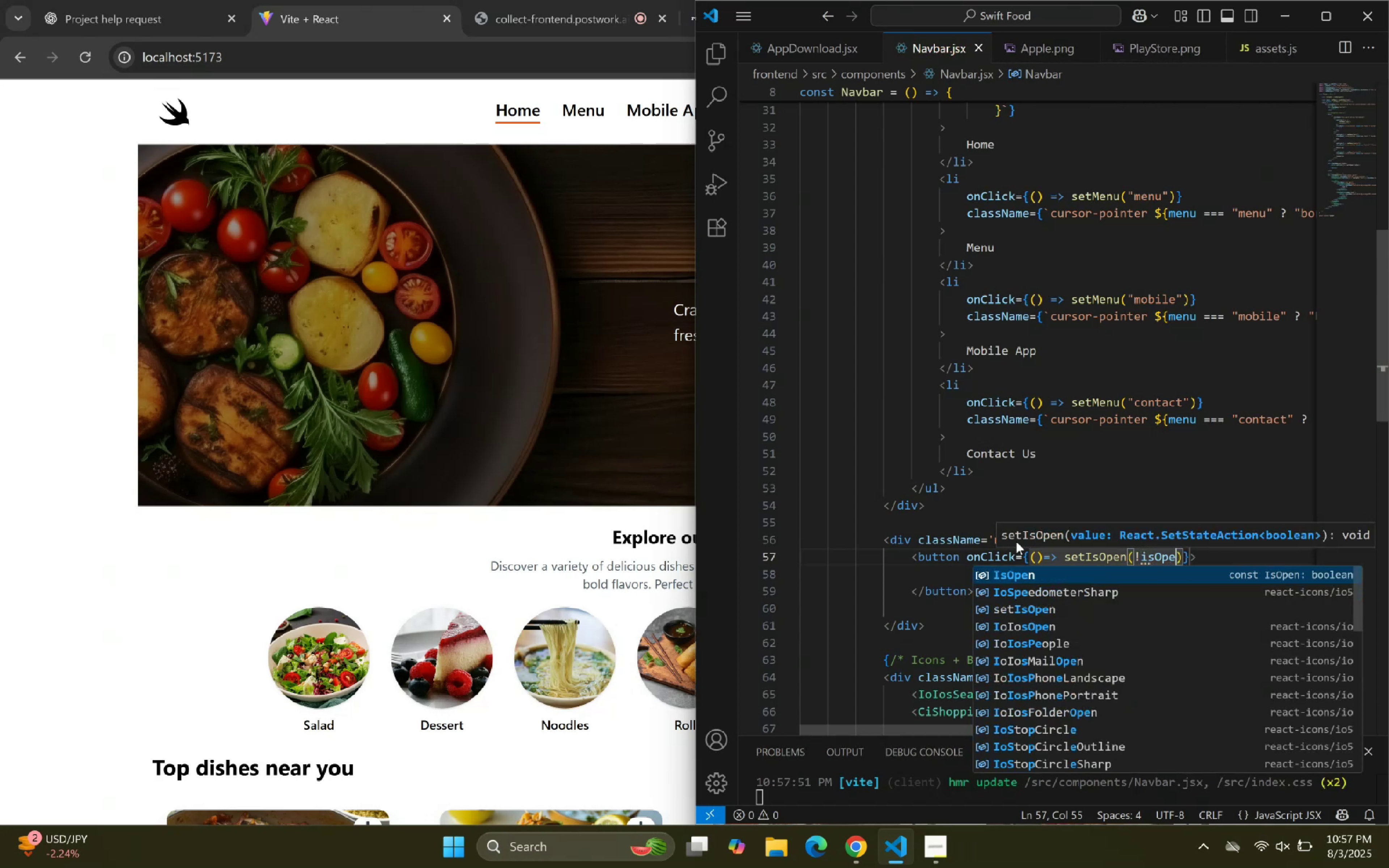 
 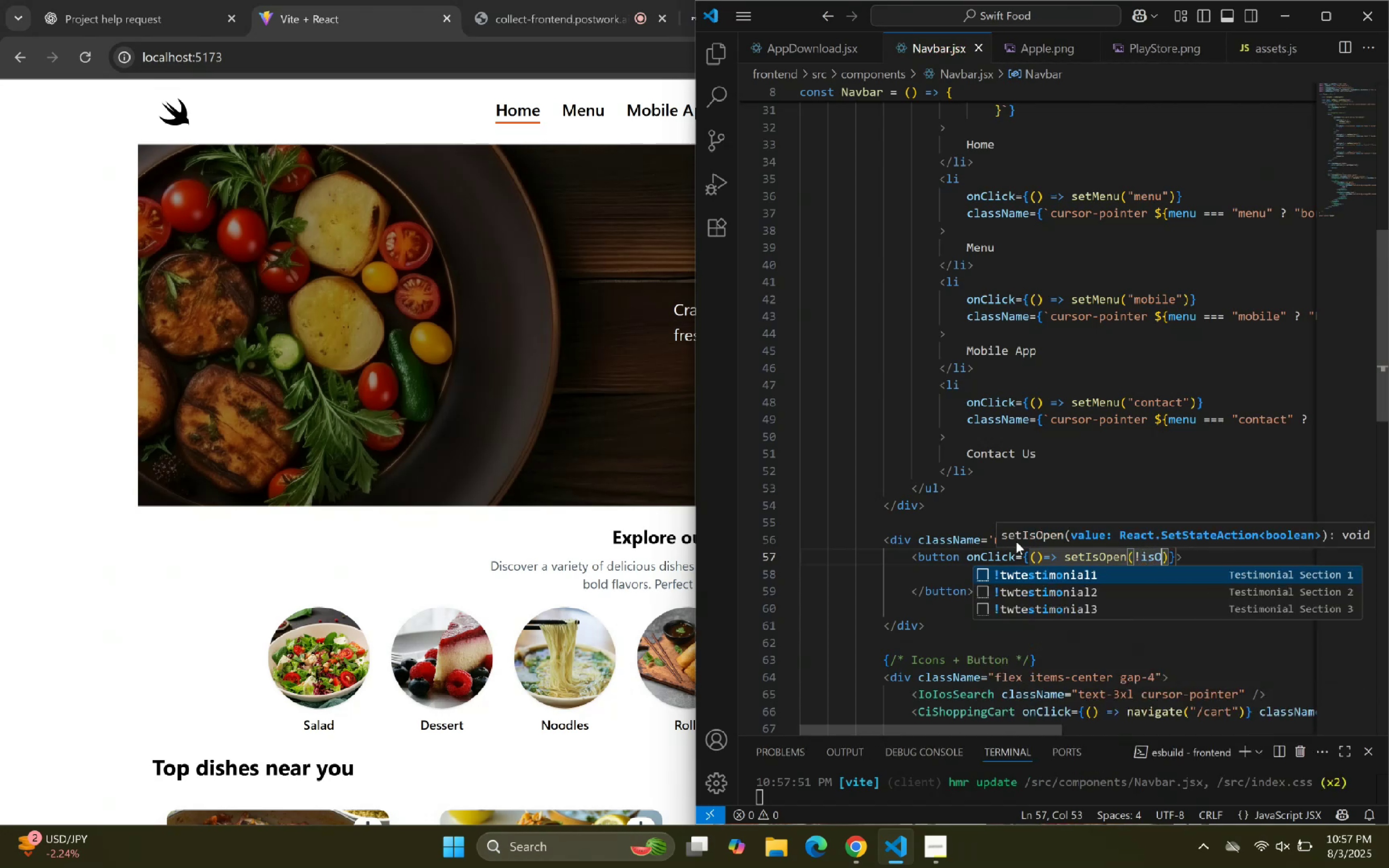 
key(Enter)
 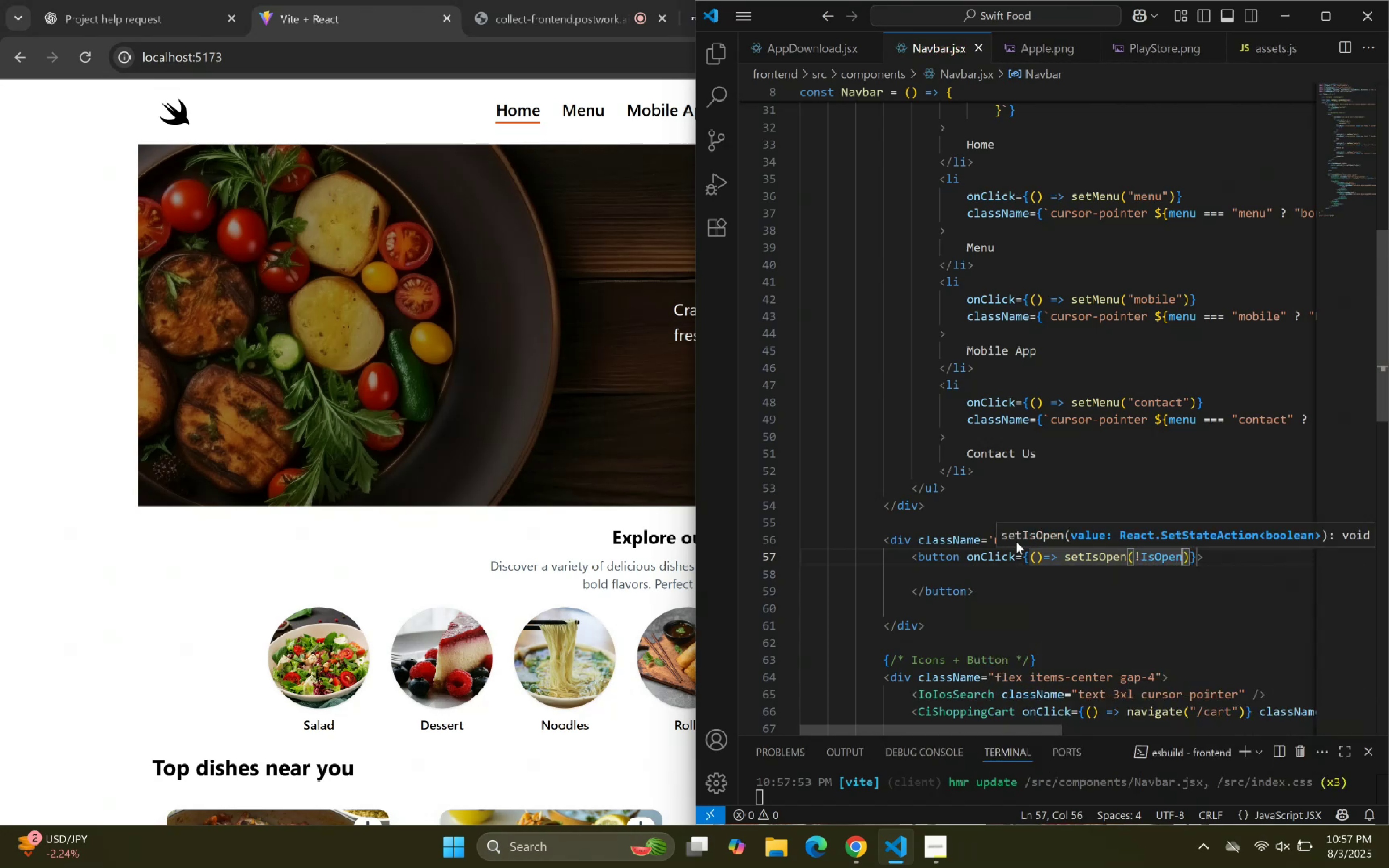 
key(ArrowRight)
 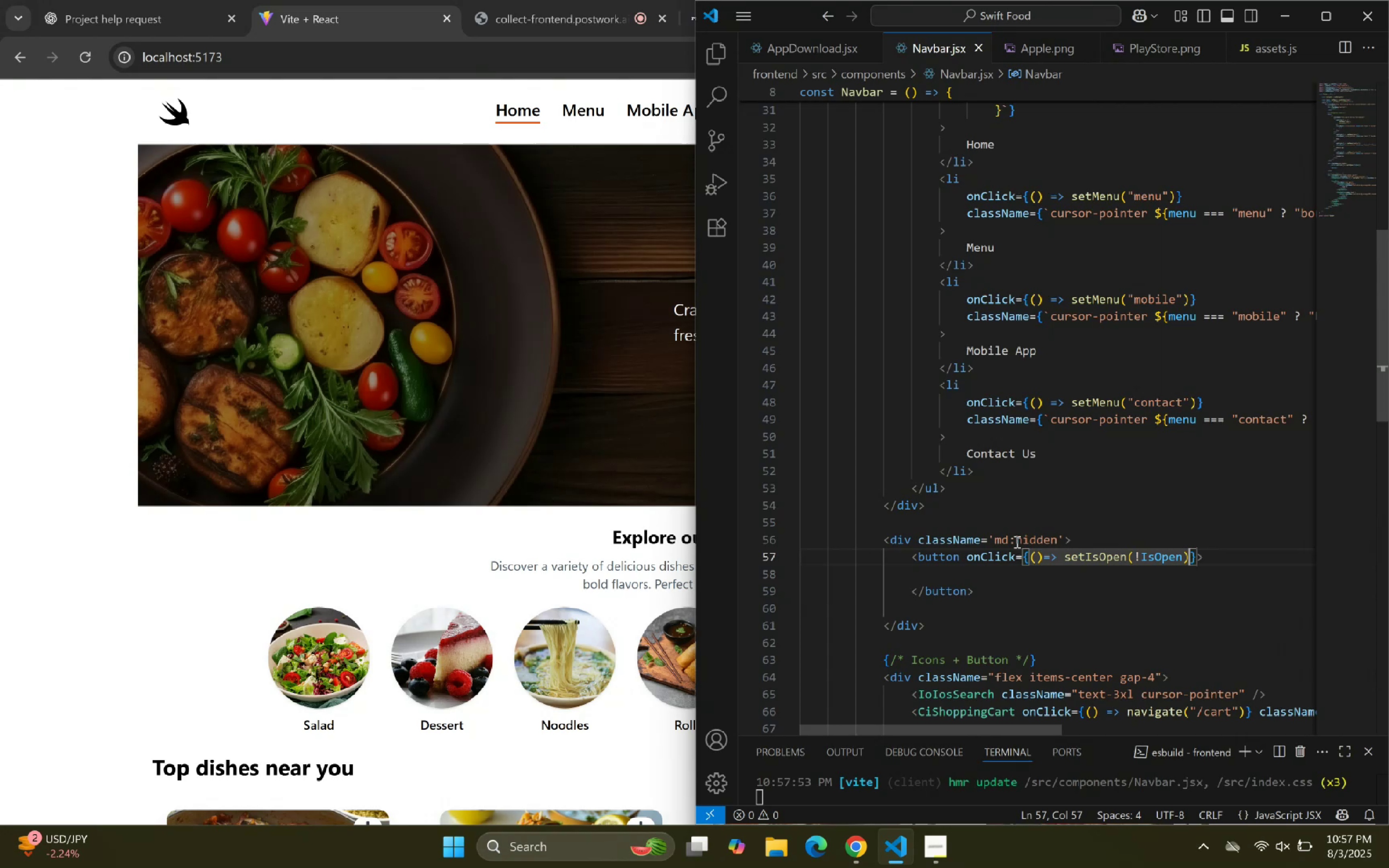 
key(ArrowRight)
 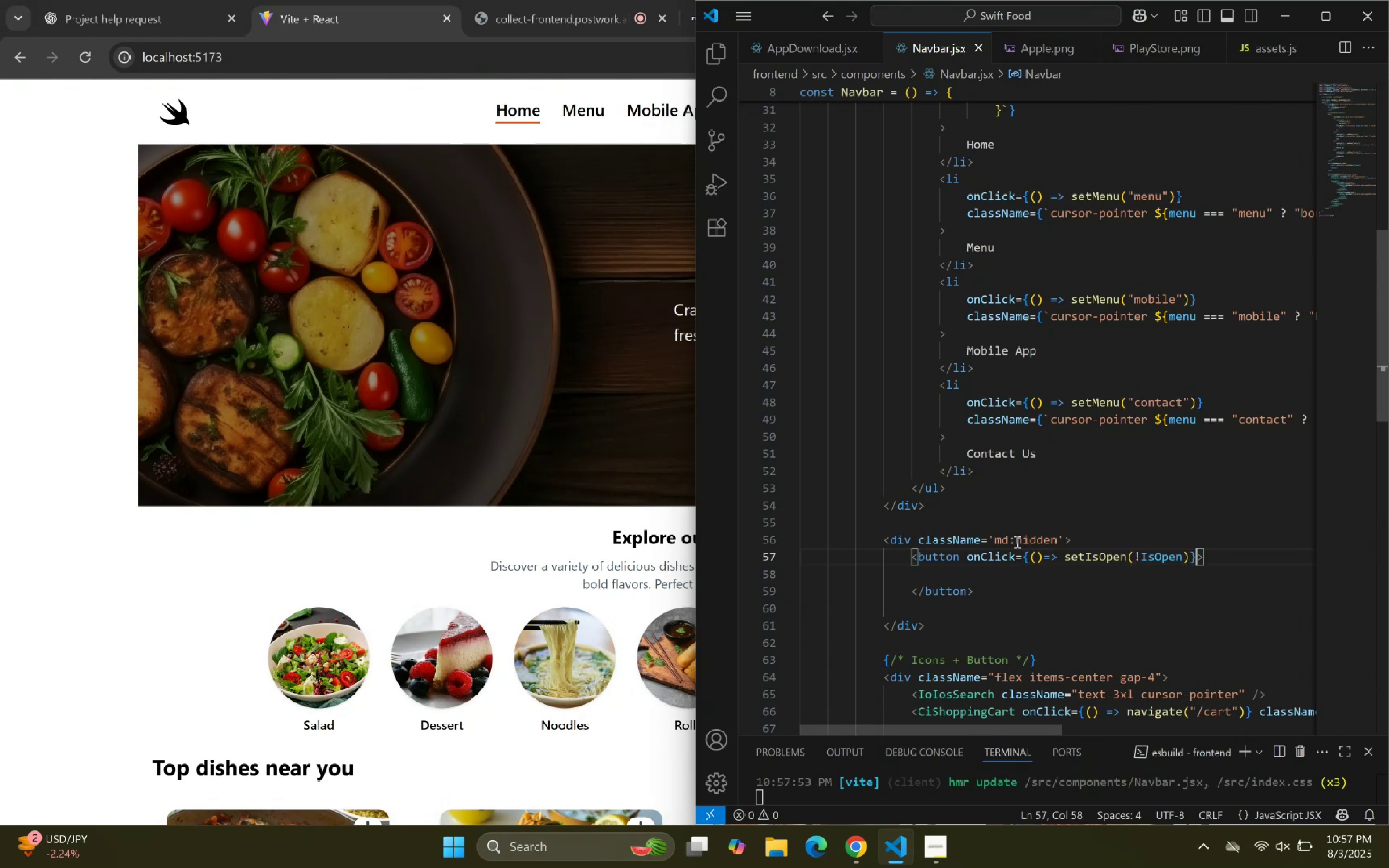 
key(ArrowRight)
 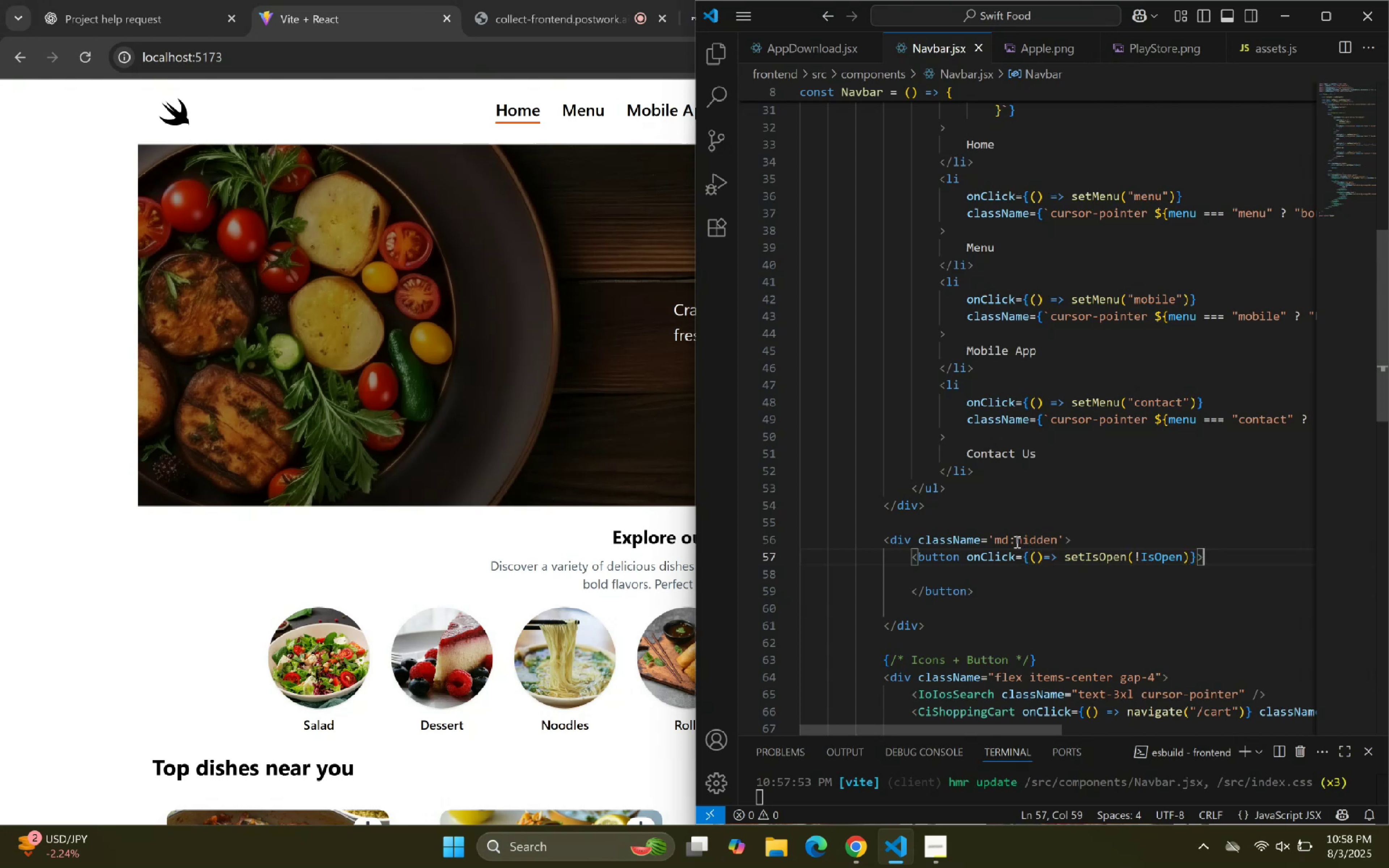 
wait(8.44)
 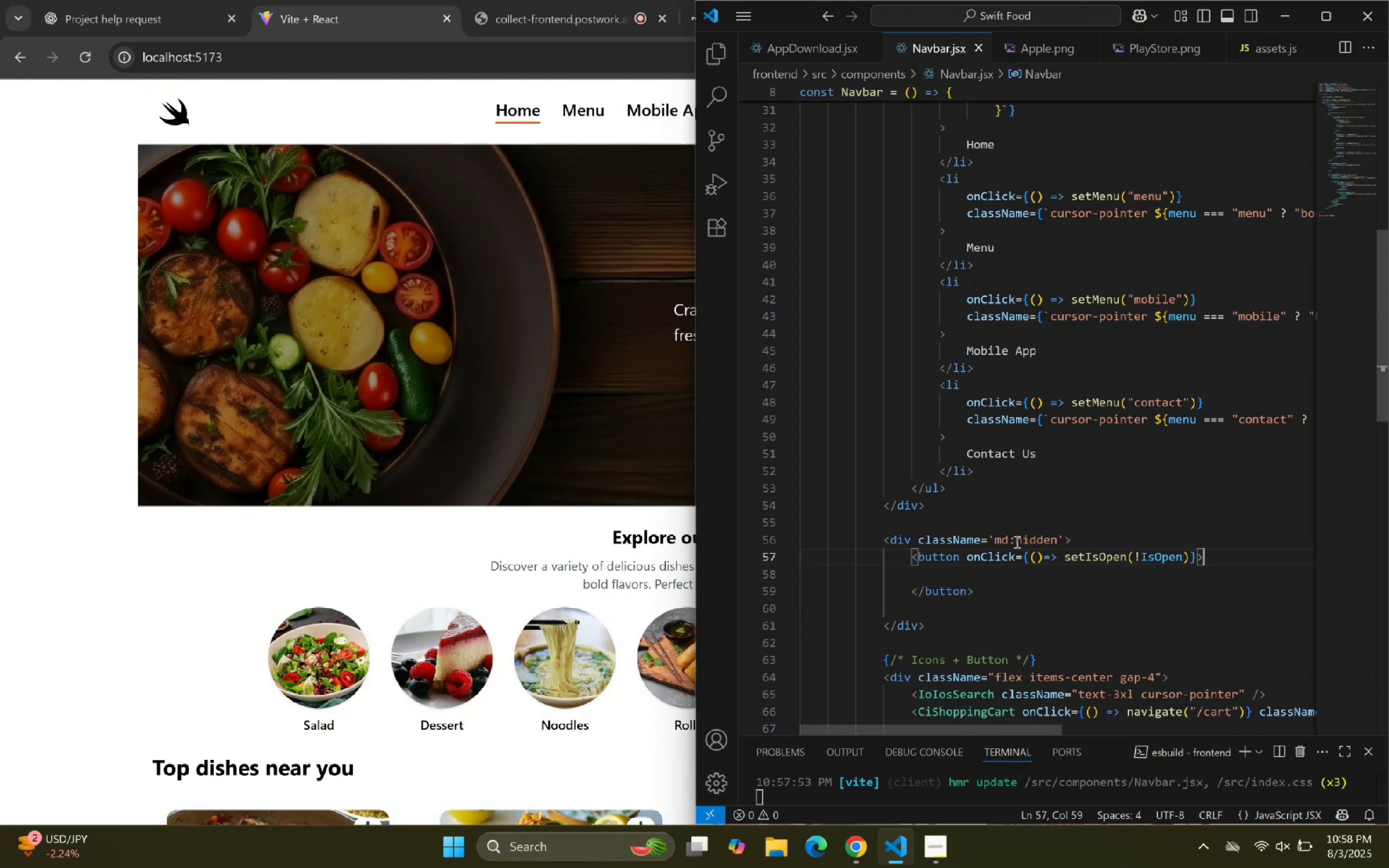 
left_click([862, 55])
 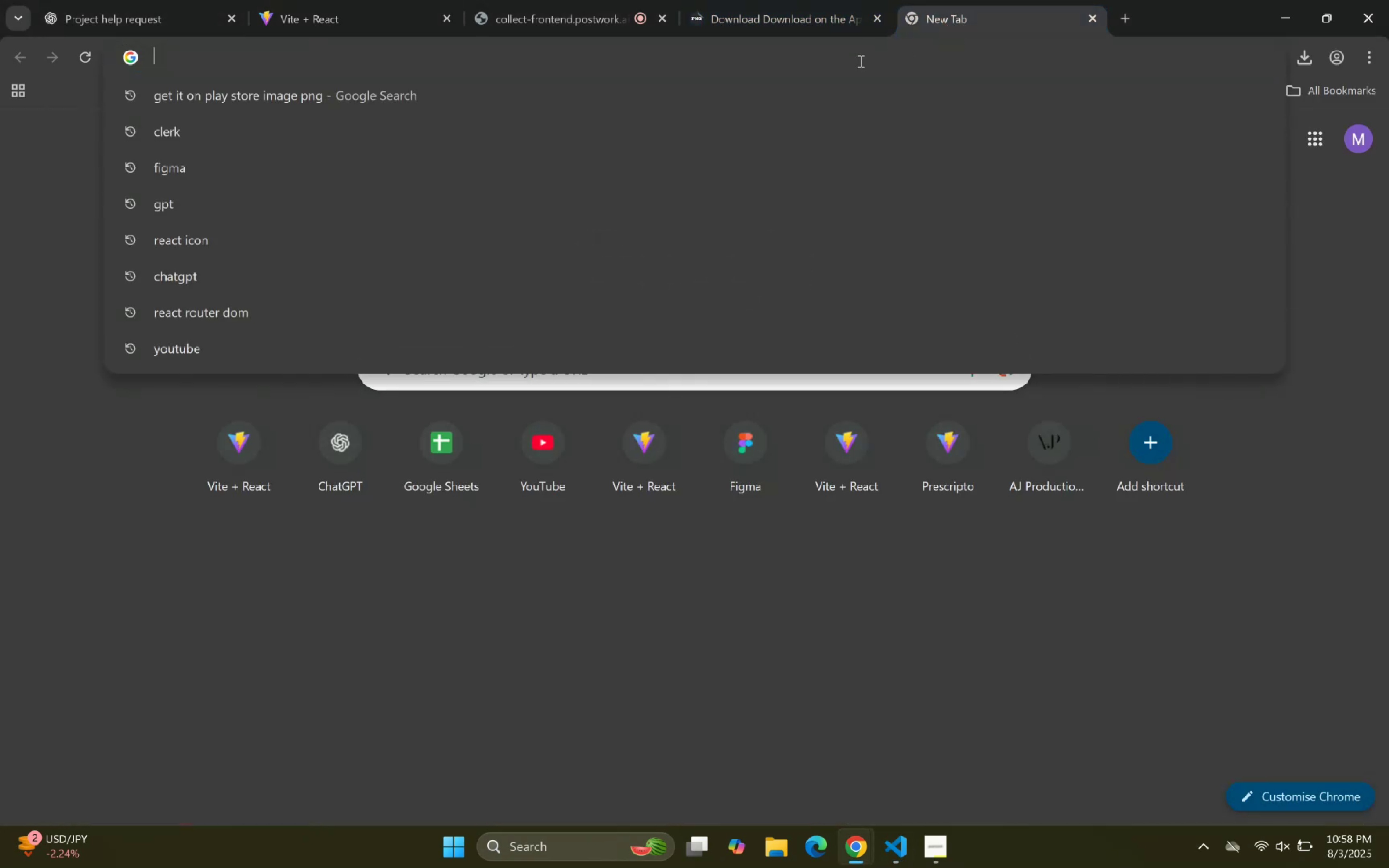 
type(React)
 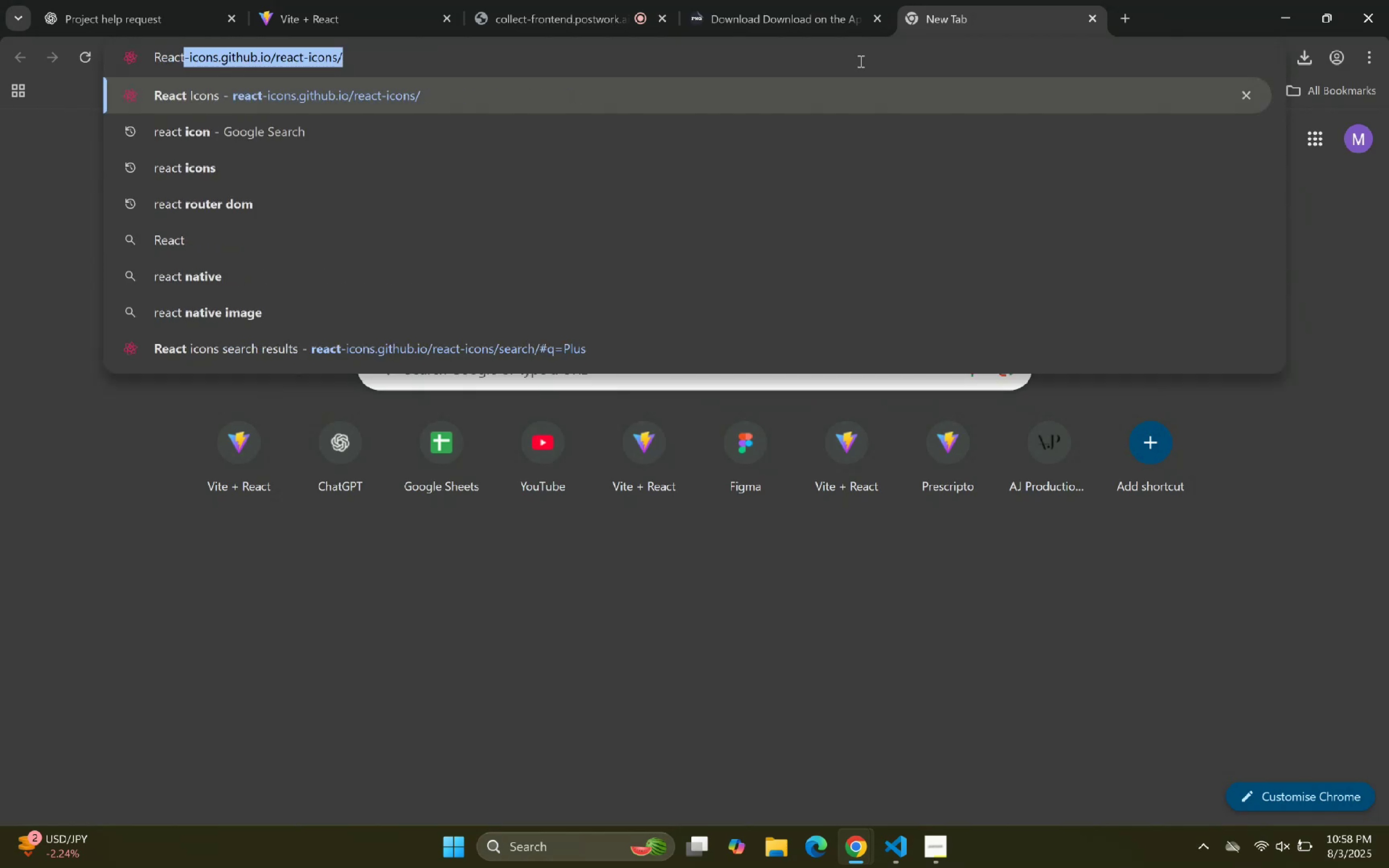 
key(ArrowRight)
 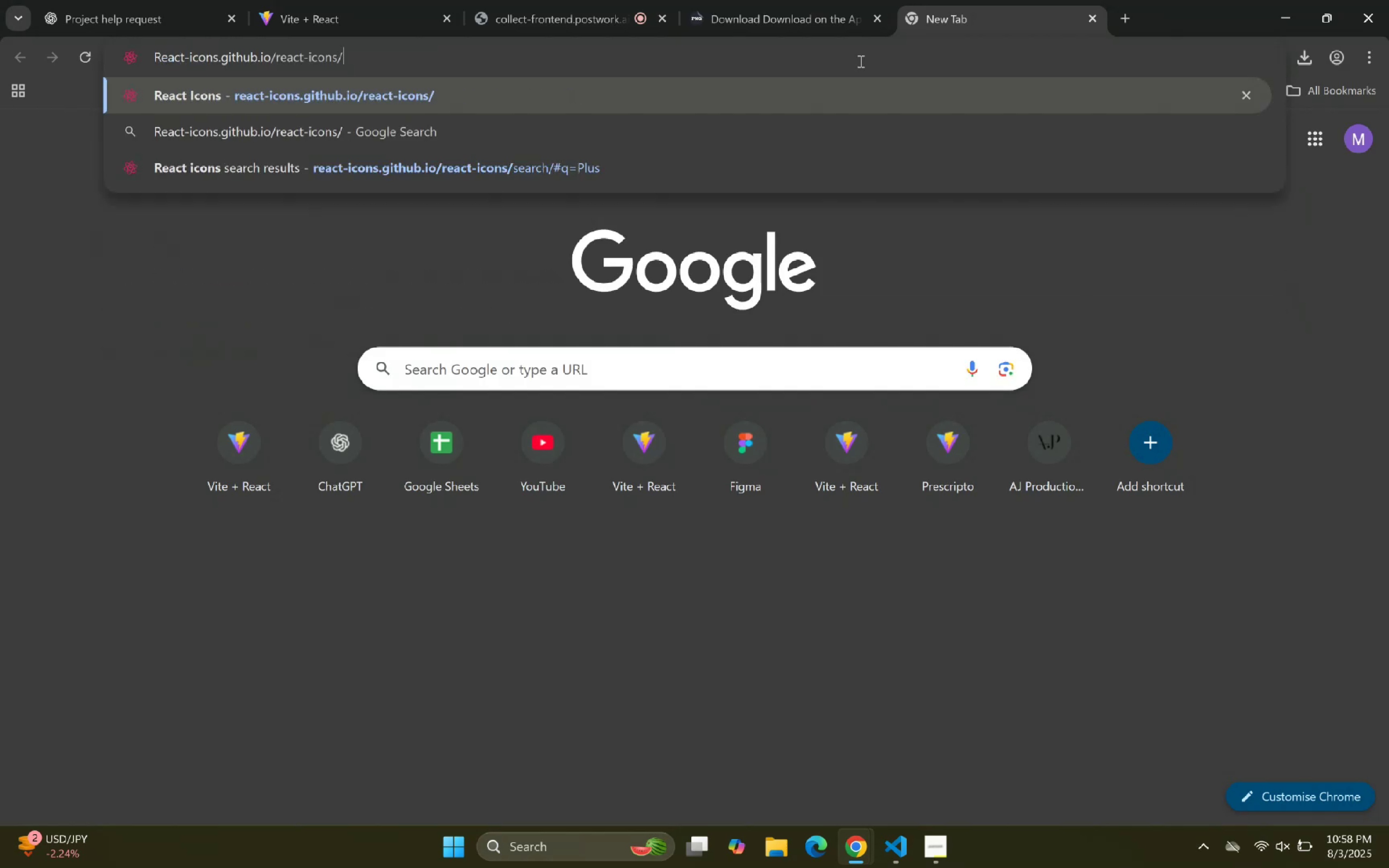 
key(Enter)
 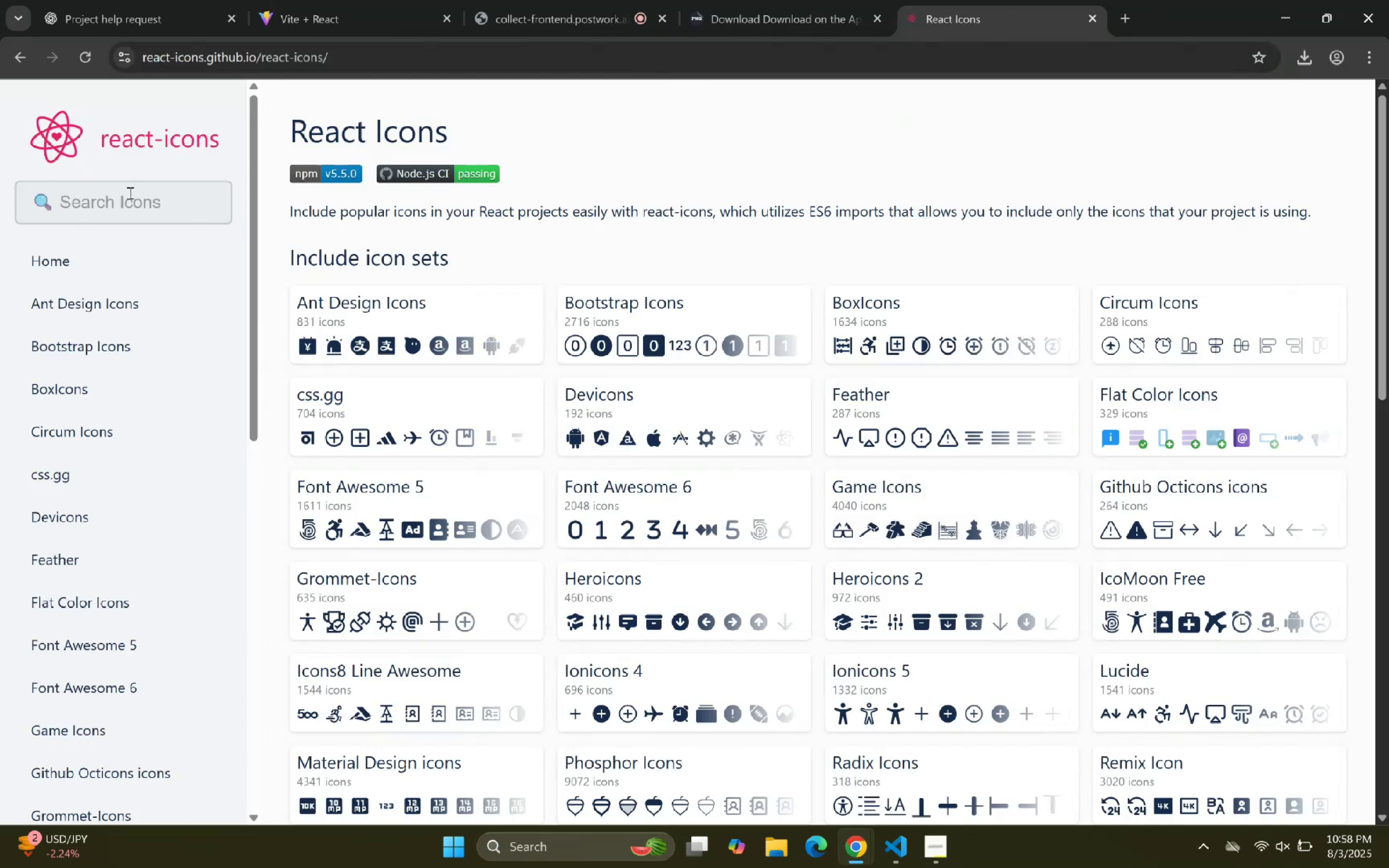 
left_click([119, 214])
 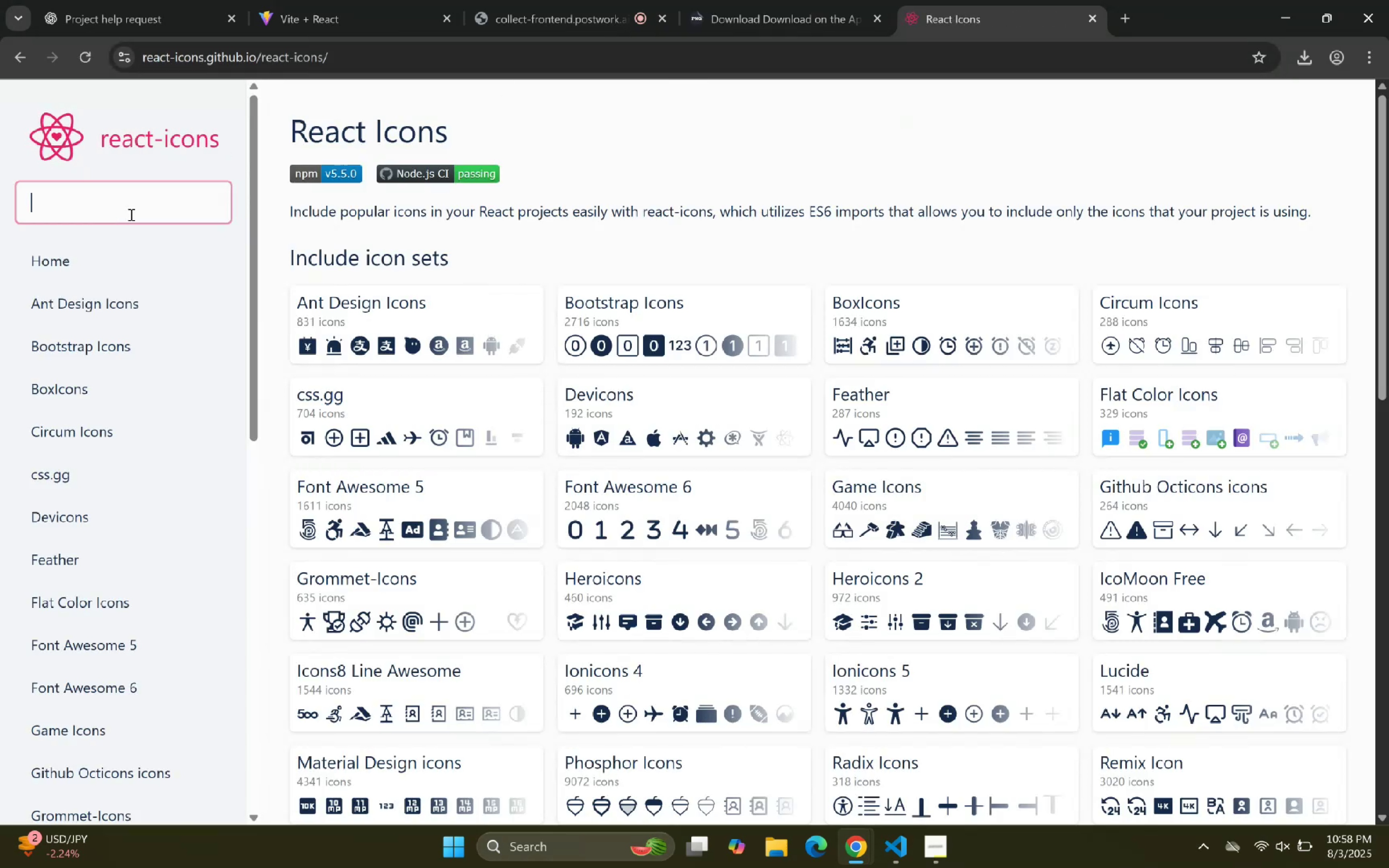 
type(Ham)
 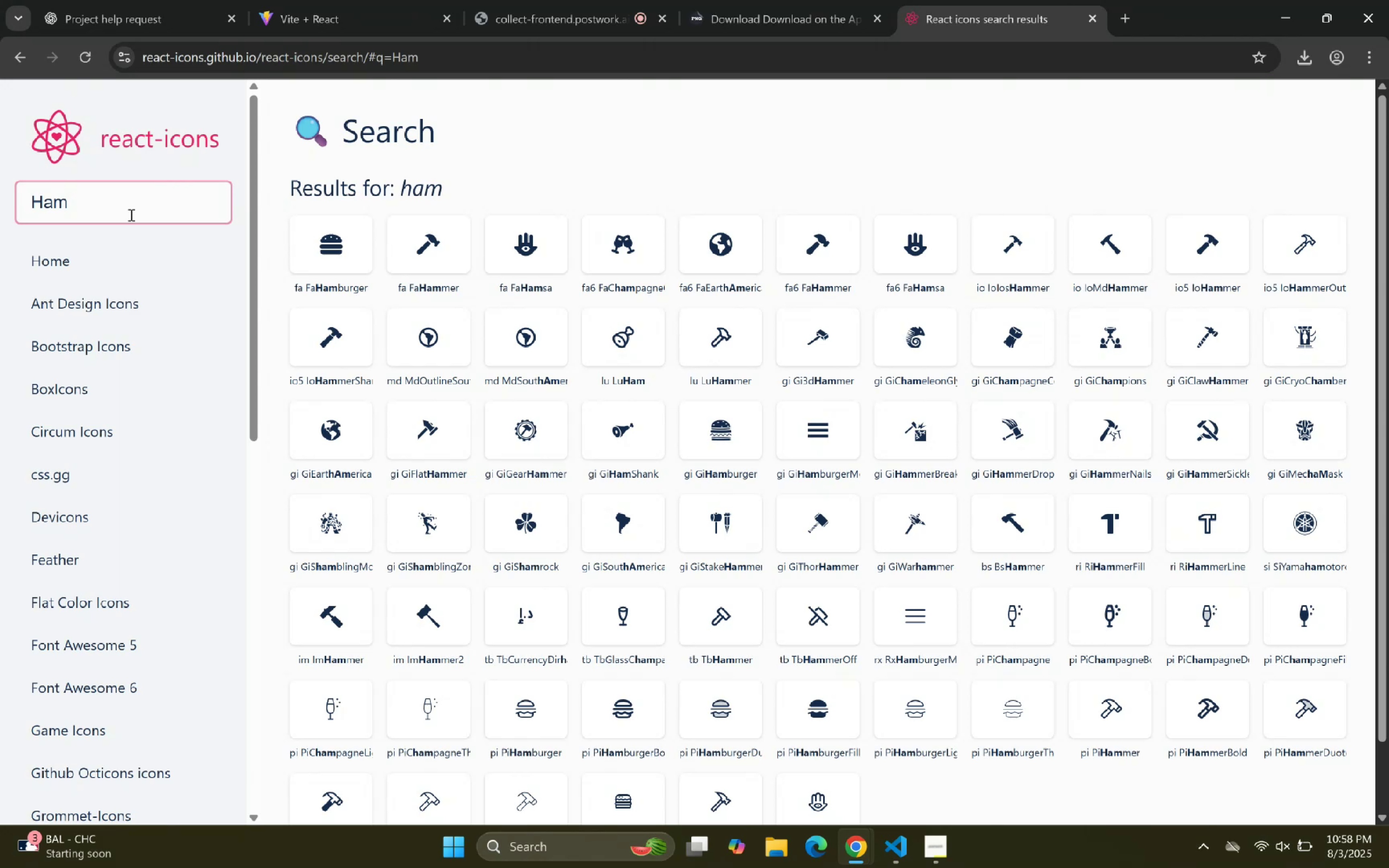 
wait(6.08)
 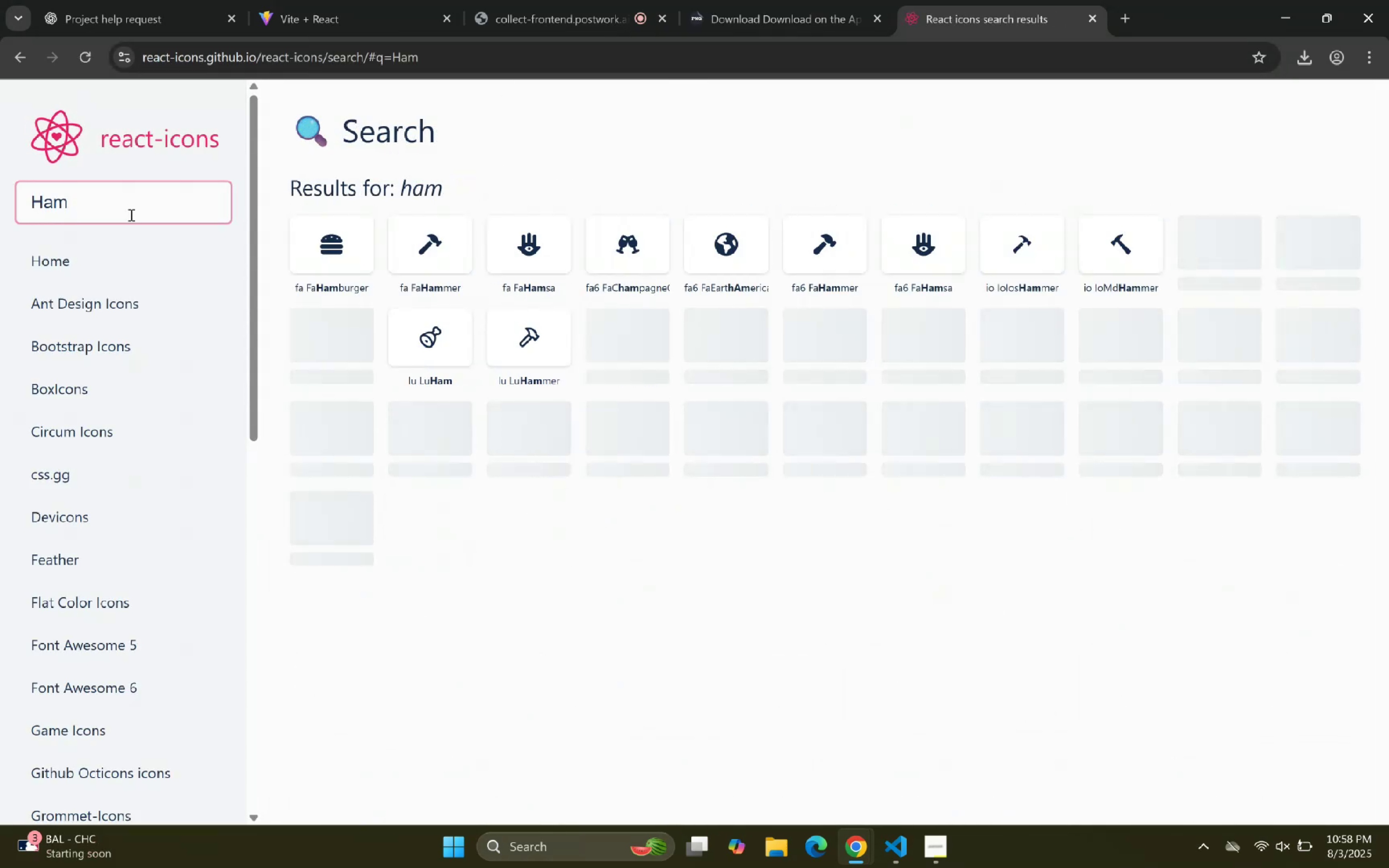 
left_click_drag(start_coordinate=[819, 427], to_coordinate=[820, 430])
 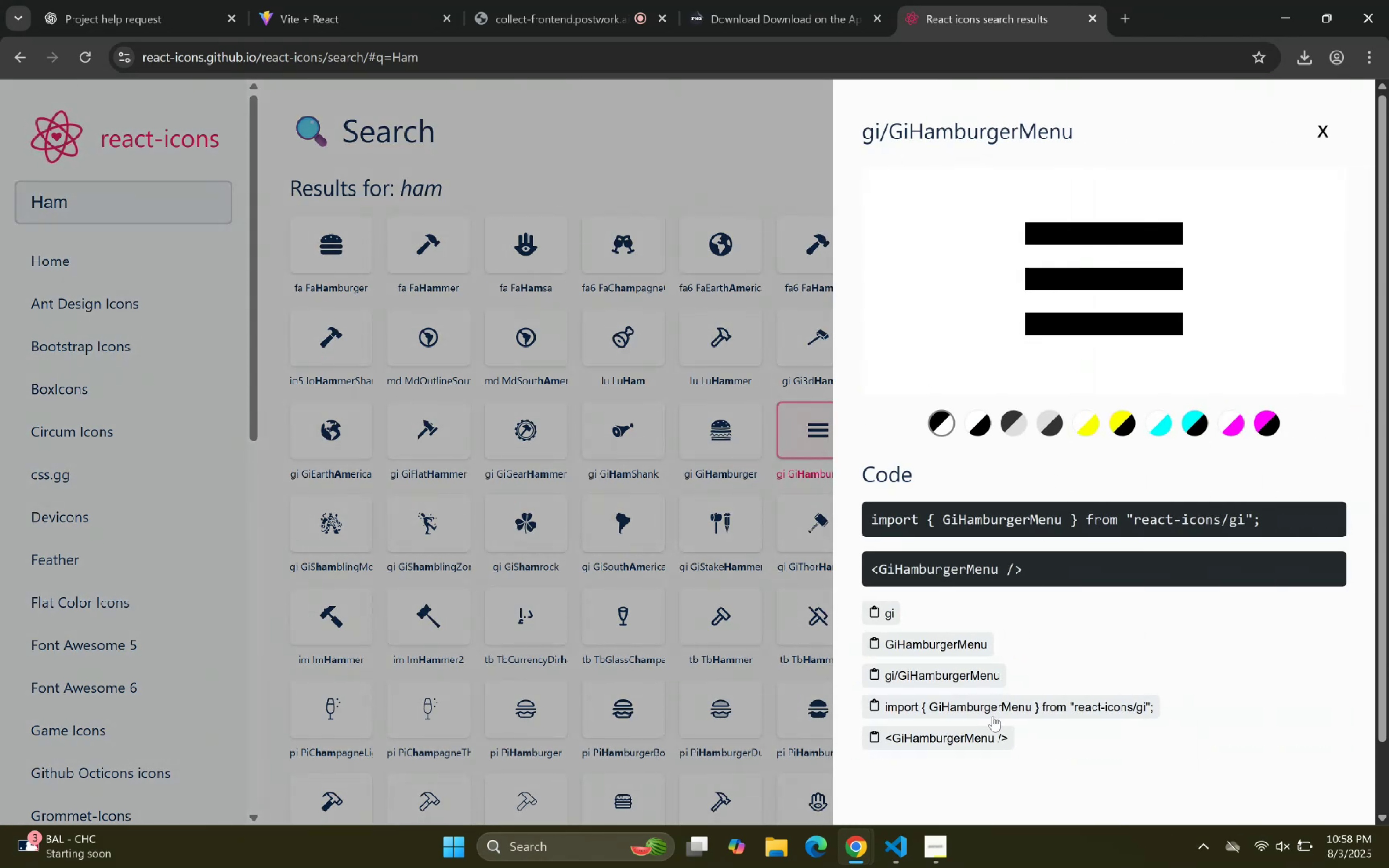 
left_click([1001, 711])
 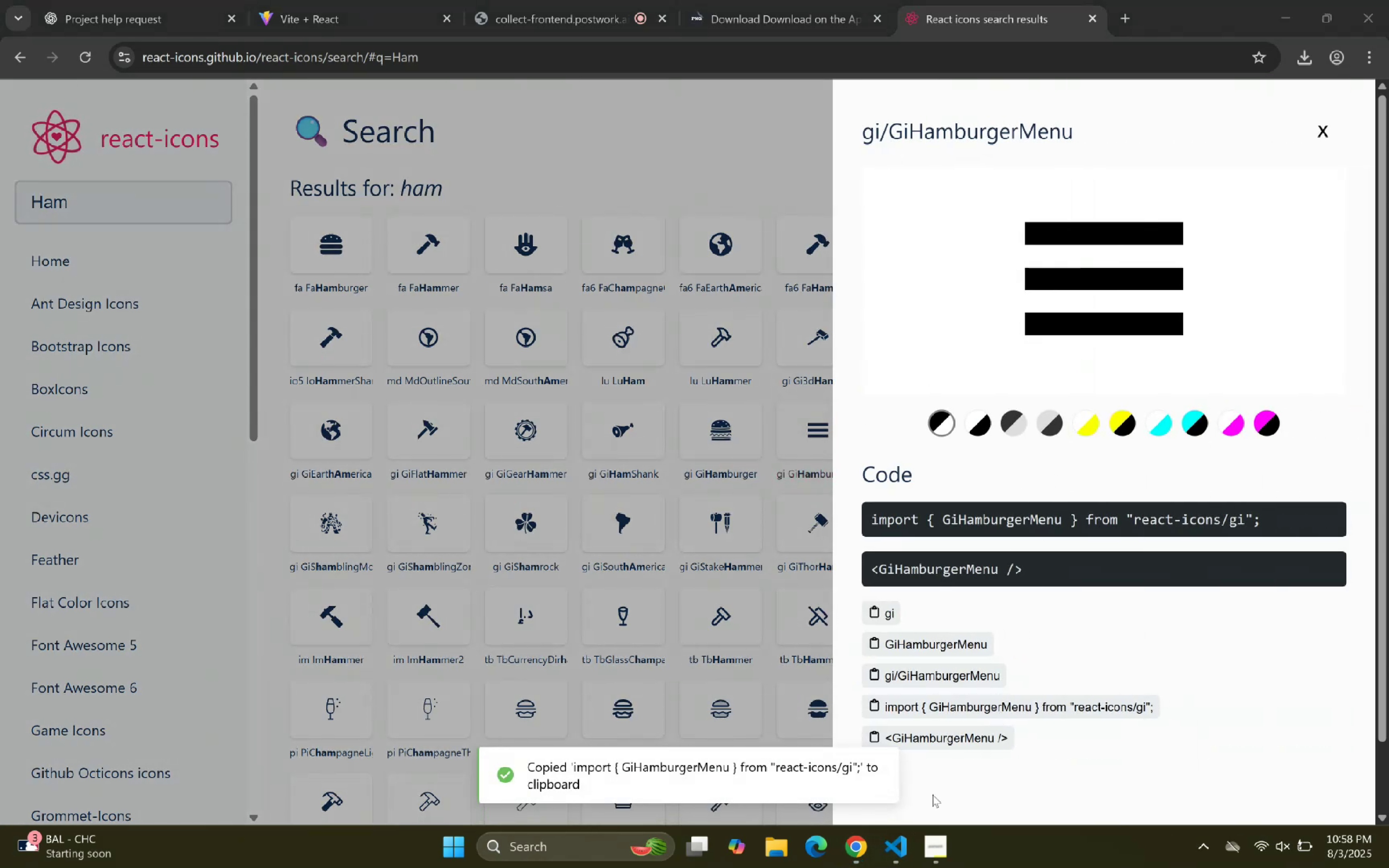 
left_click([893, 847])
 